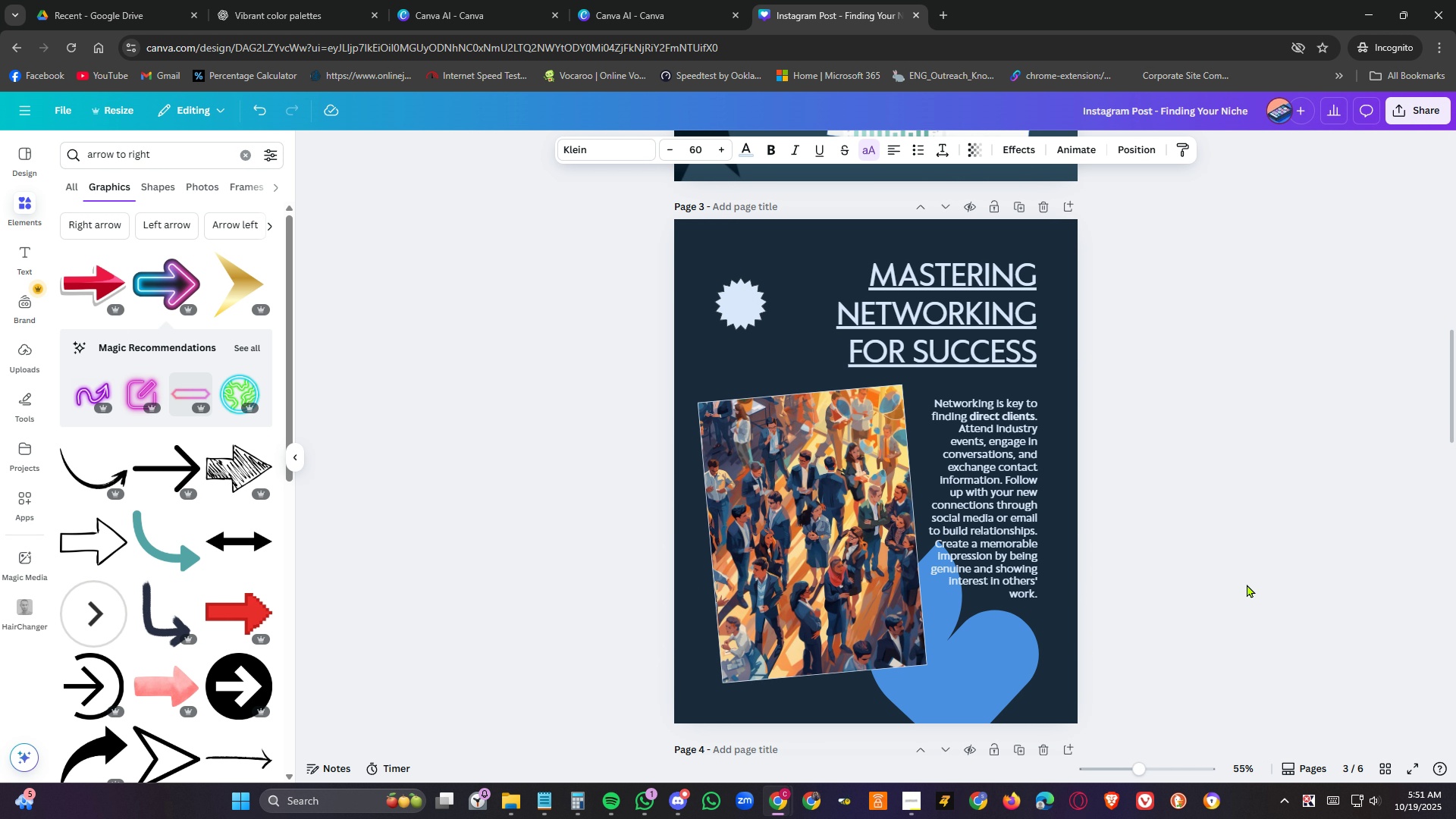 
scroll: coordinate [1247, 584], scroll_direction: up, amount: 9.0
 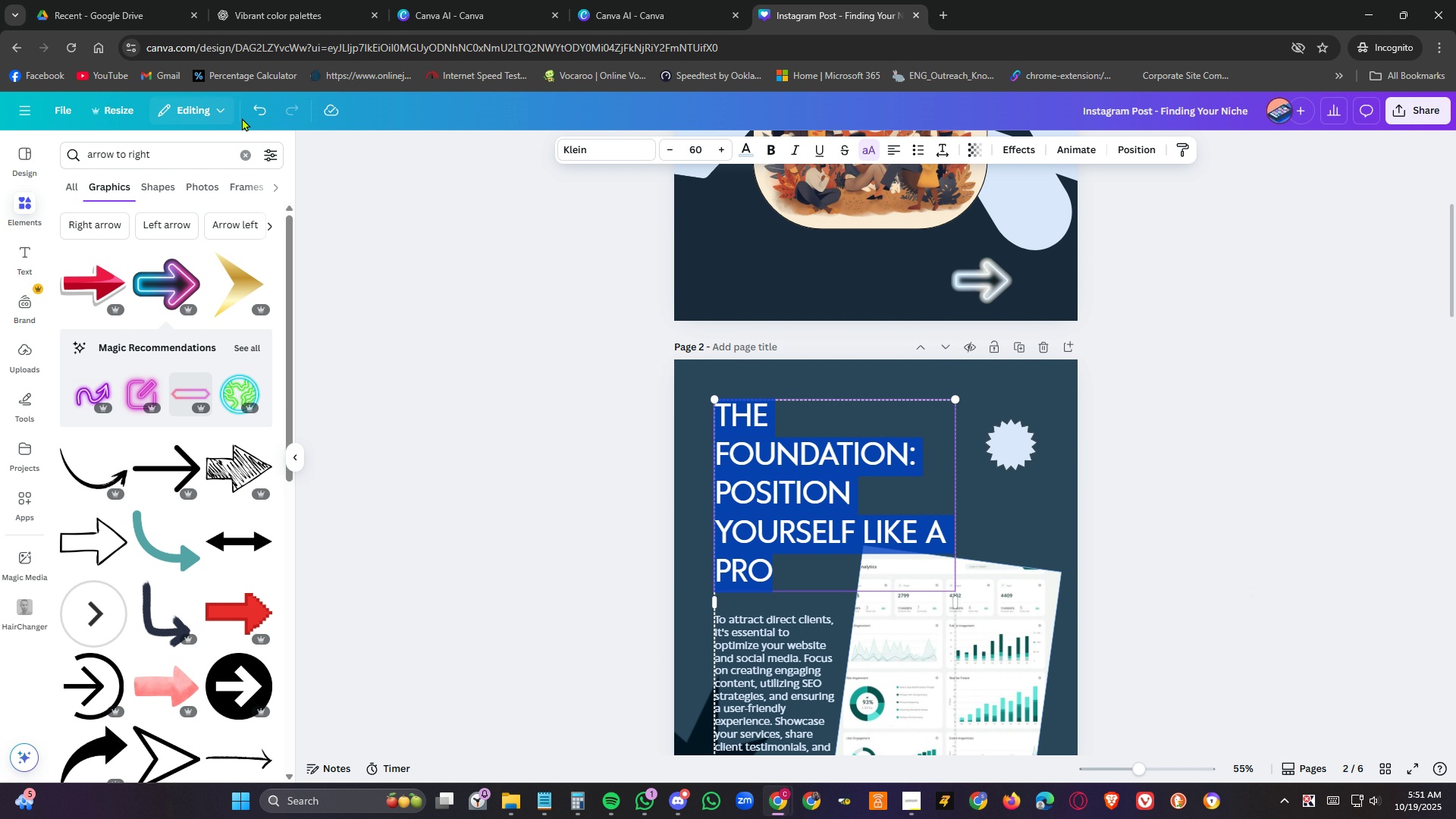 
left_click([255, 116])
 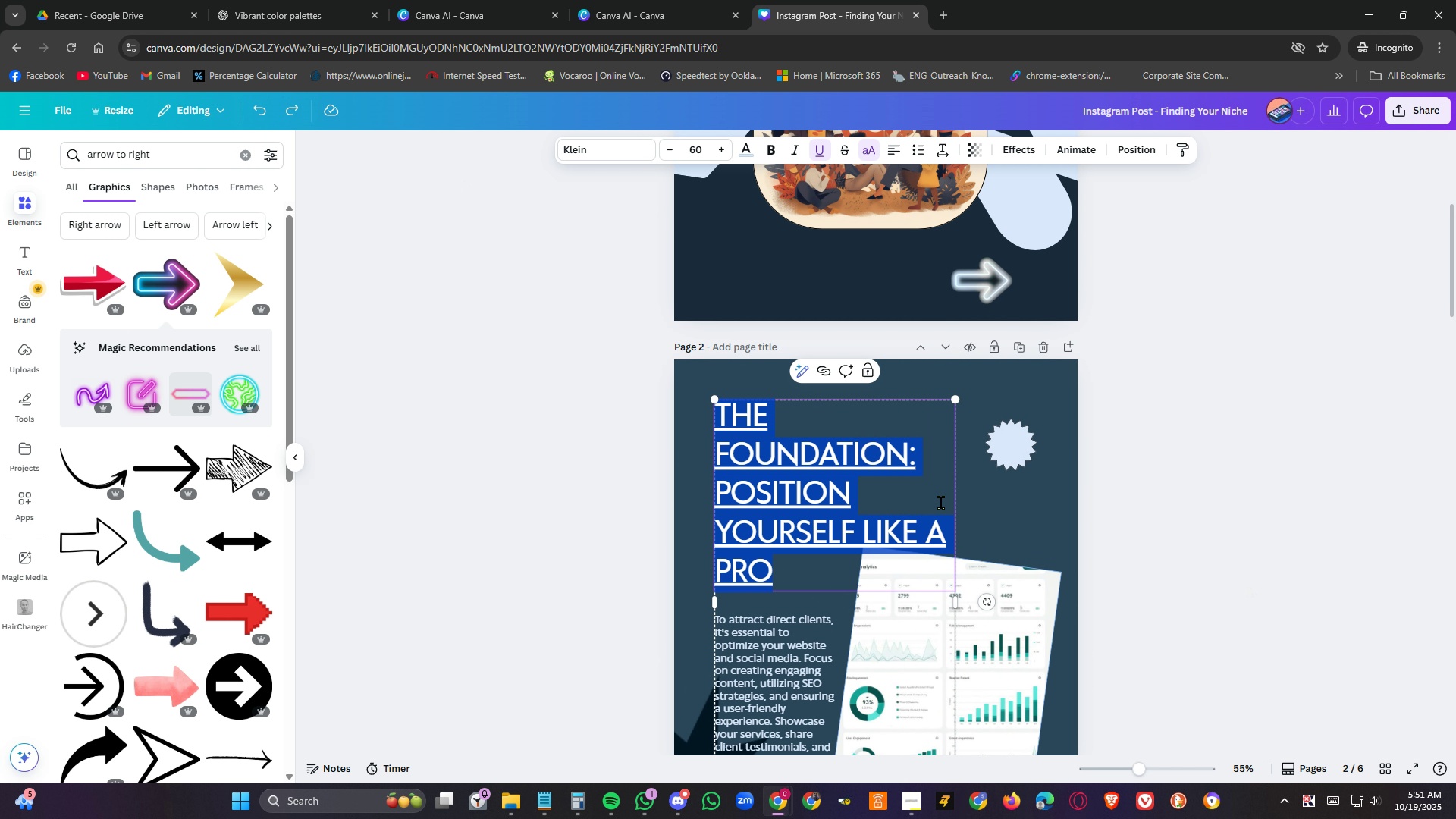 
left_click([941, 503])
 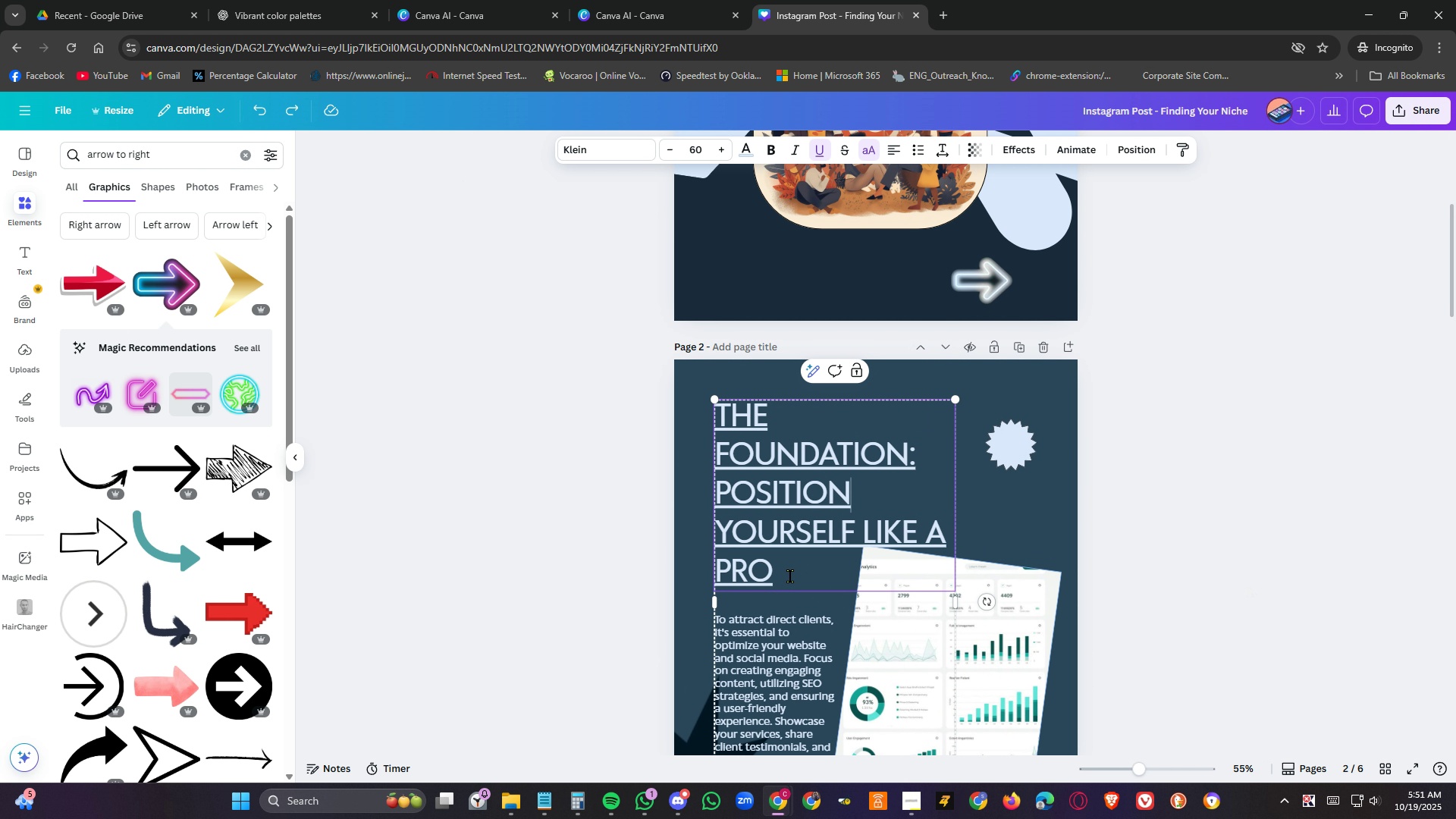 
wait(8.15)
 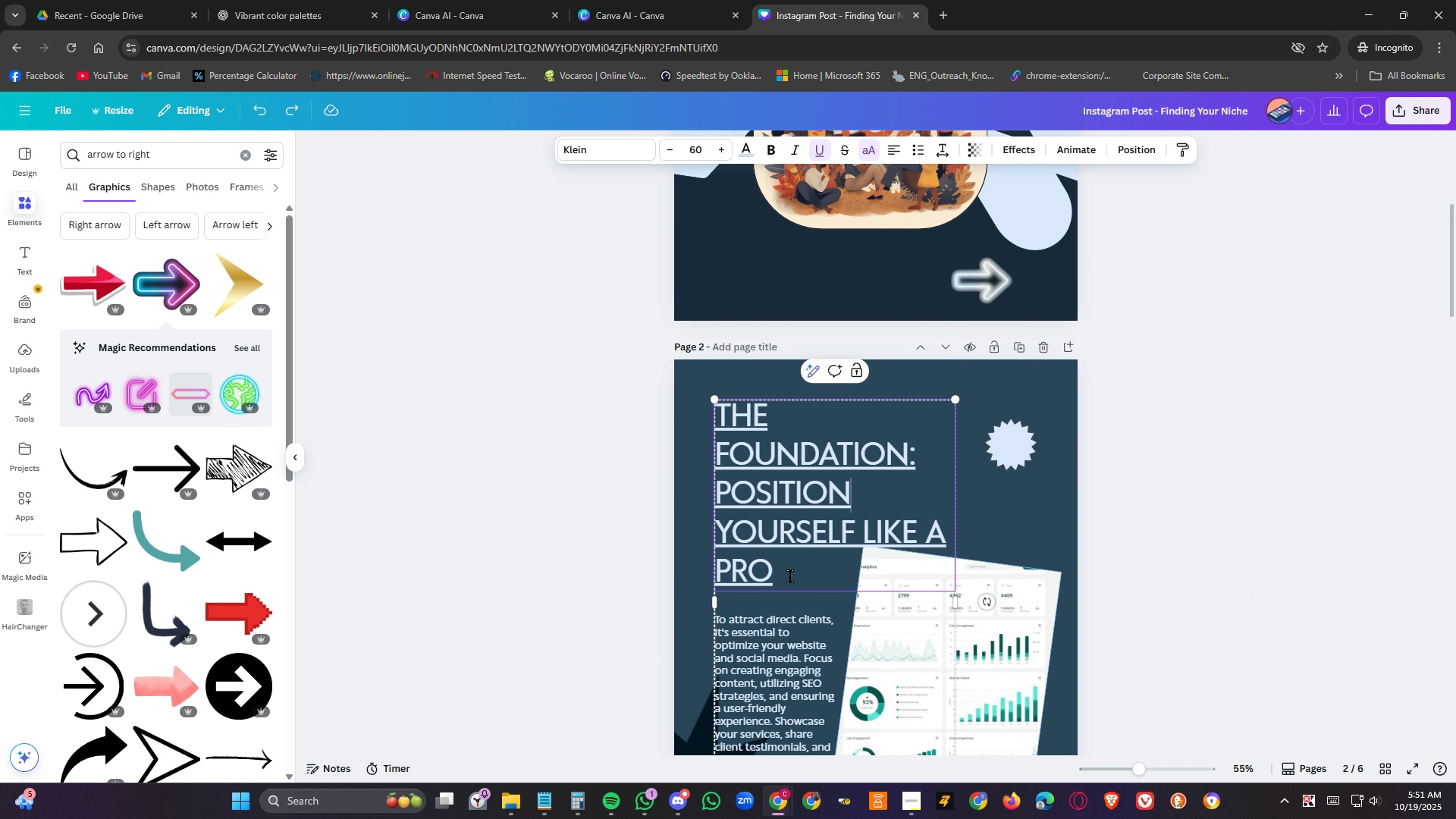 
left_click_drag(start_coordinate=[956, 505], to_coordinate=[985, 503])
 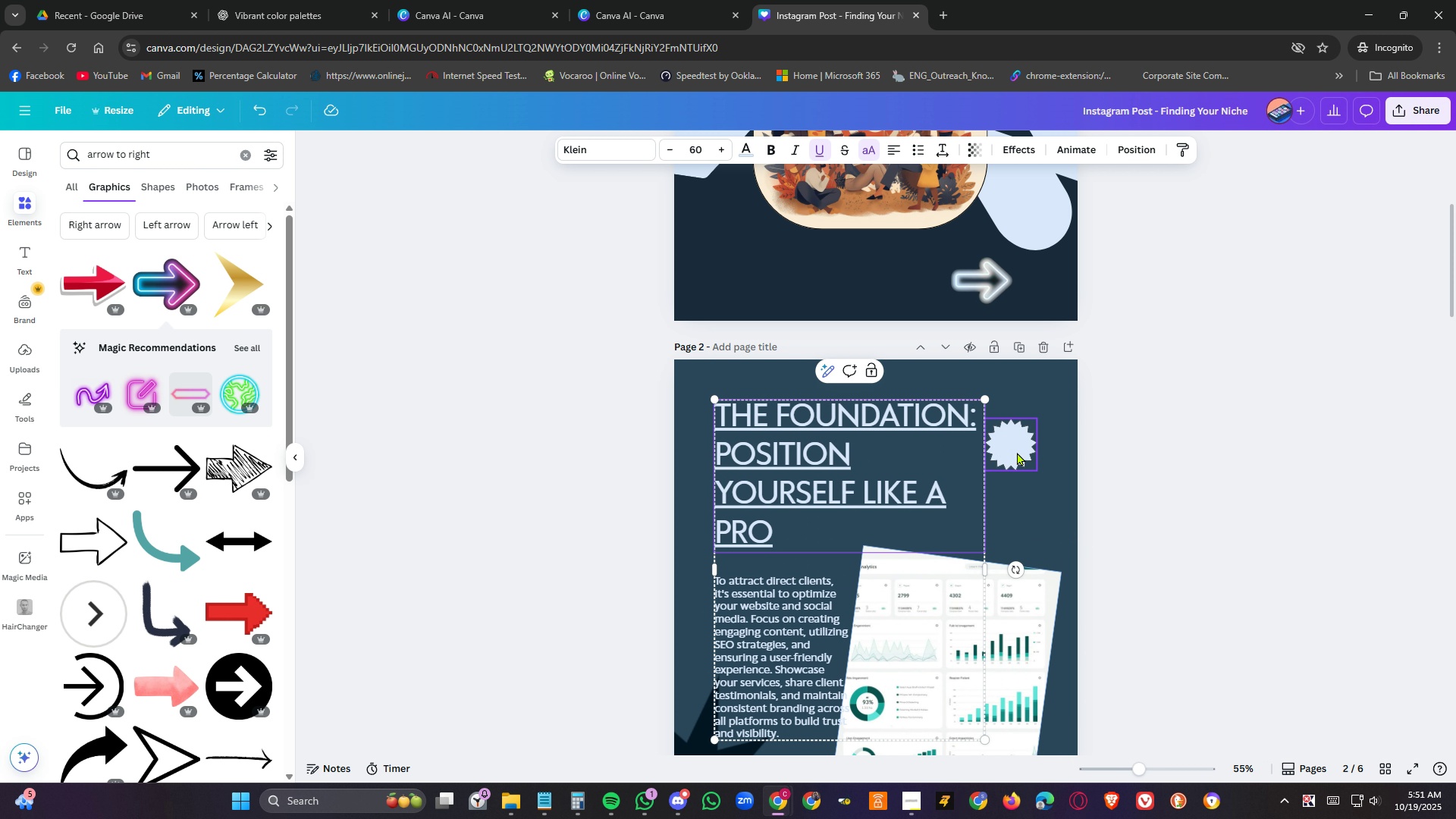 
left_click([1017, 452])
 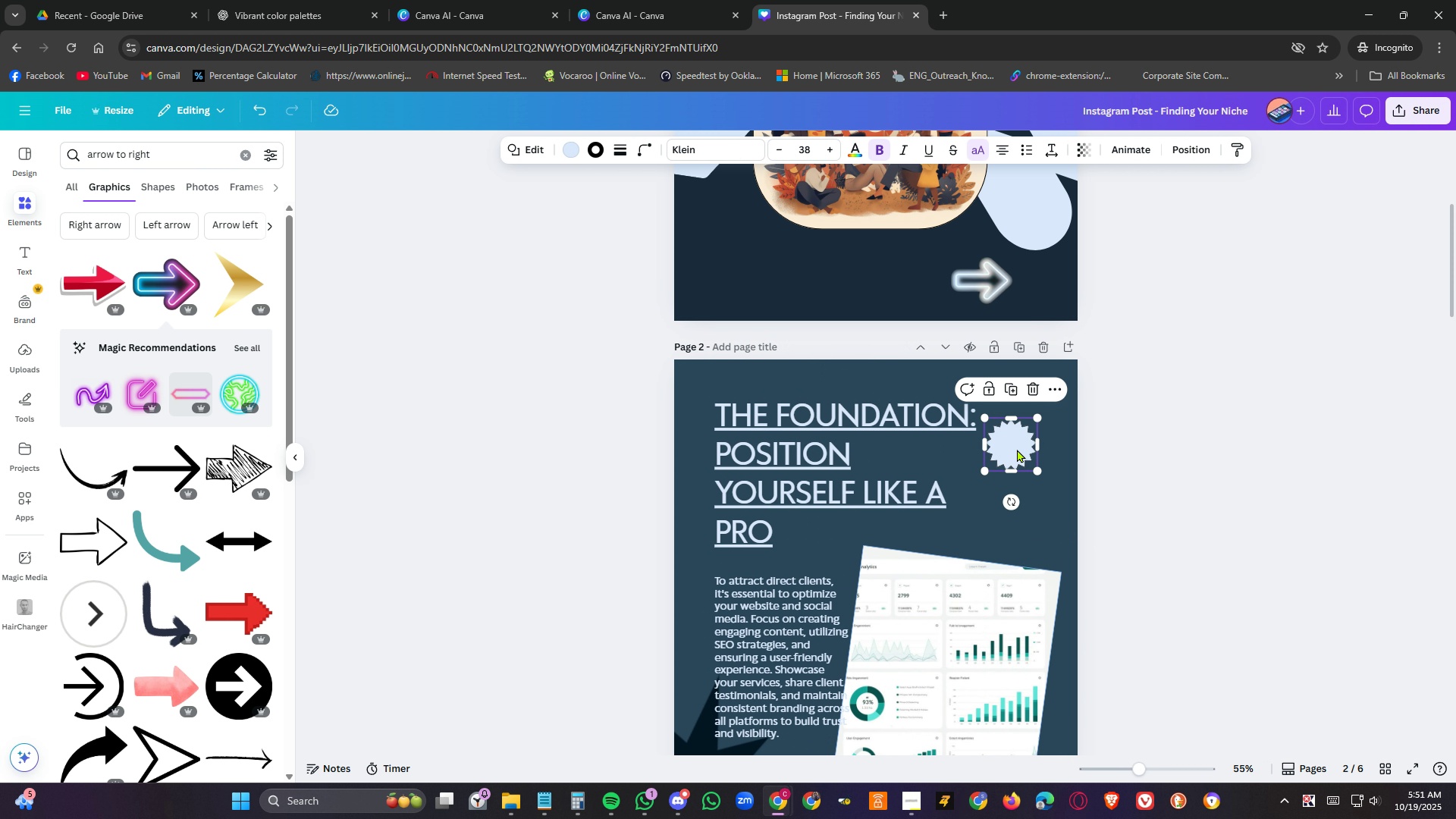 
key(Delete)
 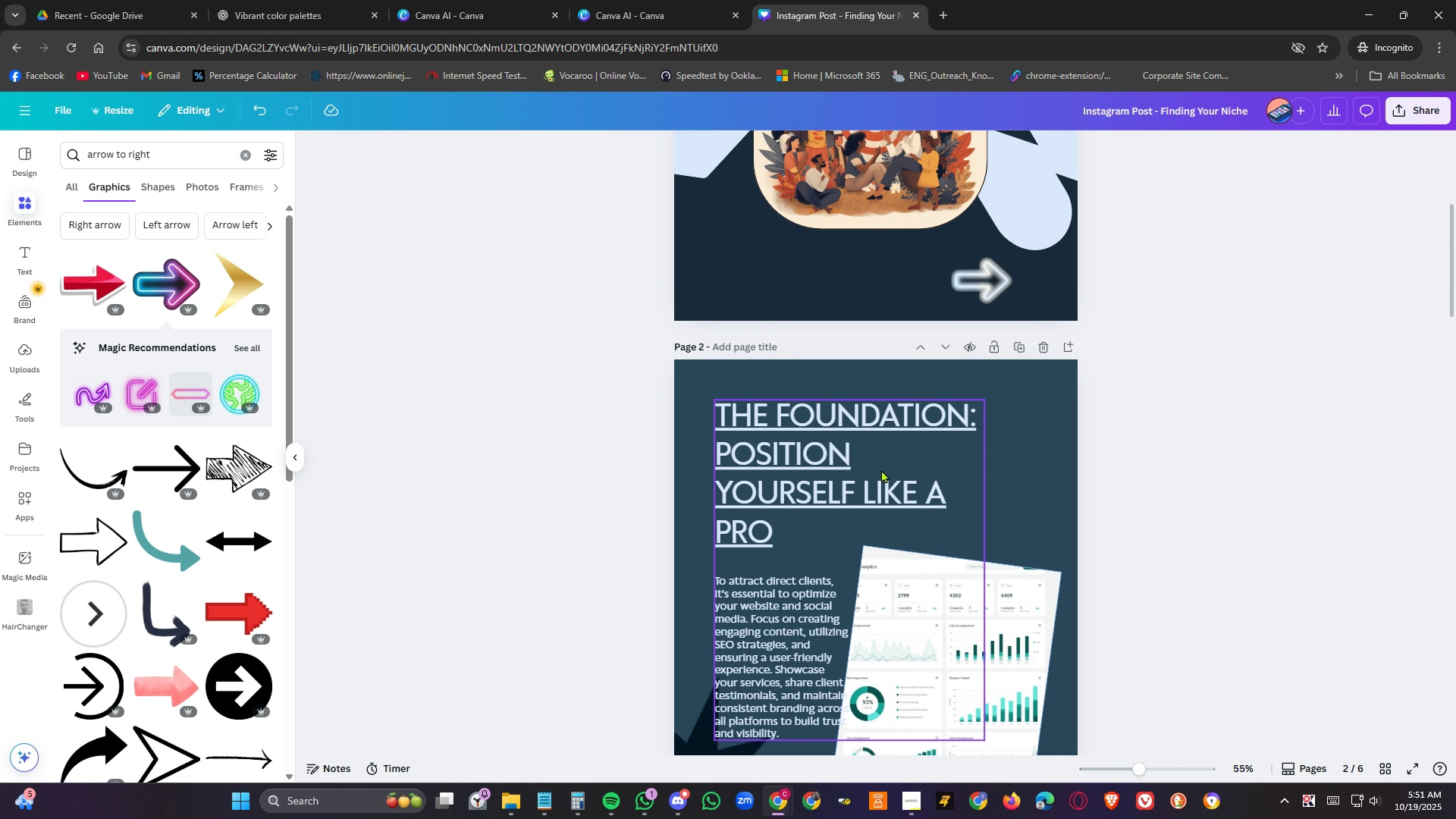 
left_click([881, 469])
 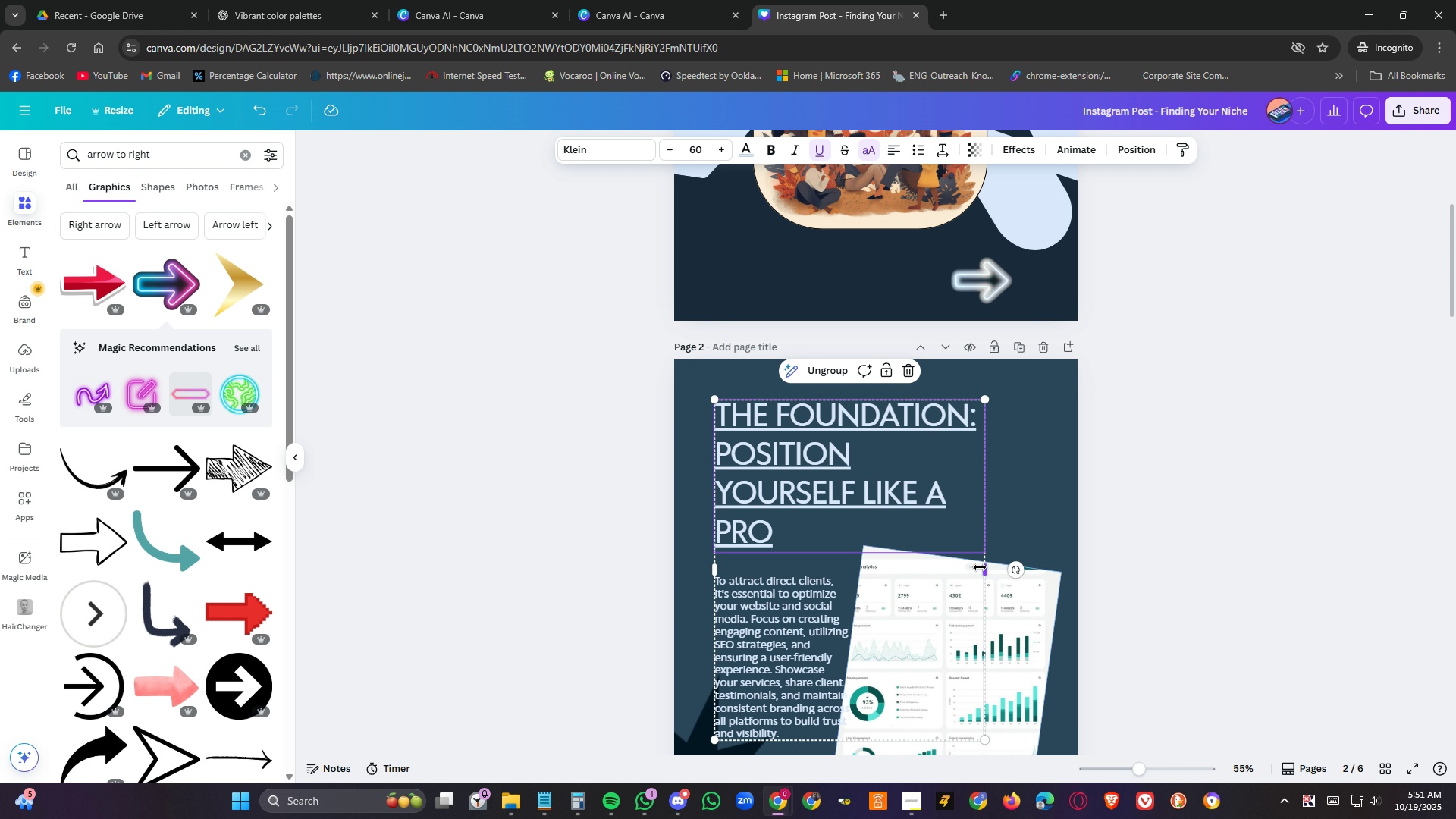 
left_click_drag(start_coordinate=[985, 571], to_coordinate=[1034, 571])
 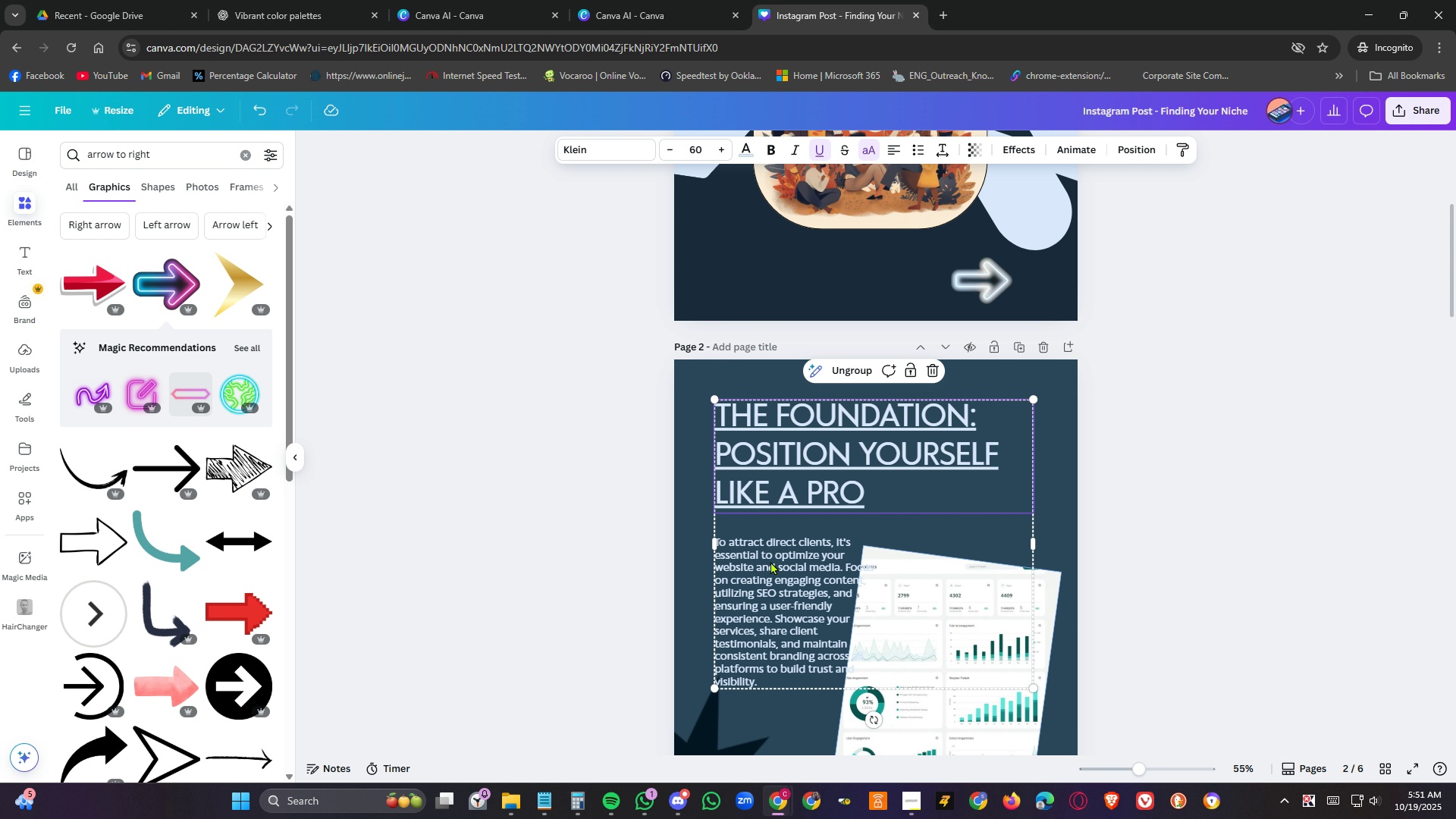 
left_click([772, 563])
 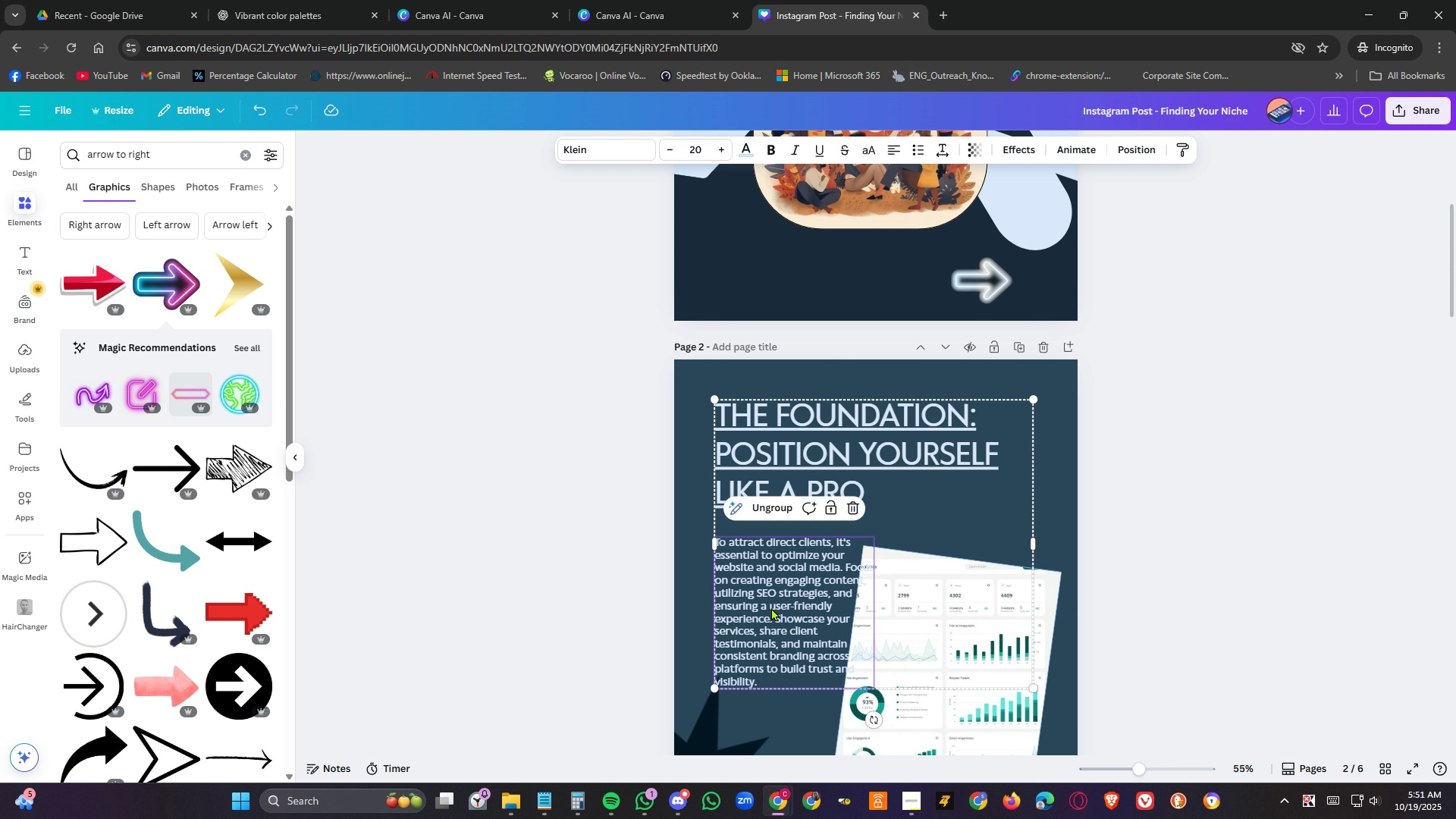 
left_click_drag(start_coordinate=[771, 607], to_coordinate=[774, 595])
 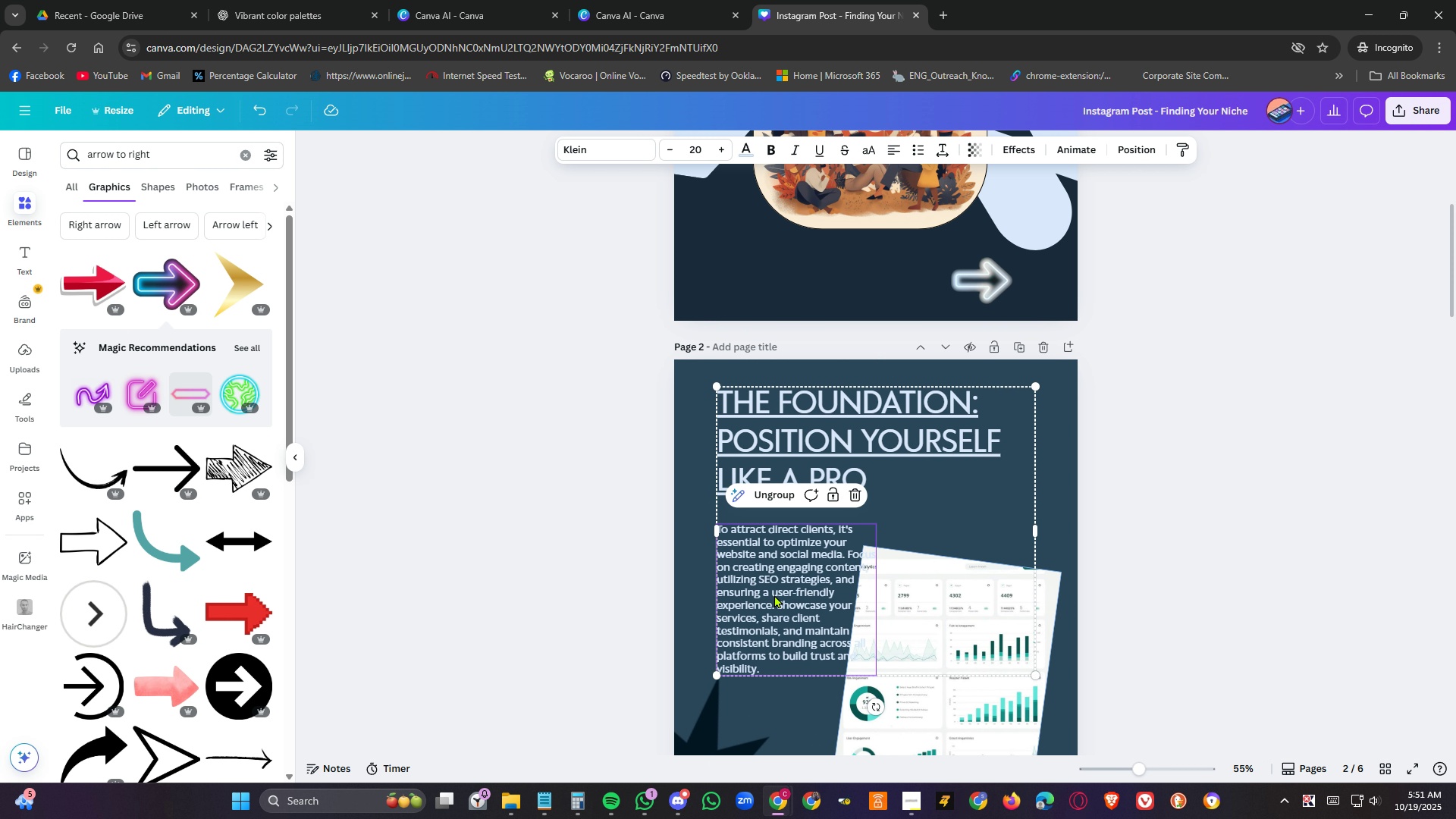 
key(Delete)
 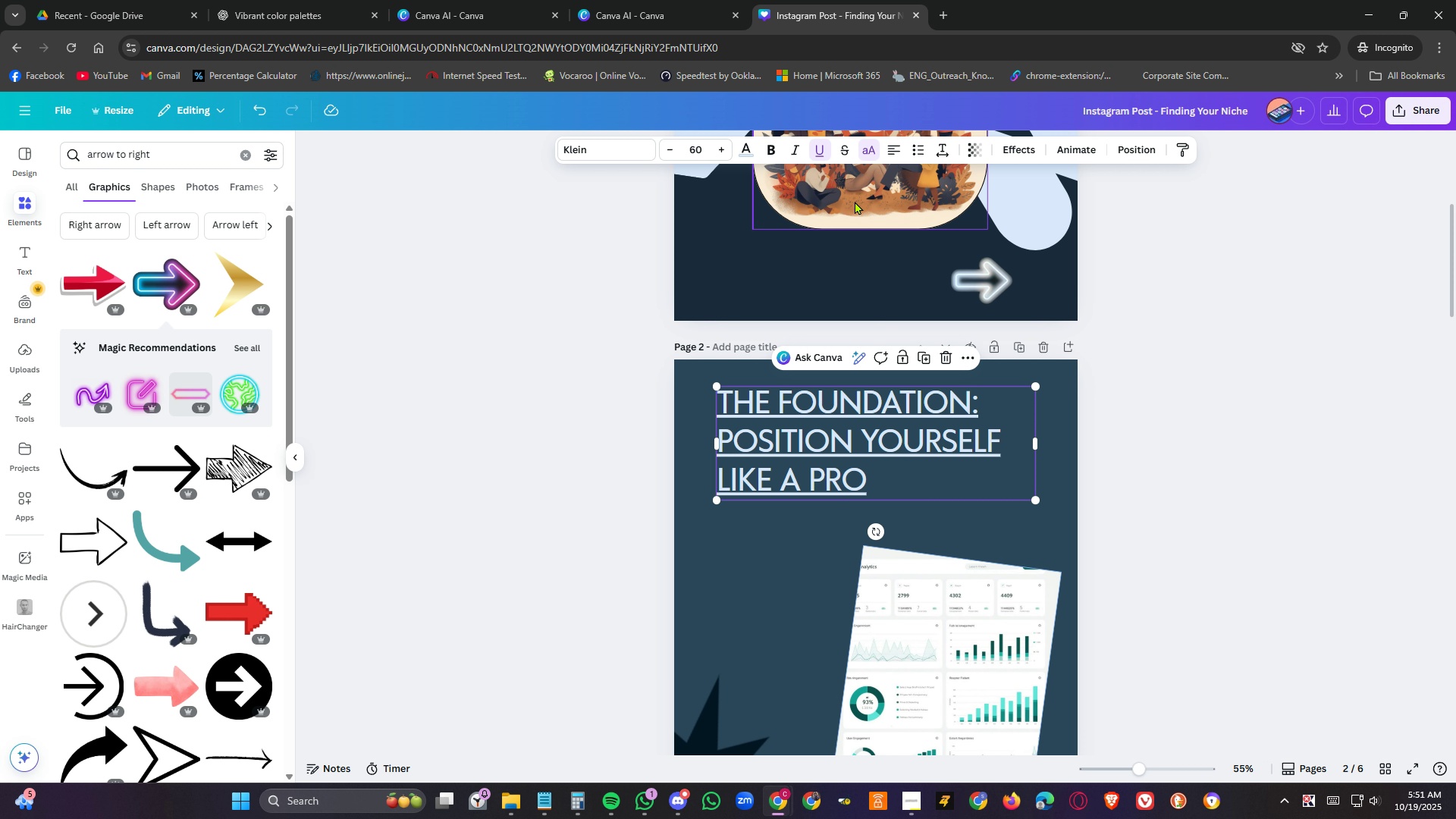 
left_click([898, 145])
 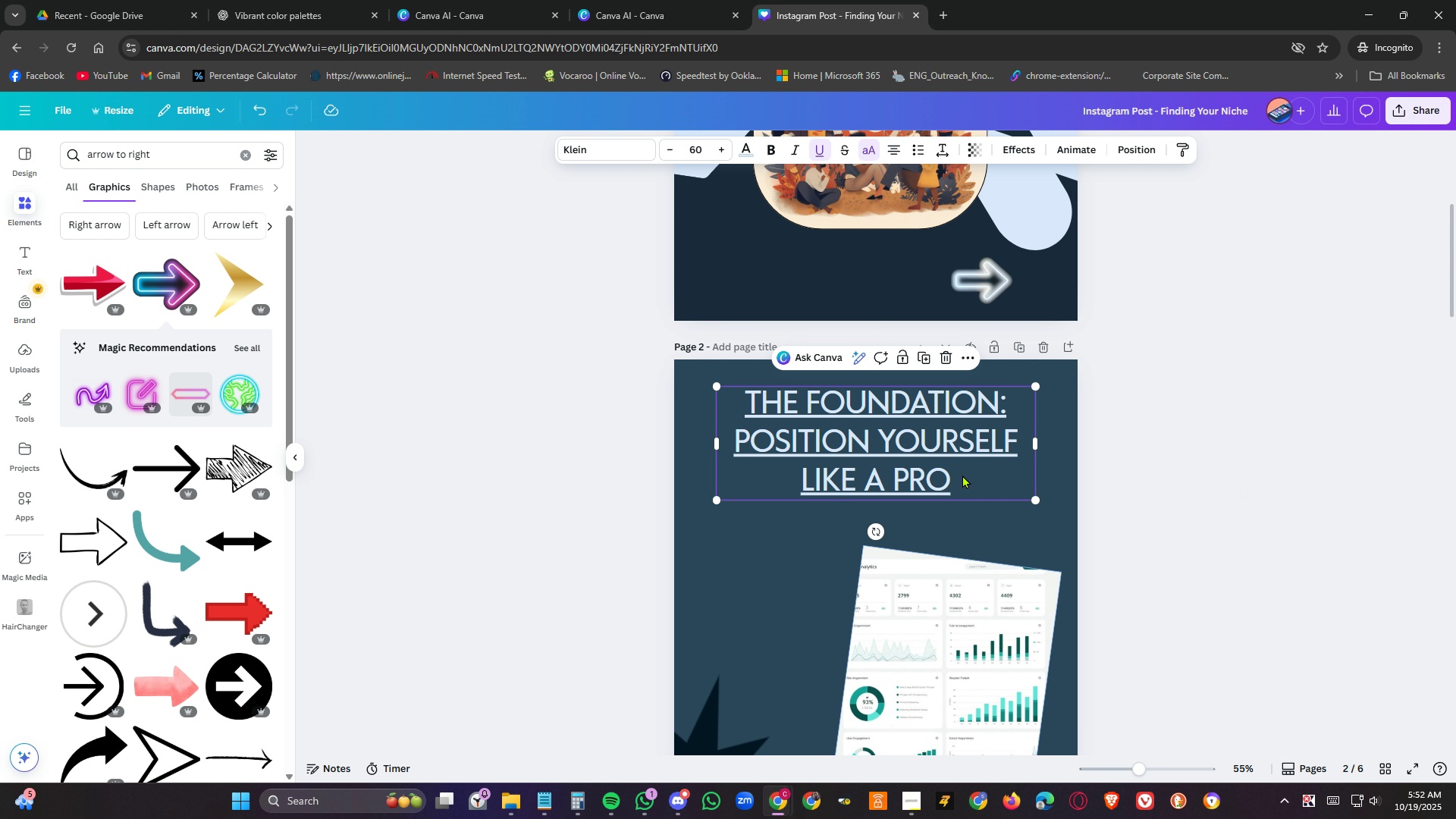 
double_click([962, 475])
 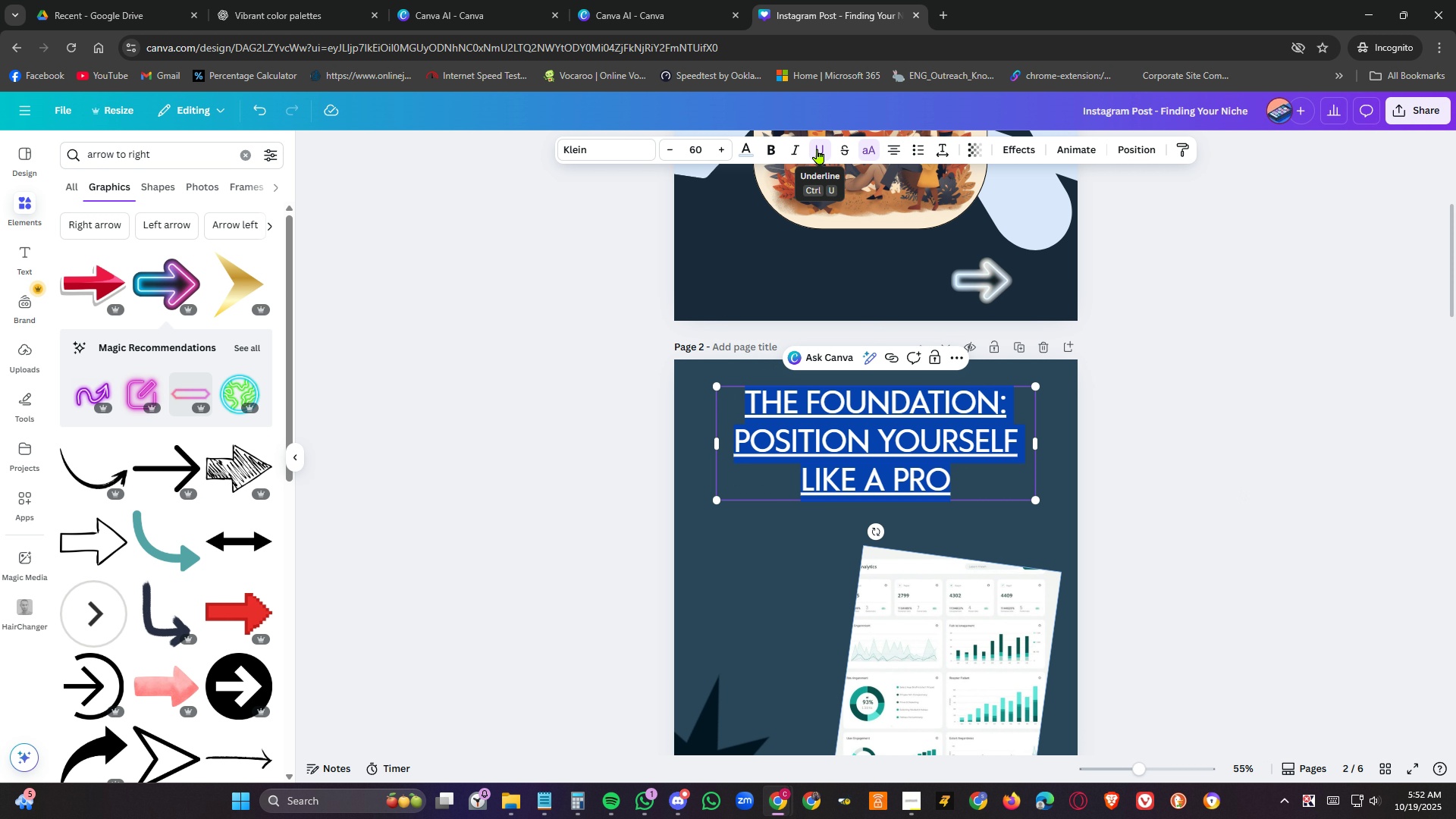 
left_click([817, 149])
 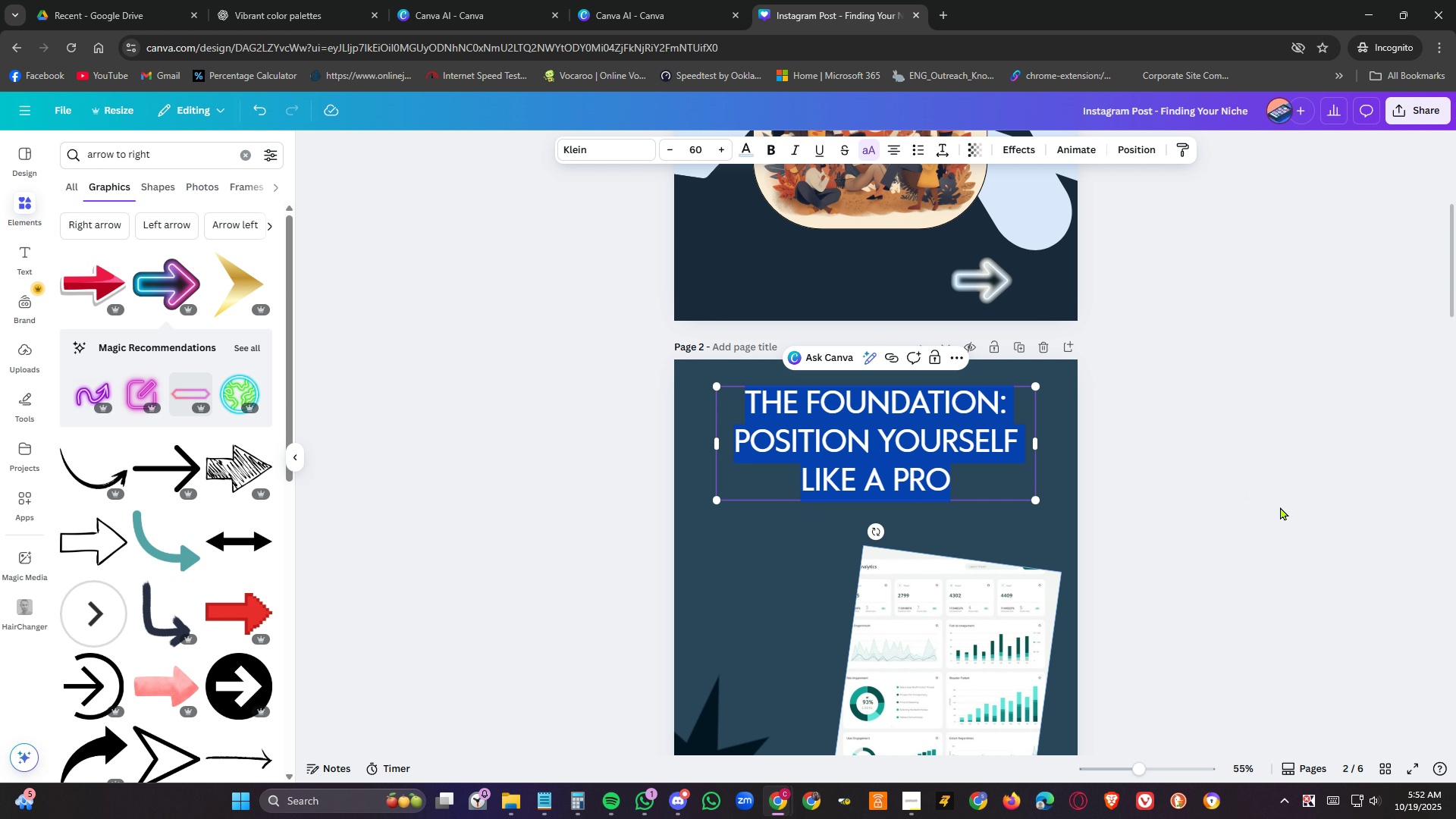 
scroll: coordinate [1285, 505], scroll_direction: up, amount: 6.0
 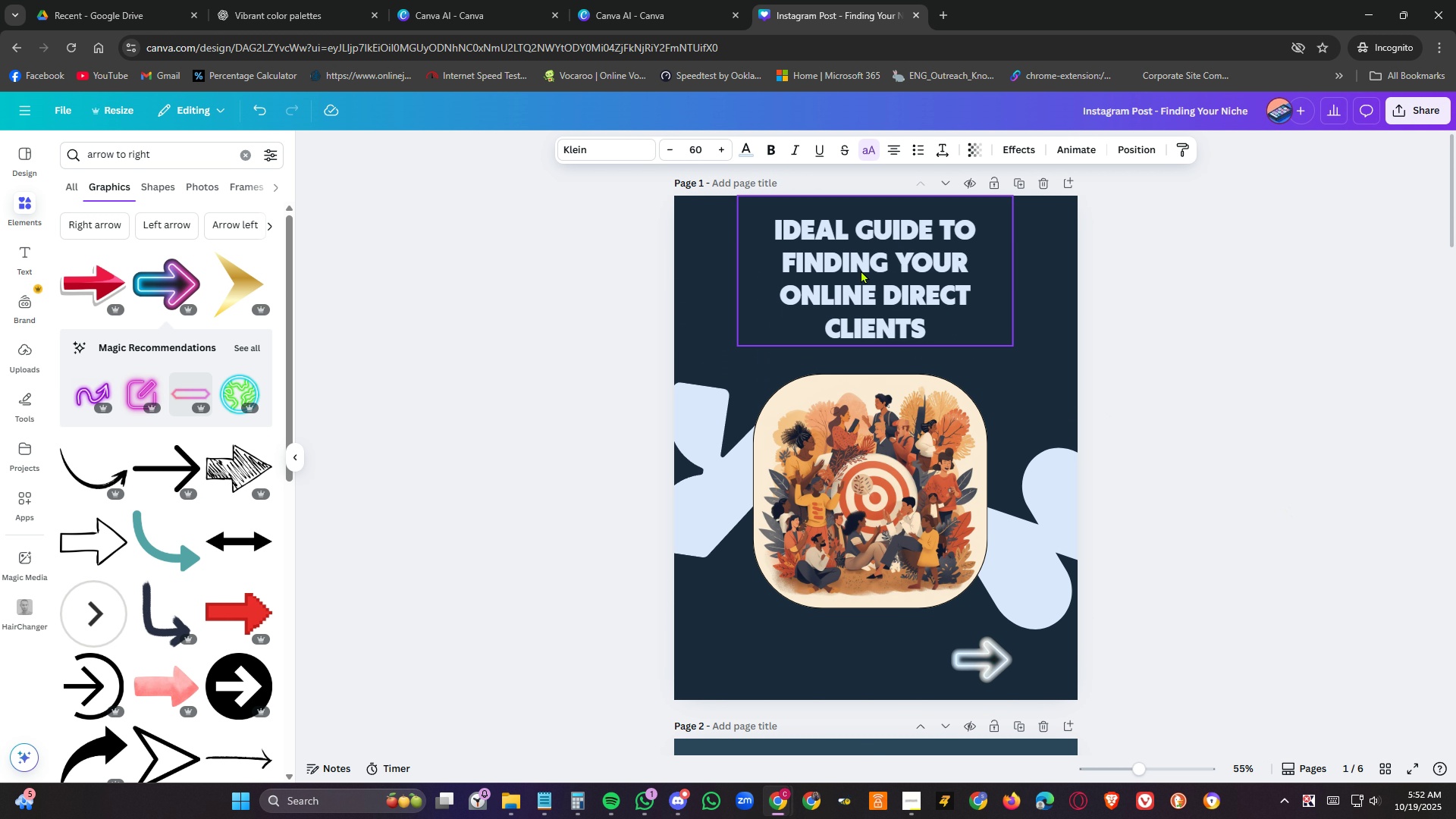 
left_click([861, 270])
 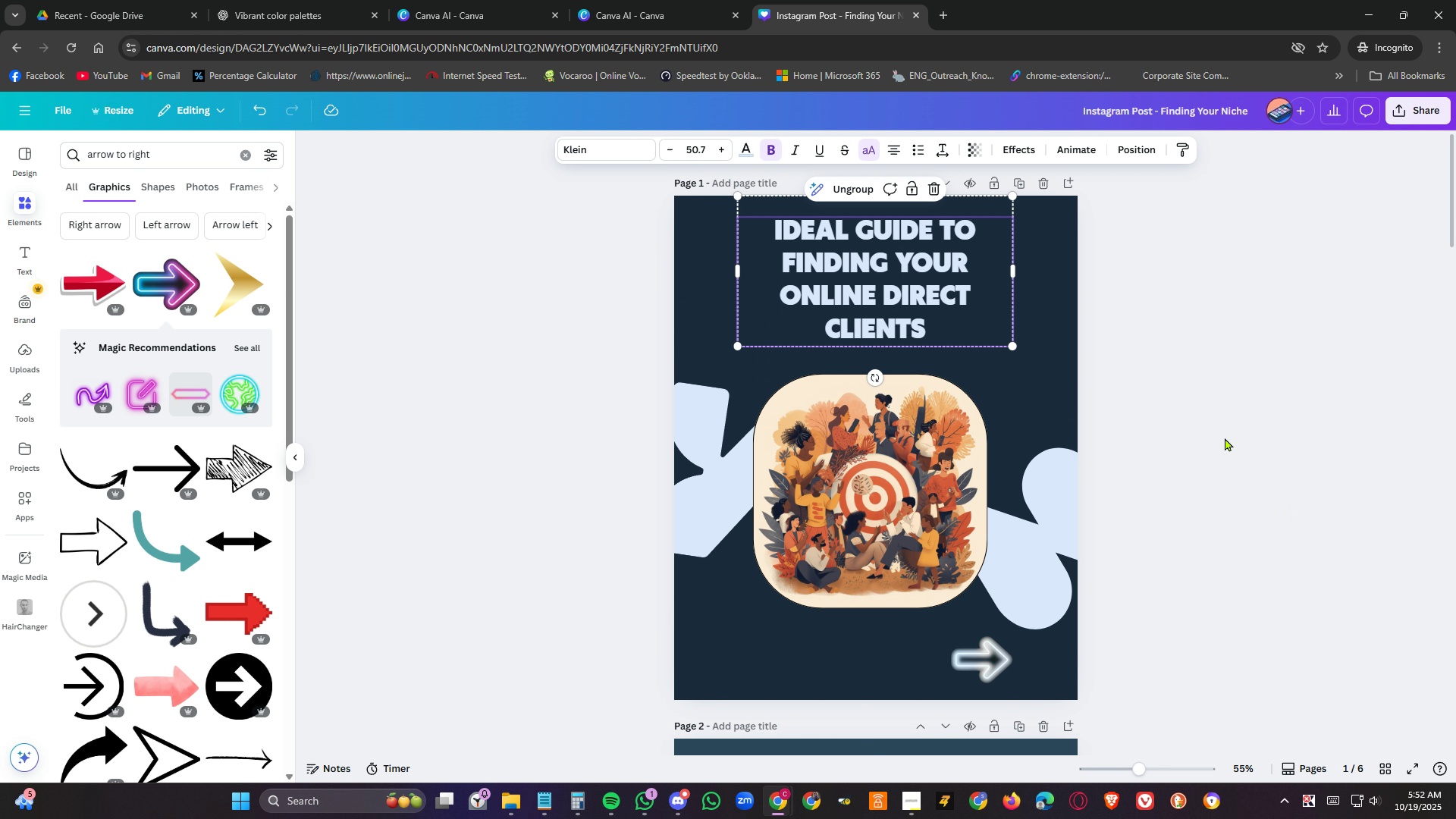 
scroll: coordinate [1225, 438], scroll_direction: down, amount: 7.0
 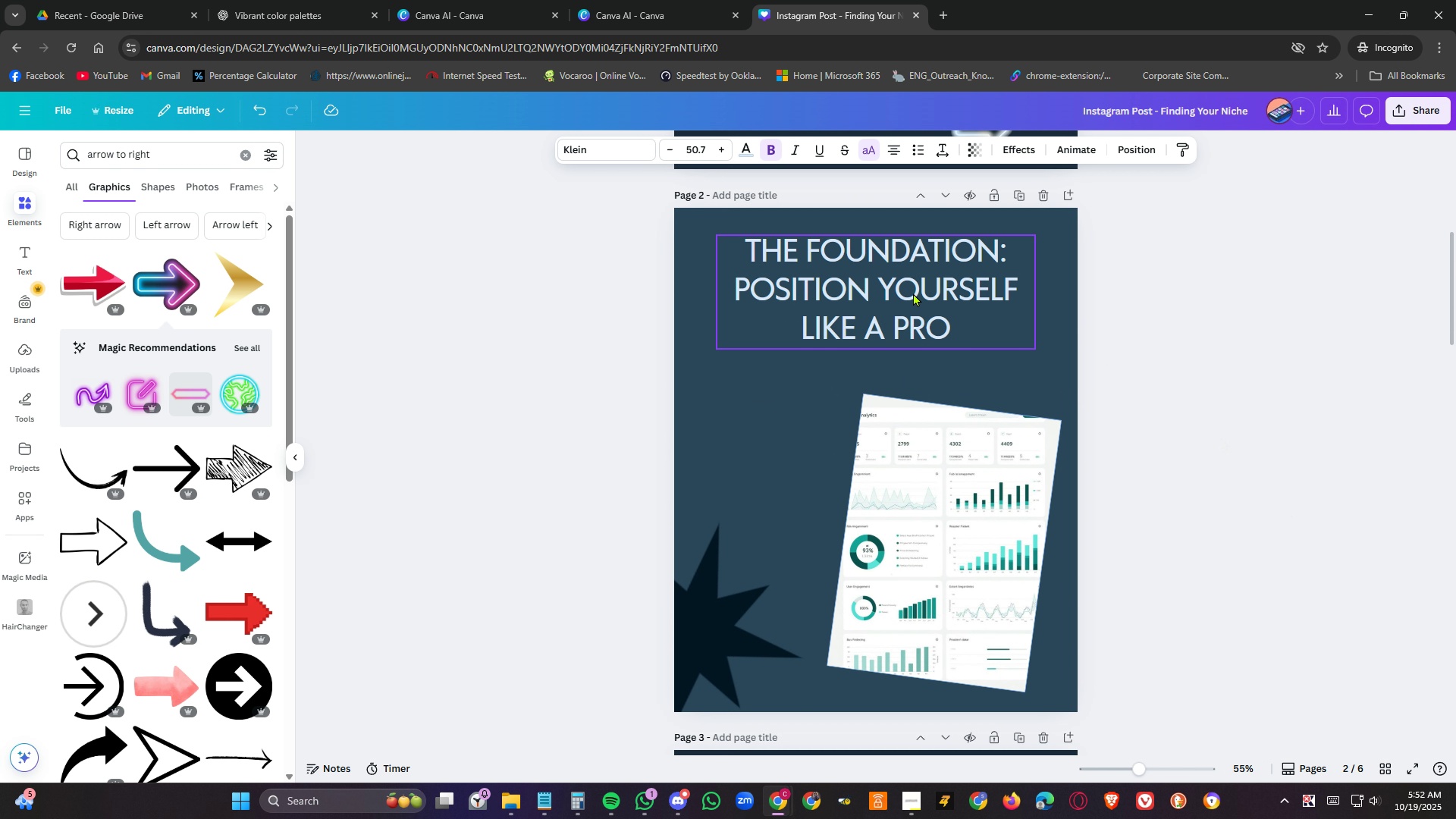 
left_click([913, 293])
 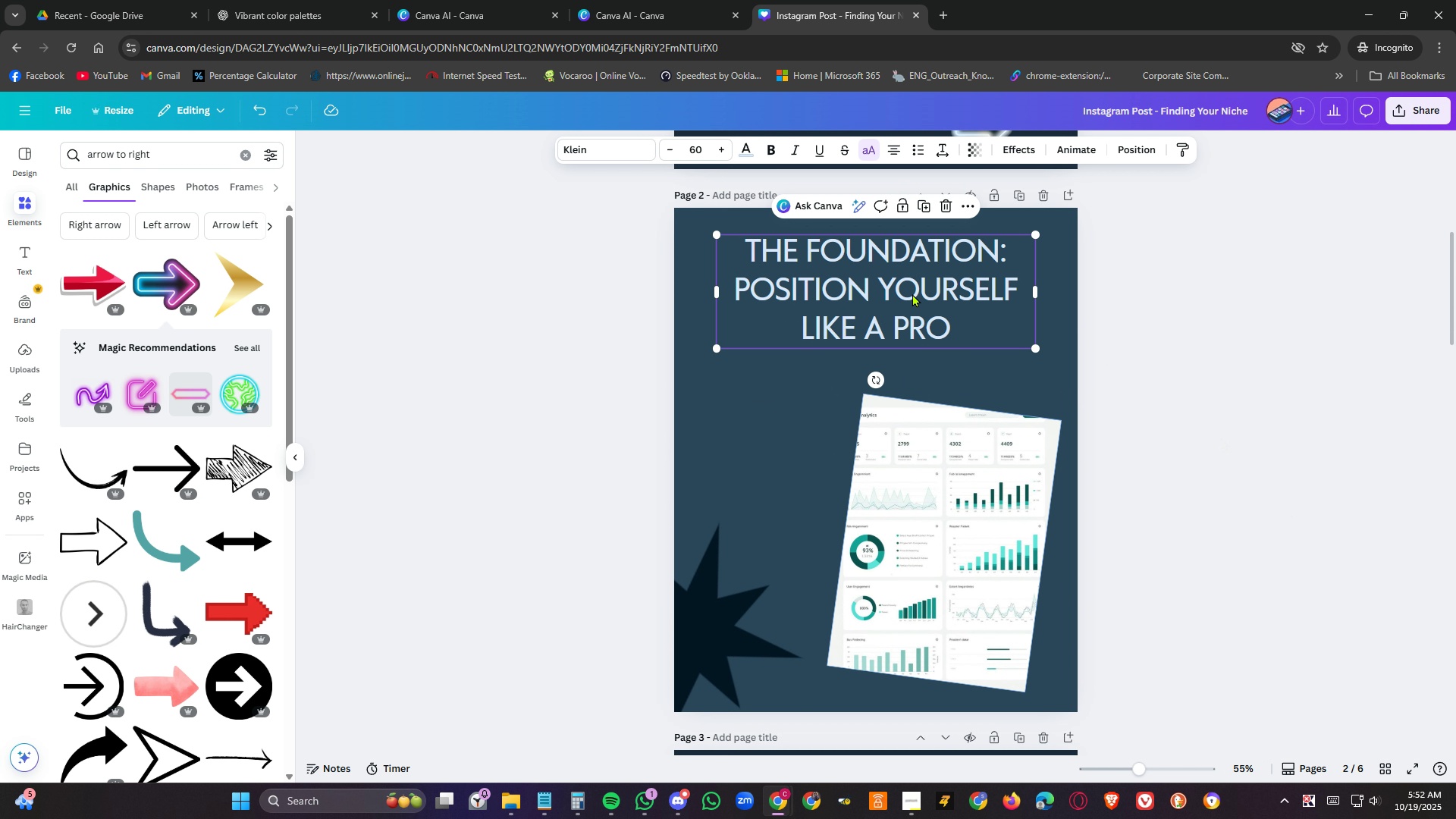 
double_click([912, 293])
 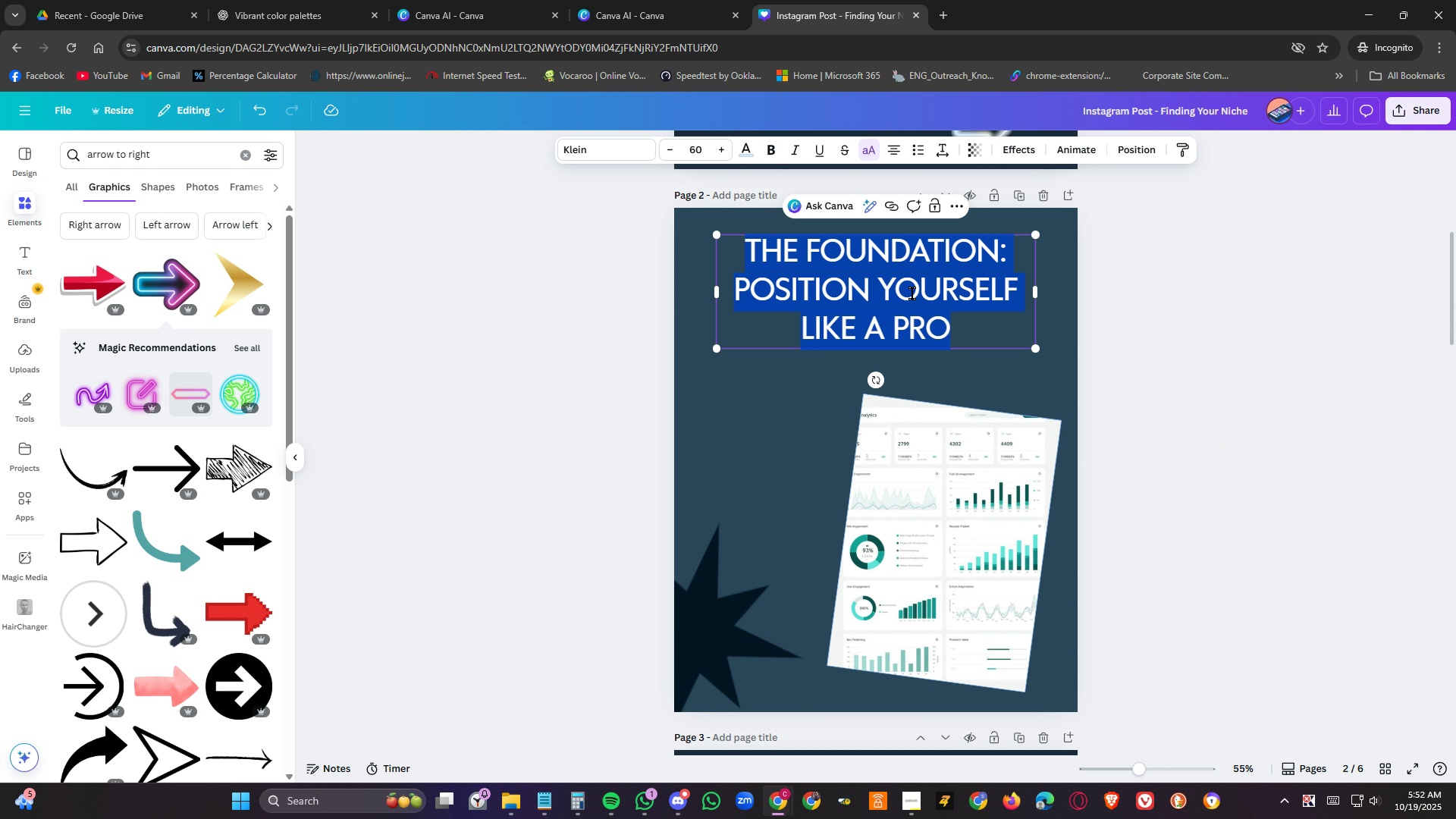 
triple_click([912, 293])
 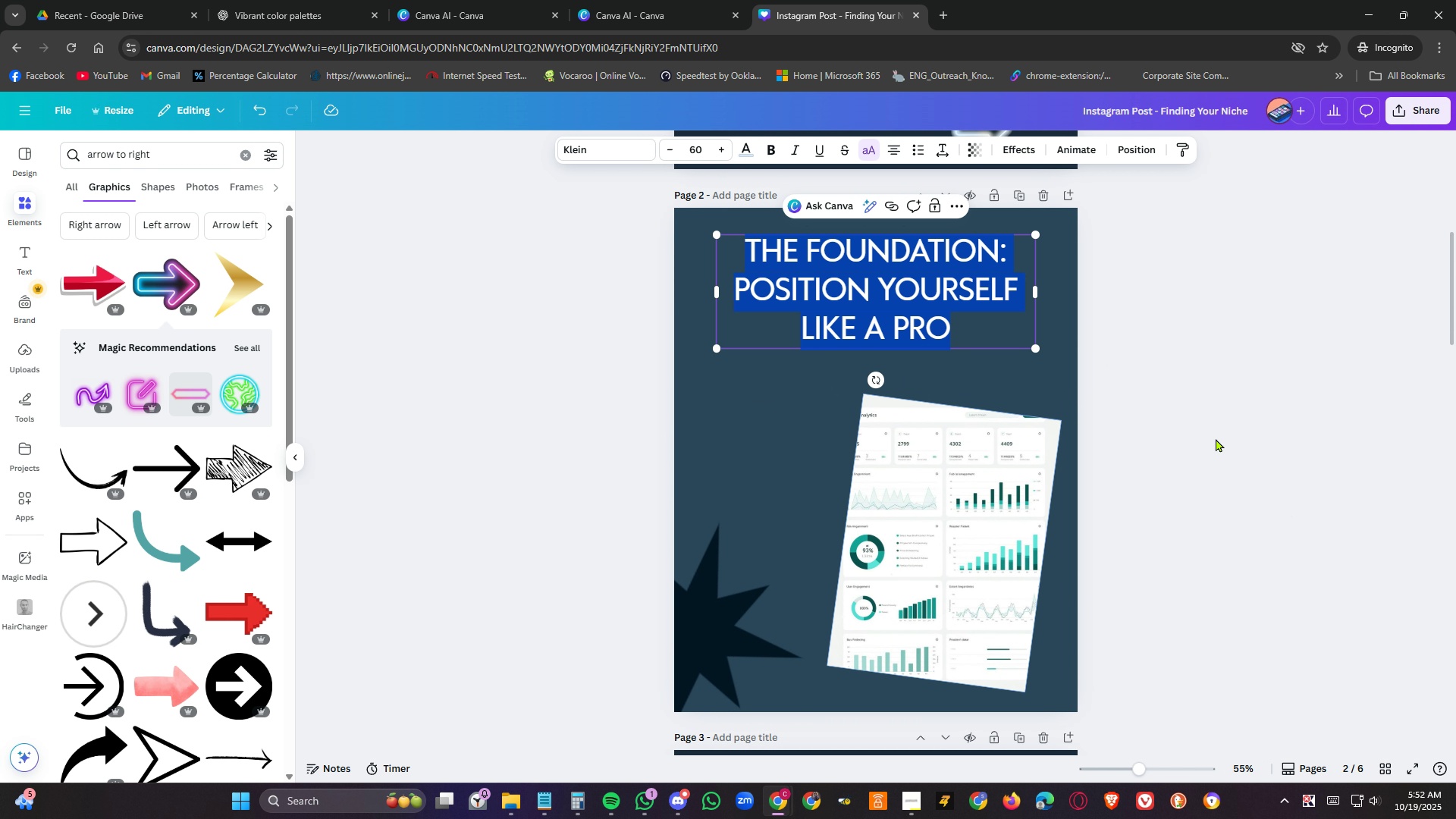 
left_click([1216, 438])
 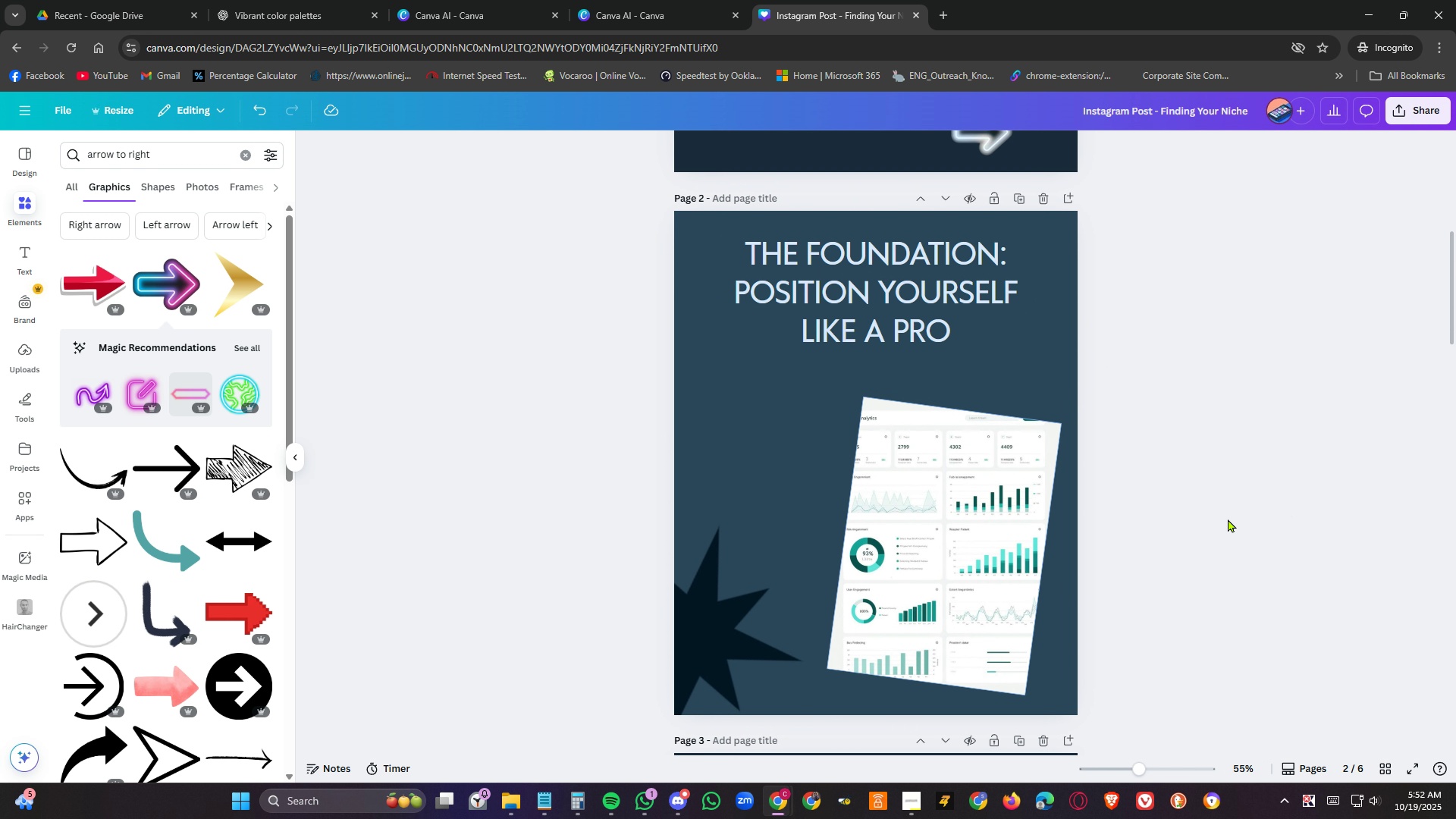 
scroll: coordinate [1235, 517], scroll_direction: up, amount: 11.0
 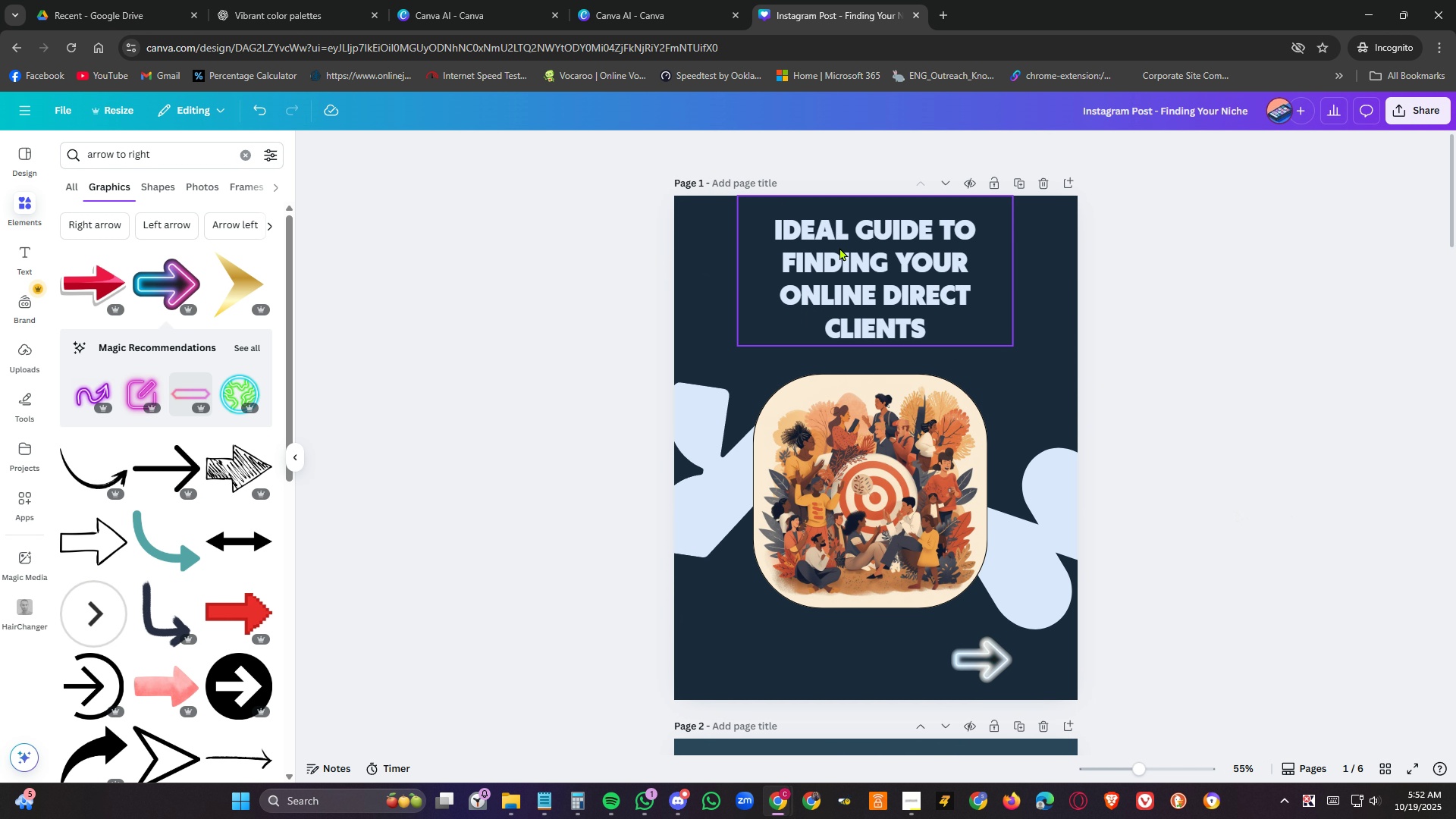 
left_click([839, 247])
 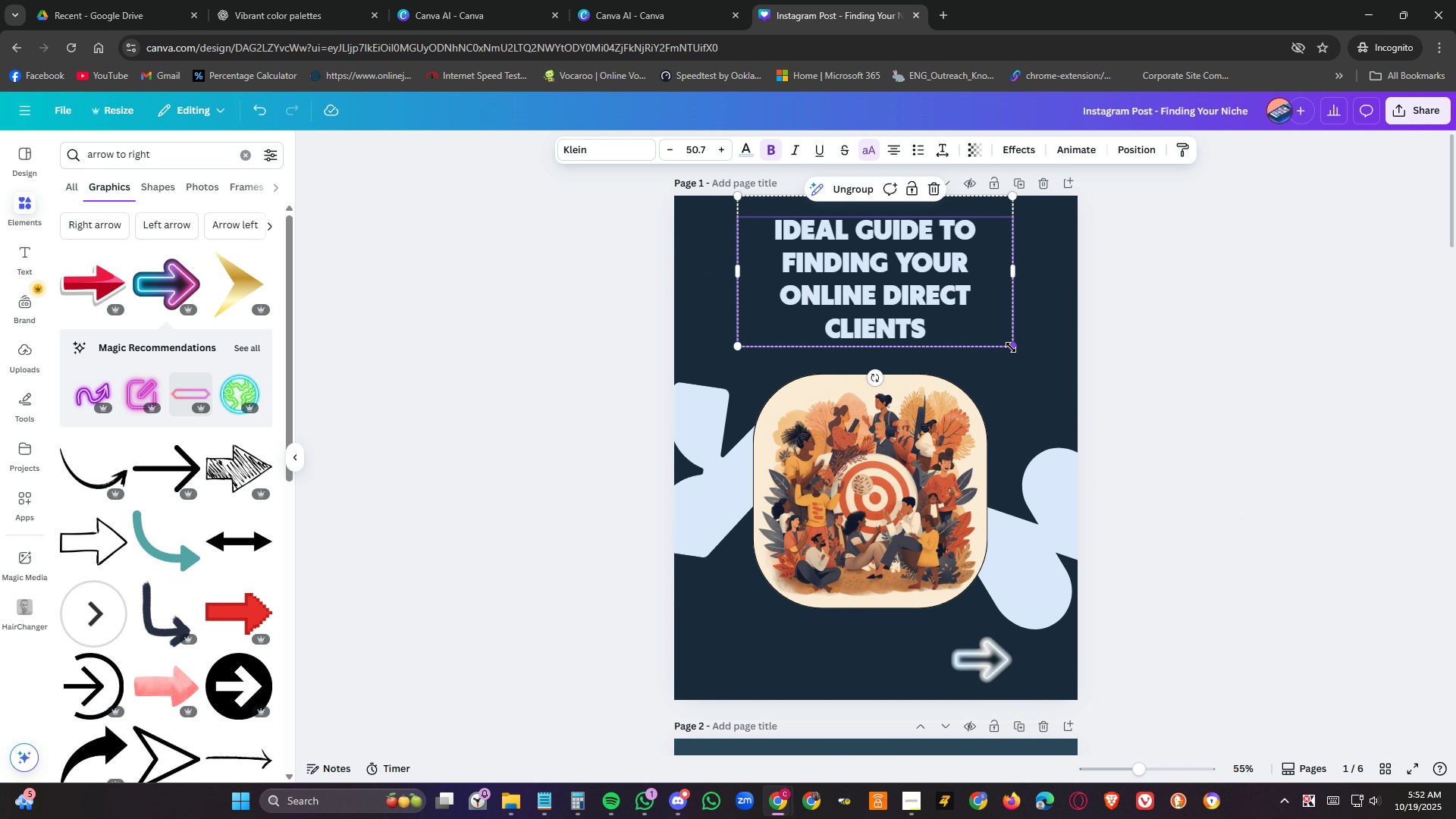 
left_click_drag(start_coordinate=[1011, 347], to_coordinate=[1040, 369])
 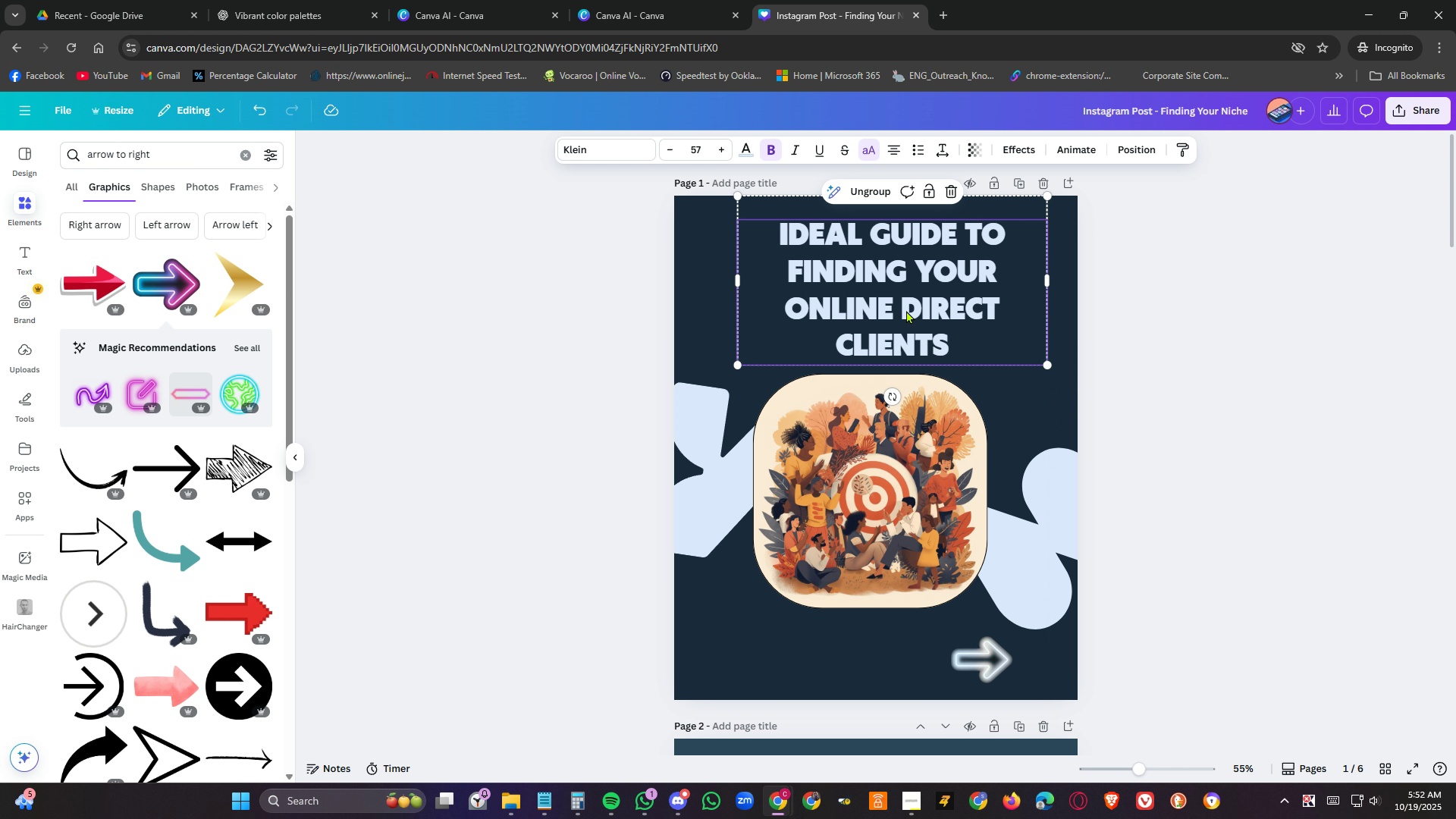 
left_click_drag(start_coordinate=[906, 310], to_coordinate=[886, 310])
 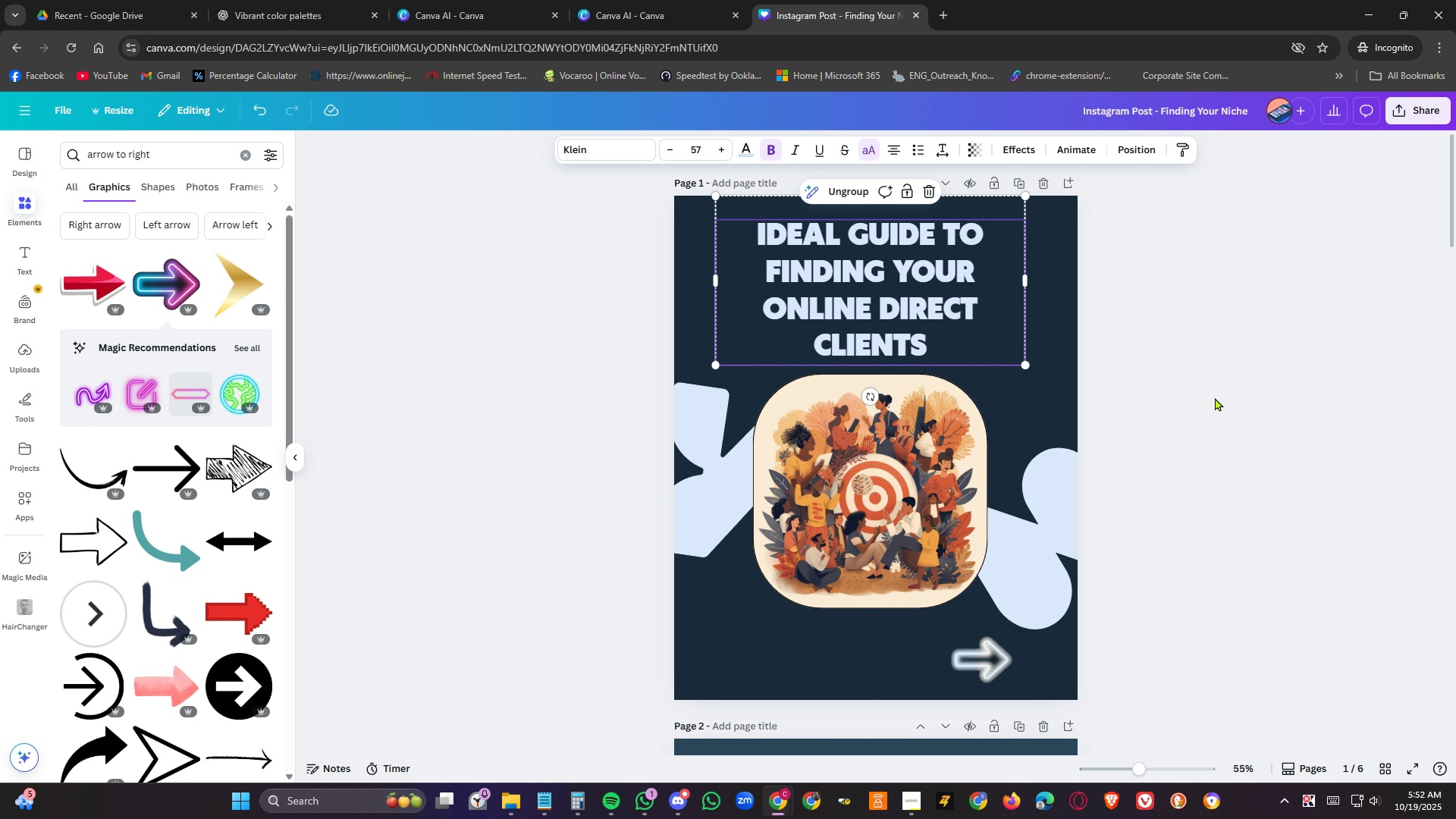 
left_click([1215, 397])
 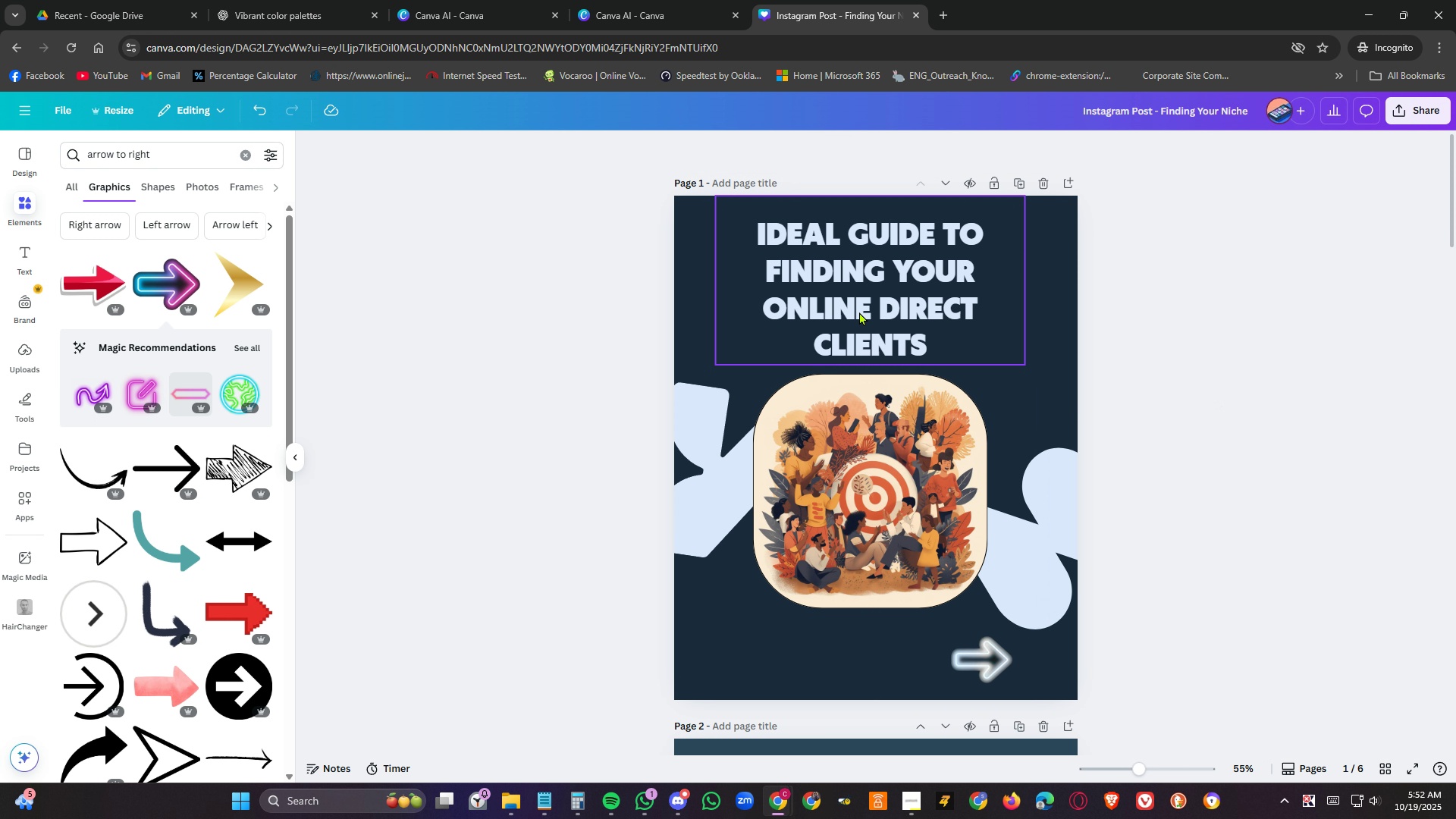 
double_click([859, 312])
 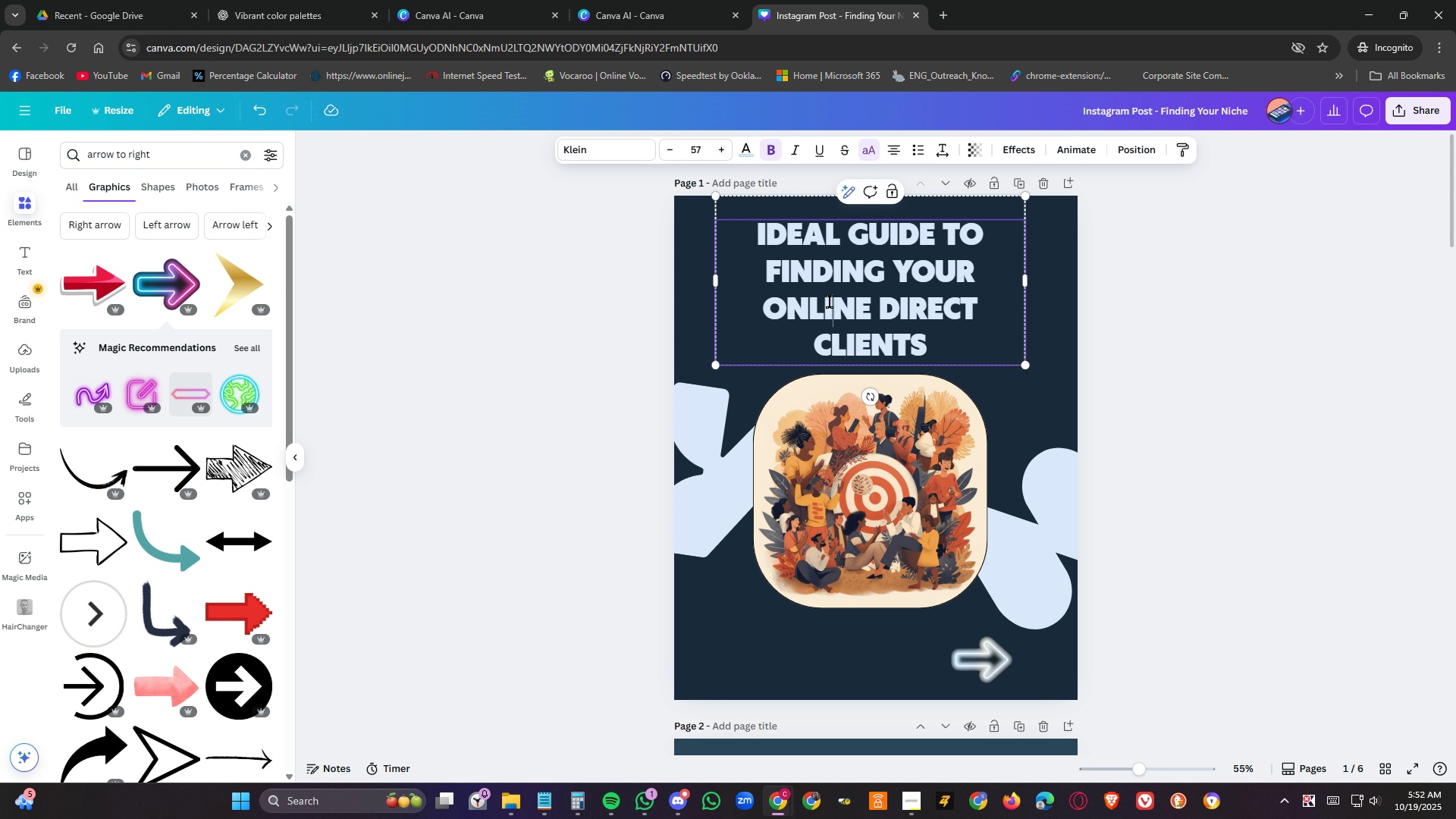 
double_click([830, 302])
 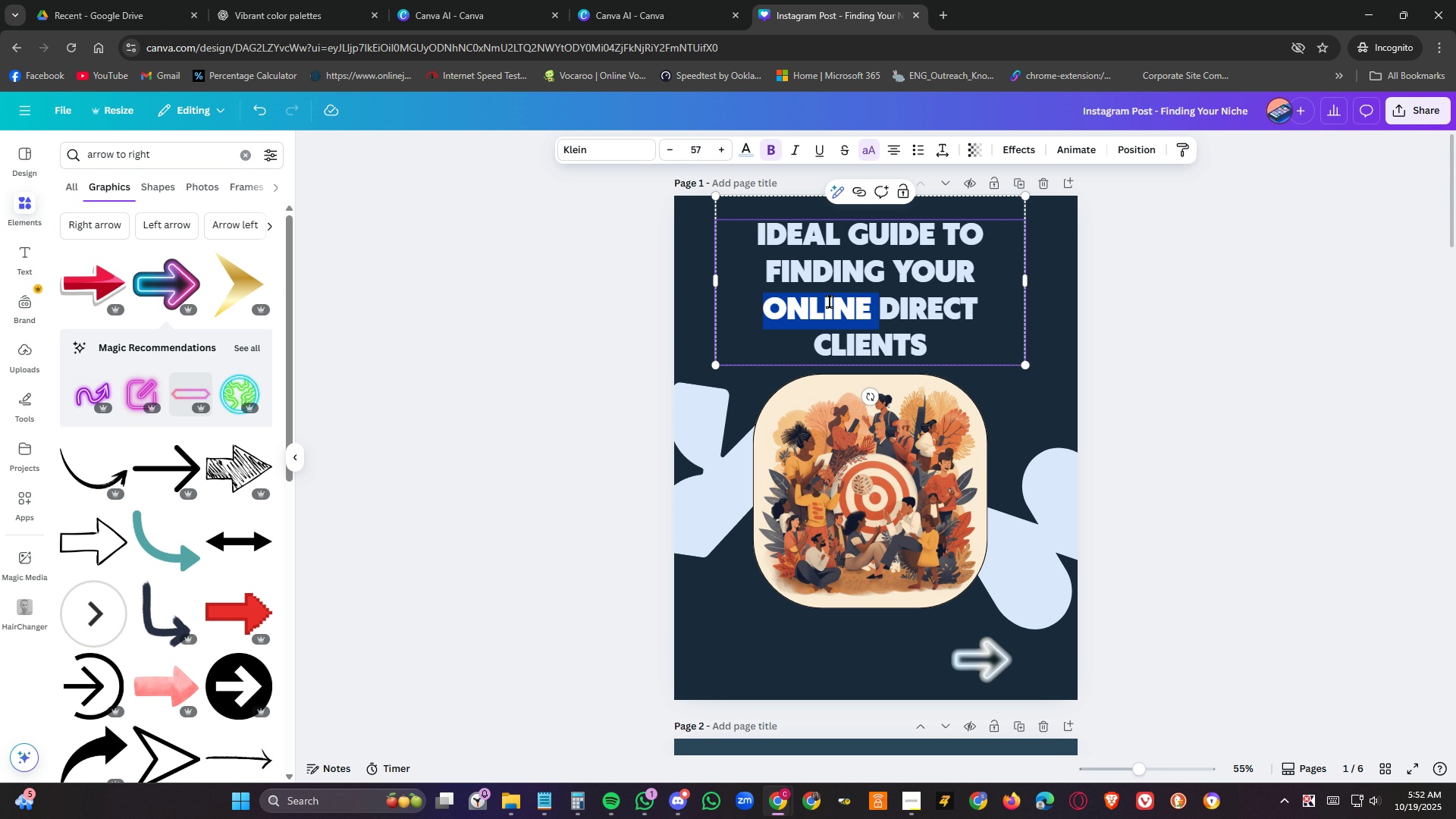 
key(Delete)
 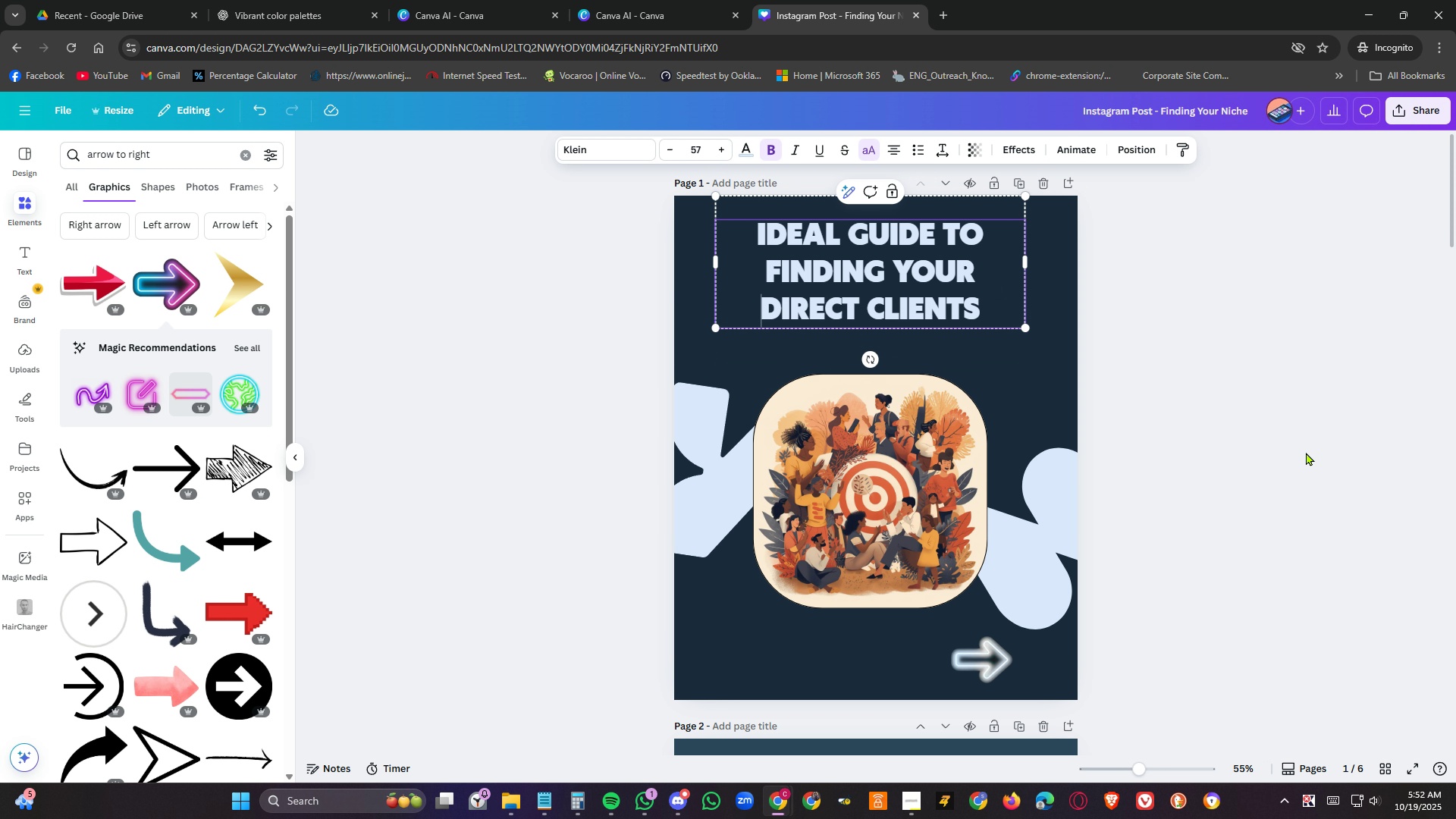 
left_click_drag(start_coordinate=[933, 292], to_coordinate=[932, 308])
 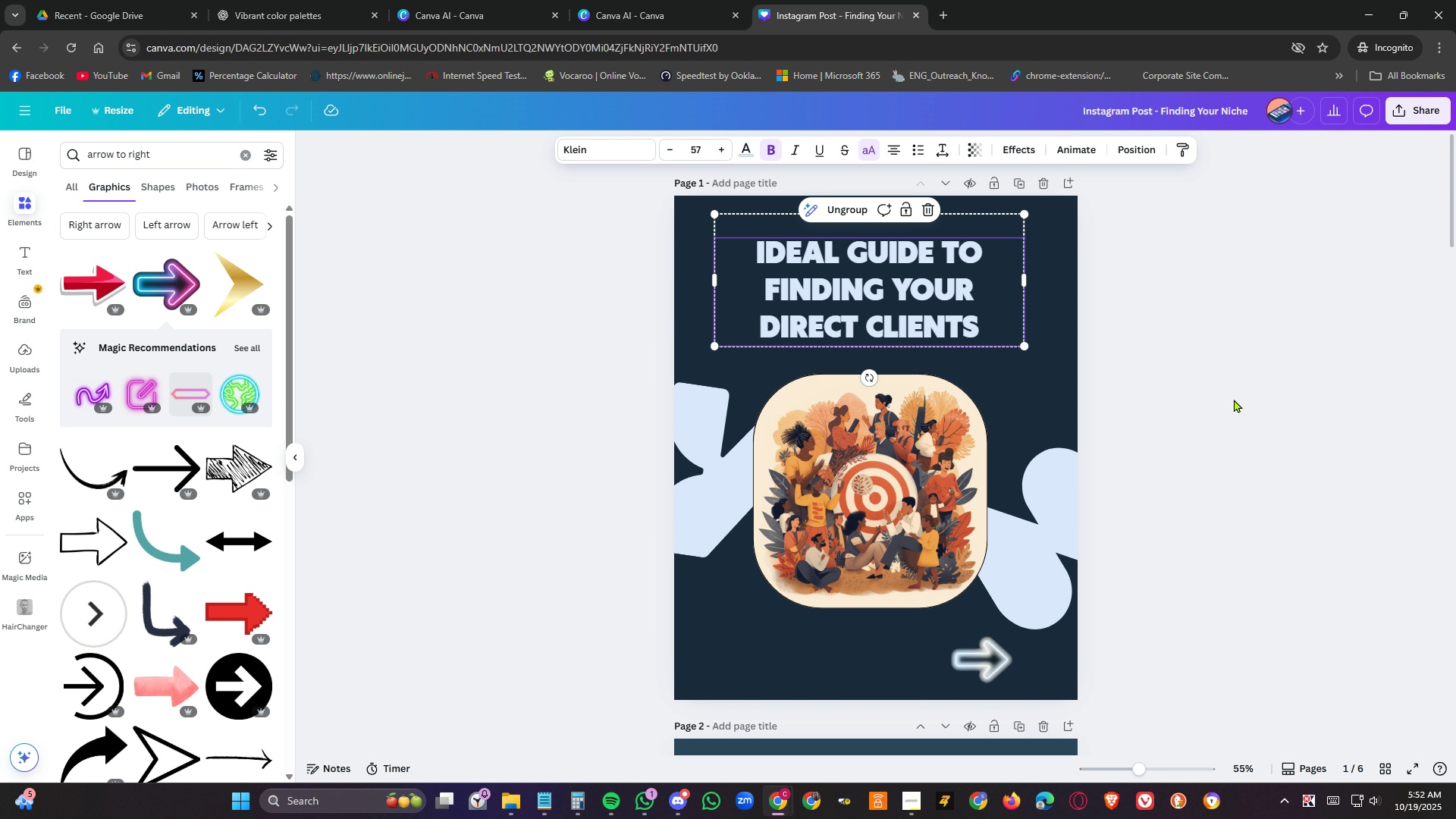 
left_click([1234, 399])
 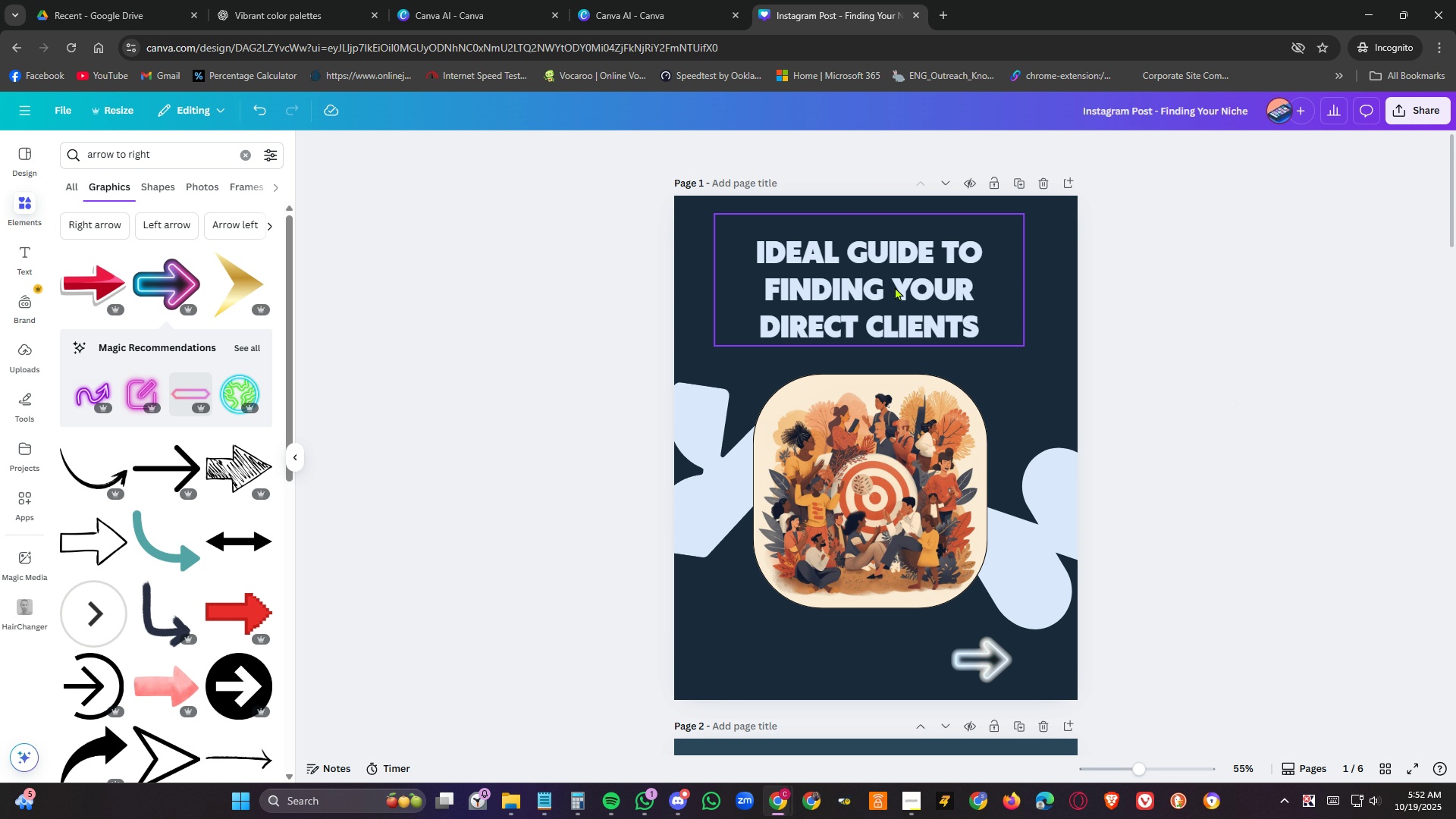 
left_click_drag(start_coordinate=[890, 287], to_coordinate=[899, 289])
 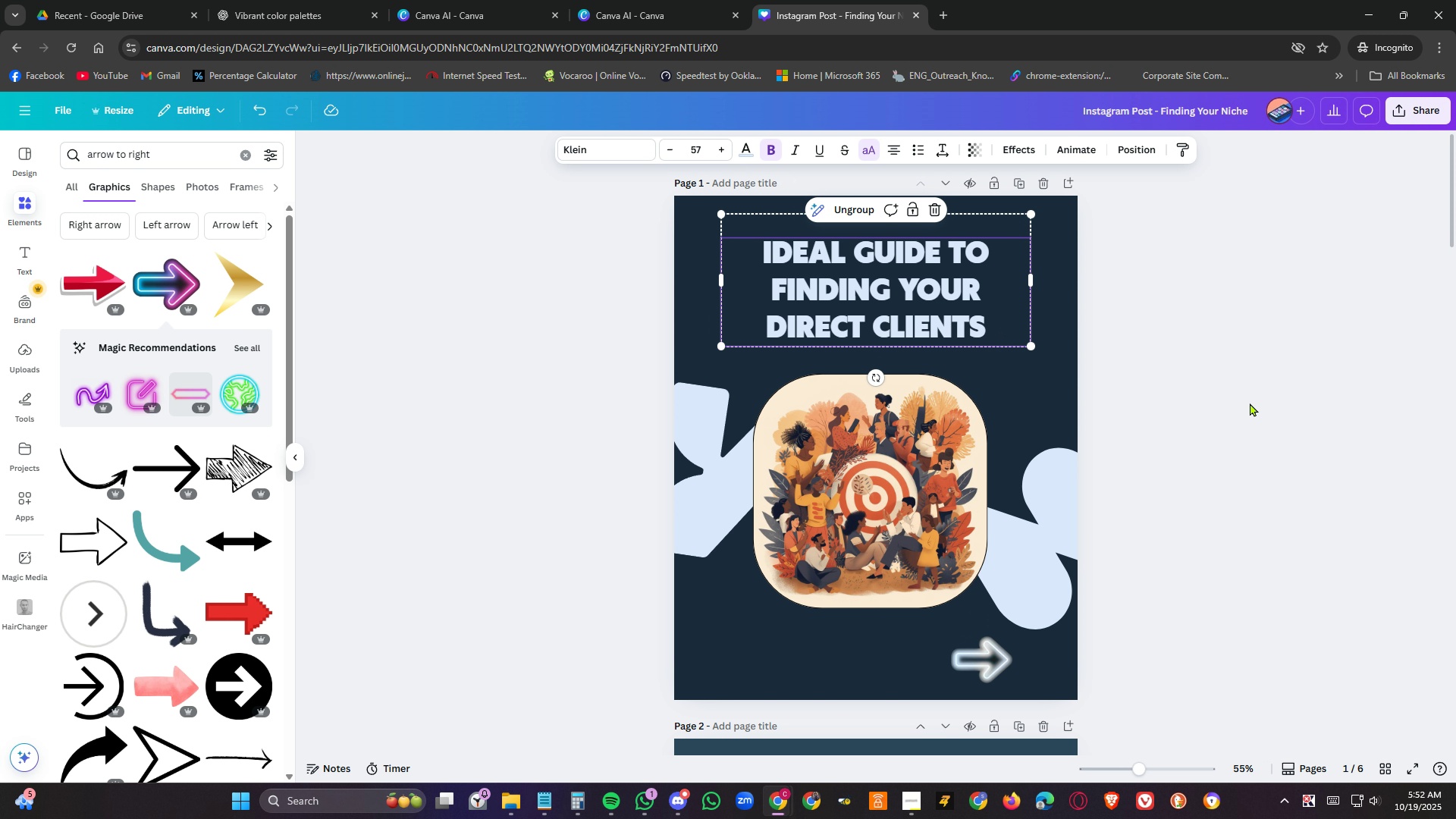 
left_click([1250, 403])
 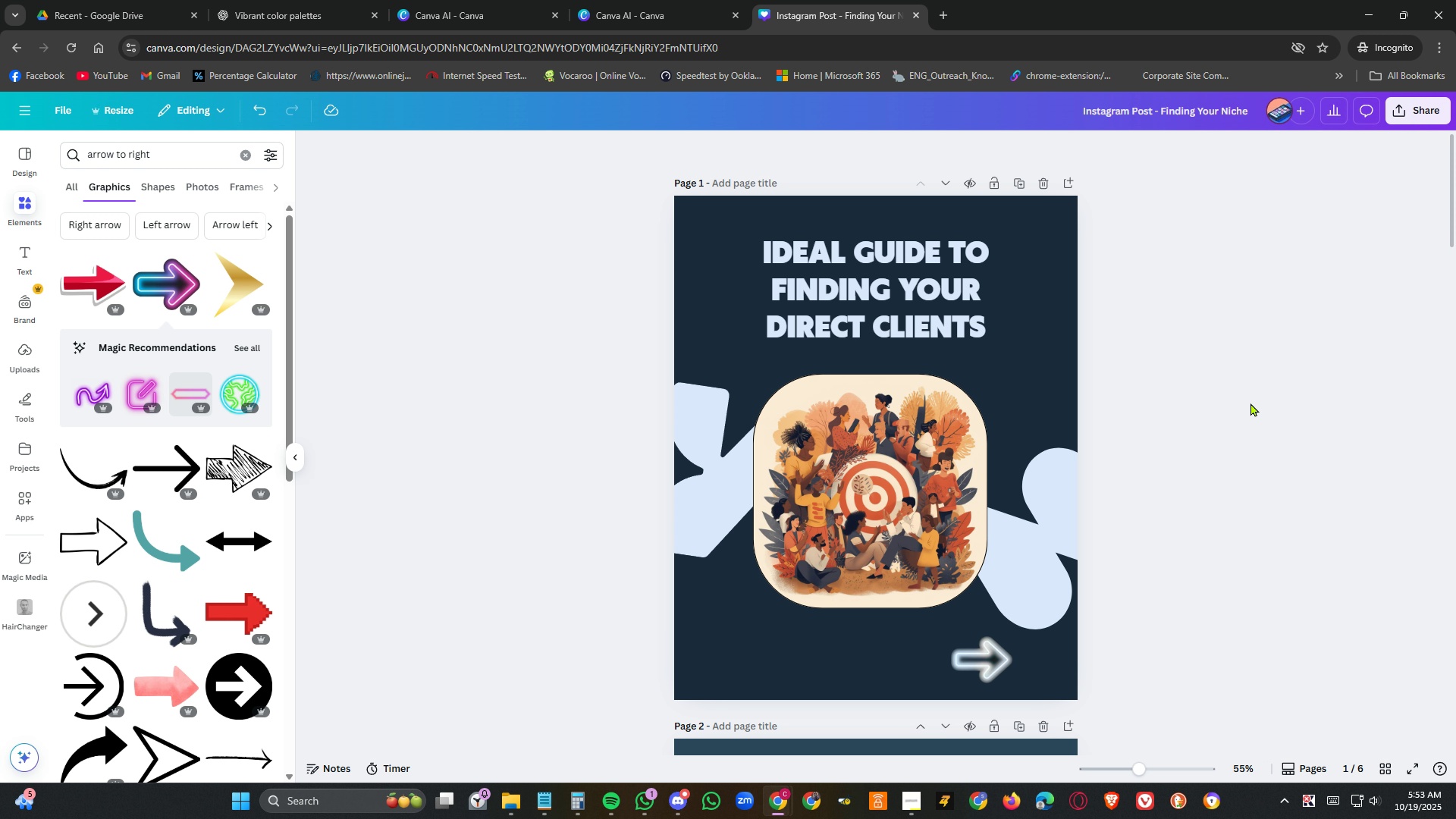 
wait(37.64)
 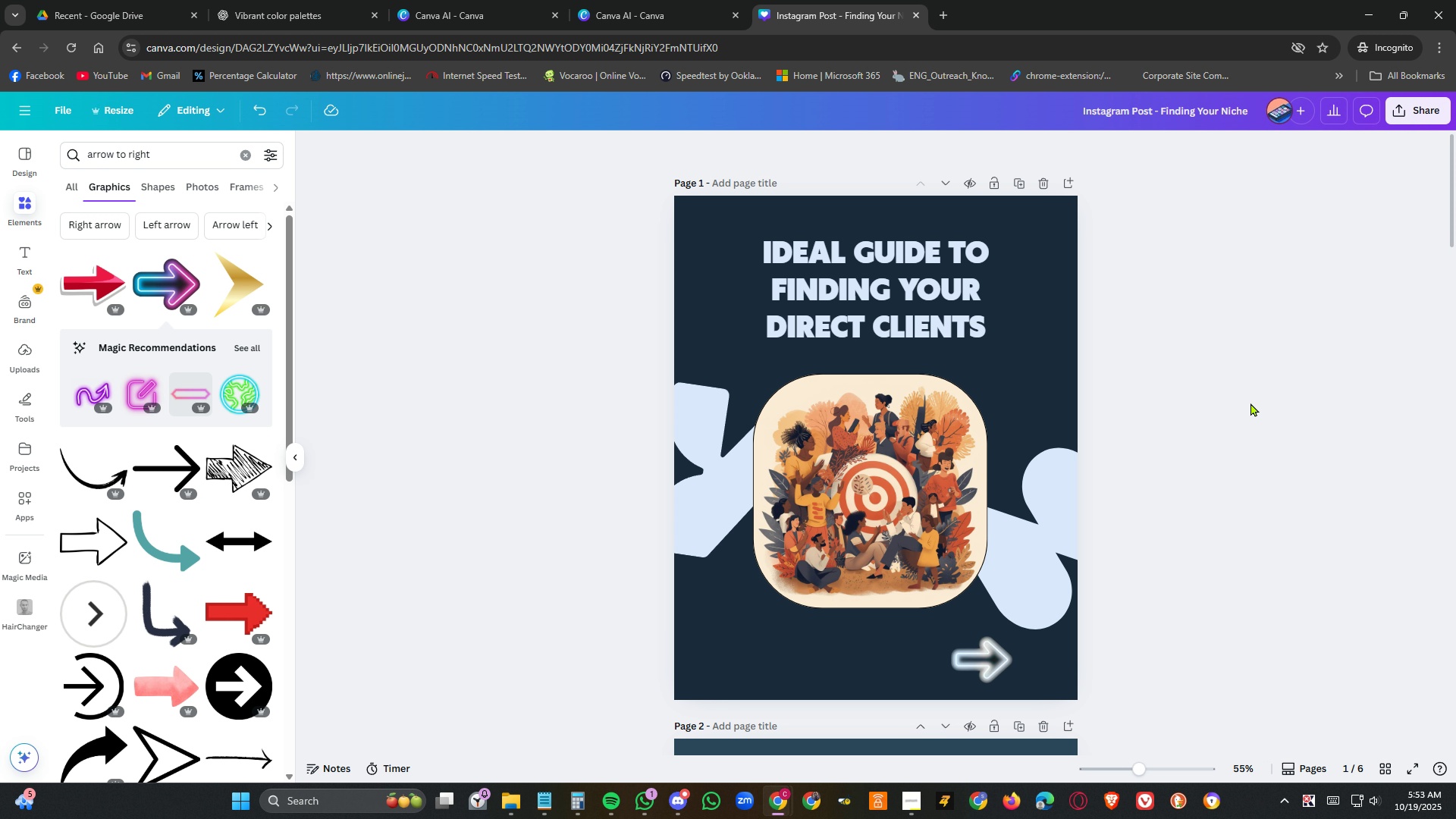 
scroll: coordinate [1178, 699], scroll_direction: down, amount: 8.0
 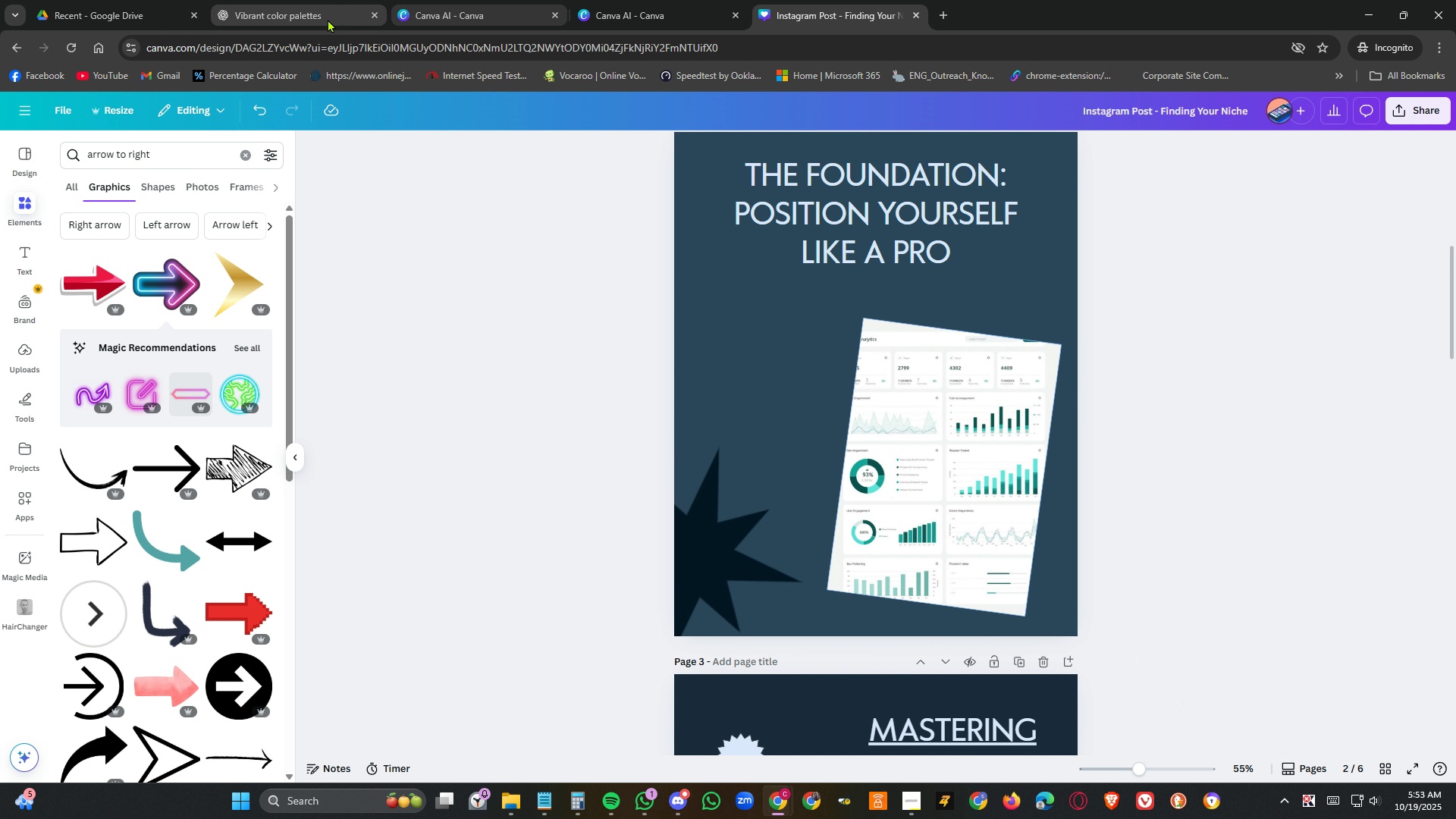 
left_click([327, 19])
 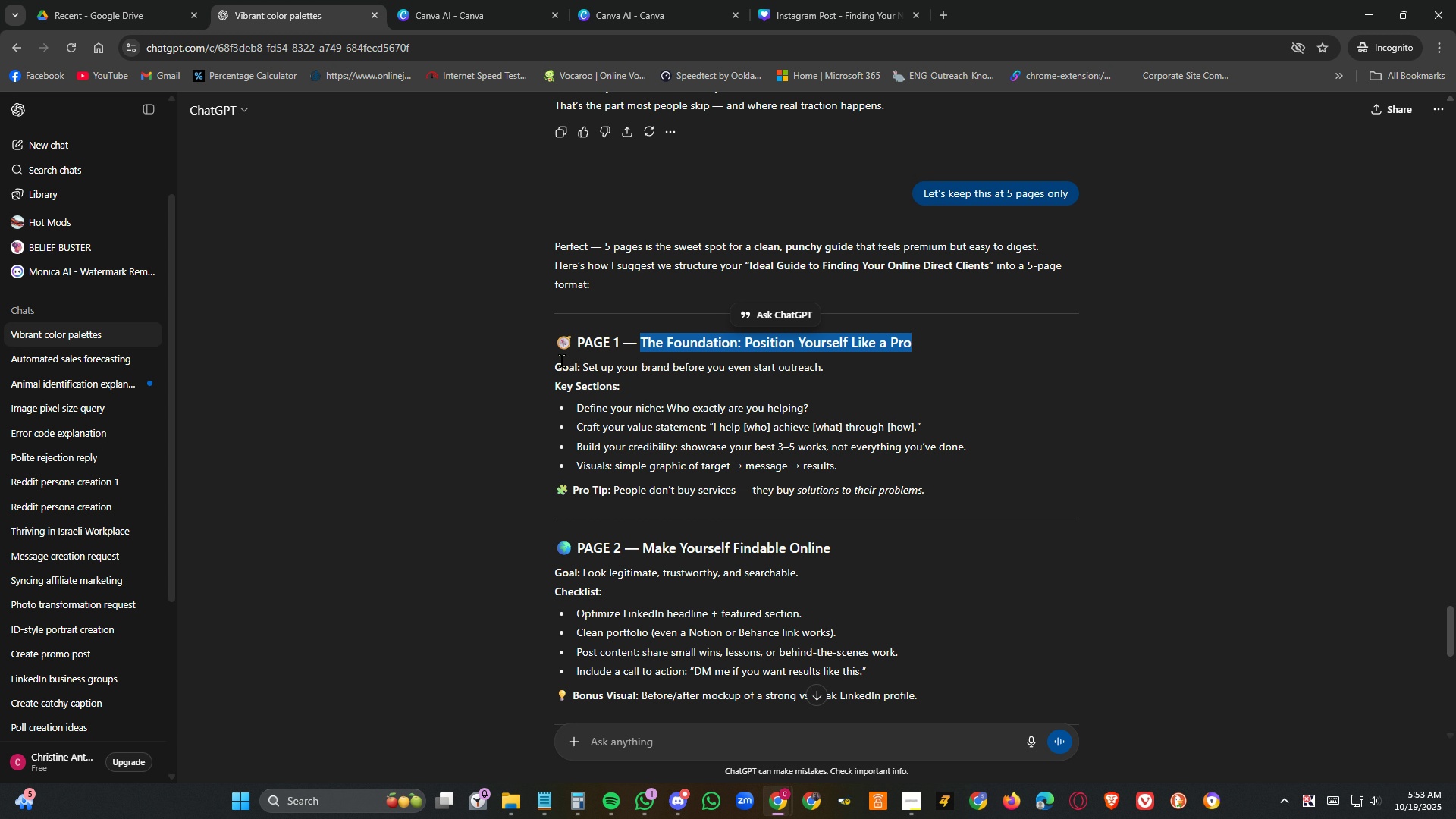 
wait(12.65)
 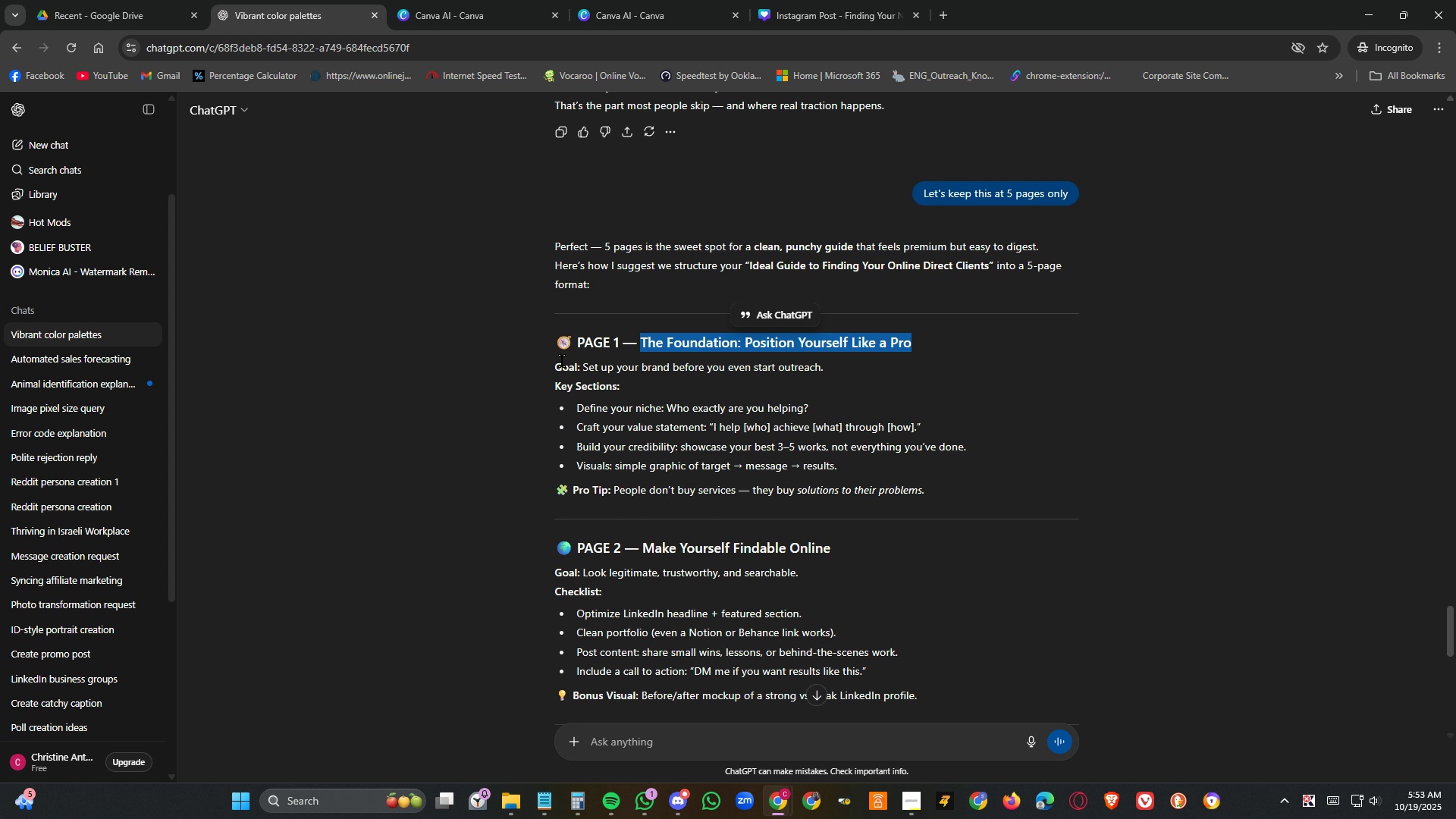 
left_click_drag(start_coordinate=[556, 371], to_coordinate=[945, 482])
 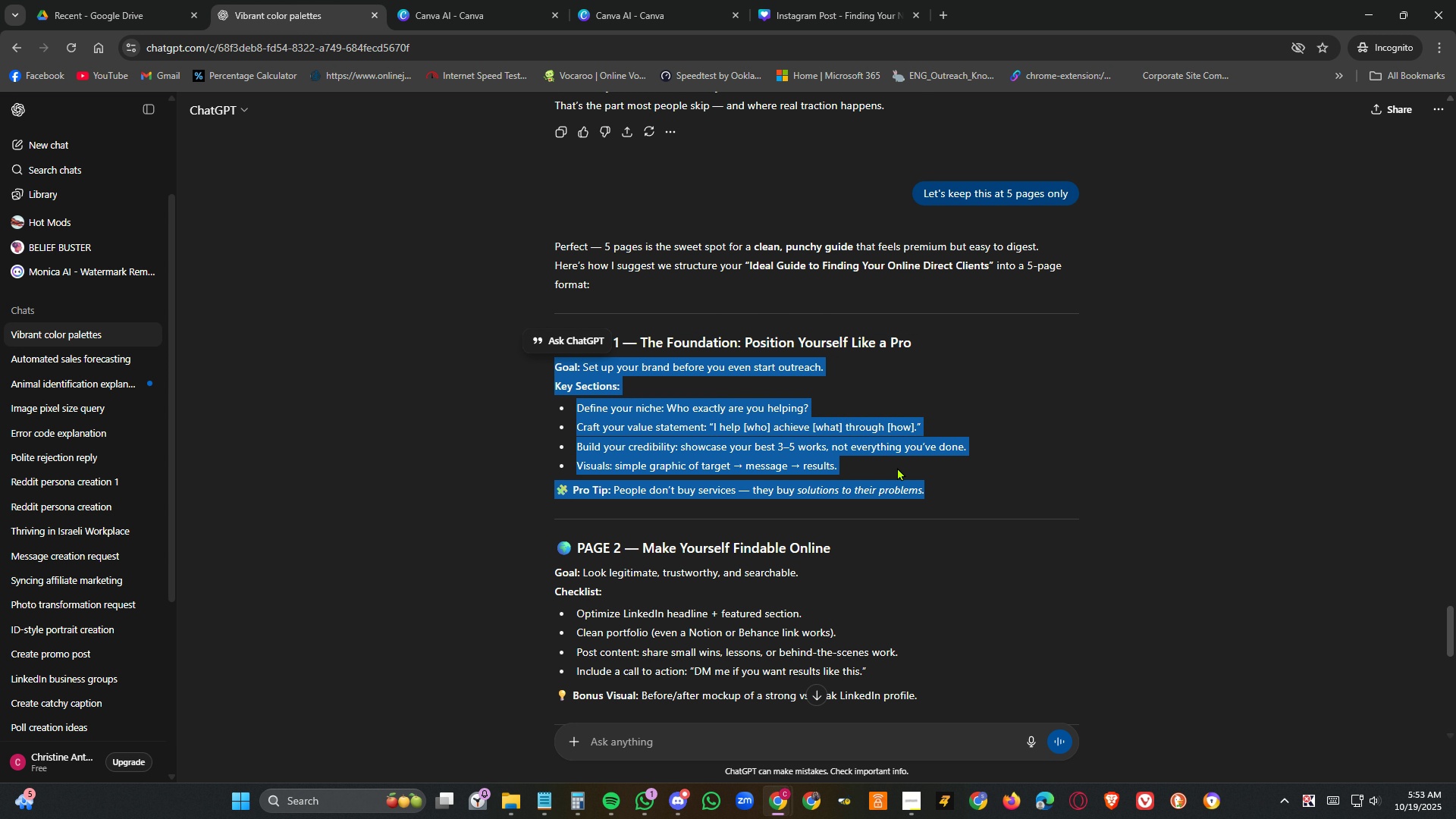 
key(Control+C)
 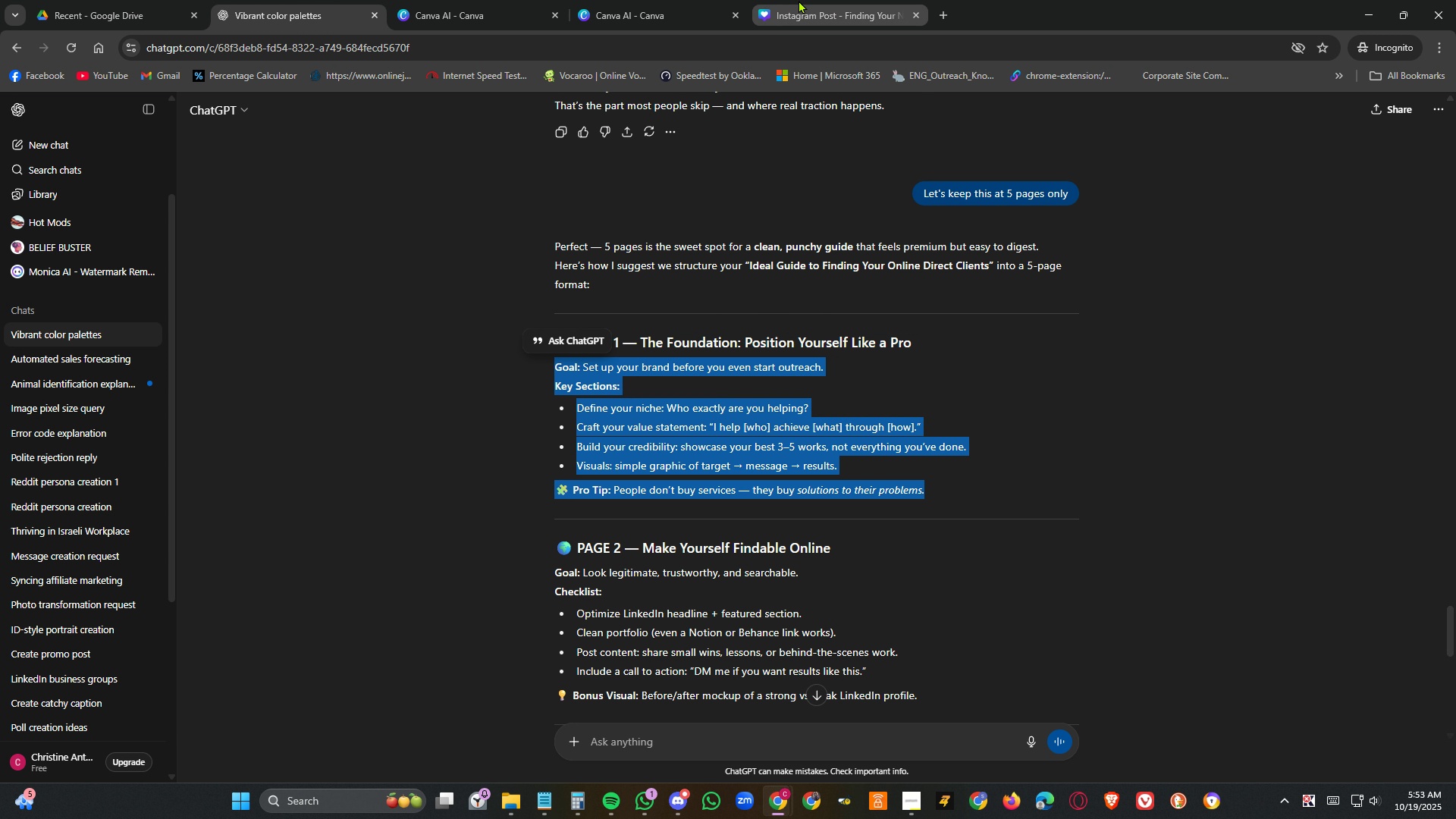 
left_click([799, 0])
 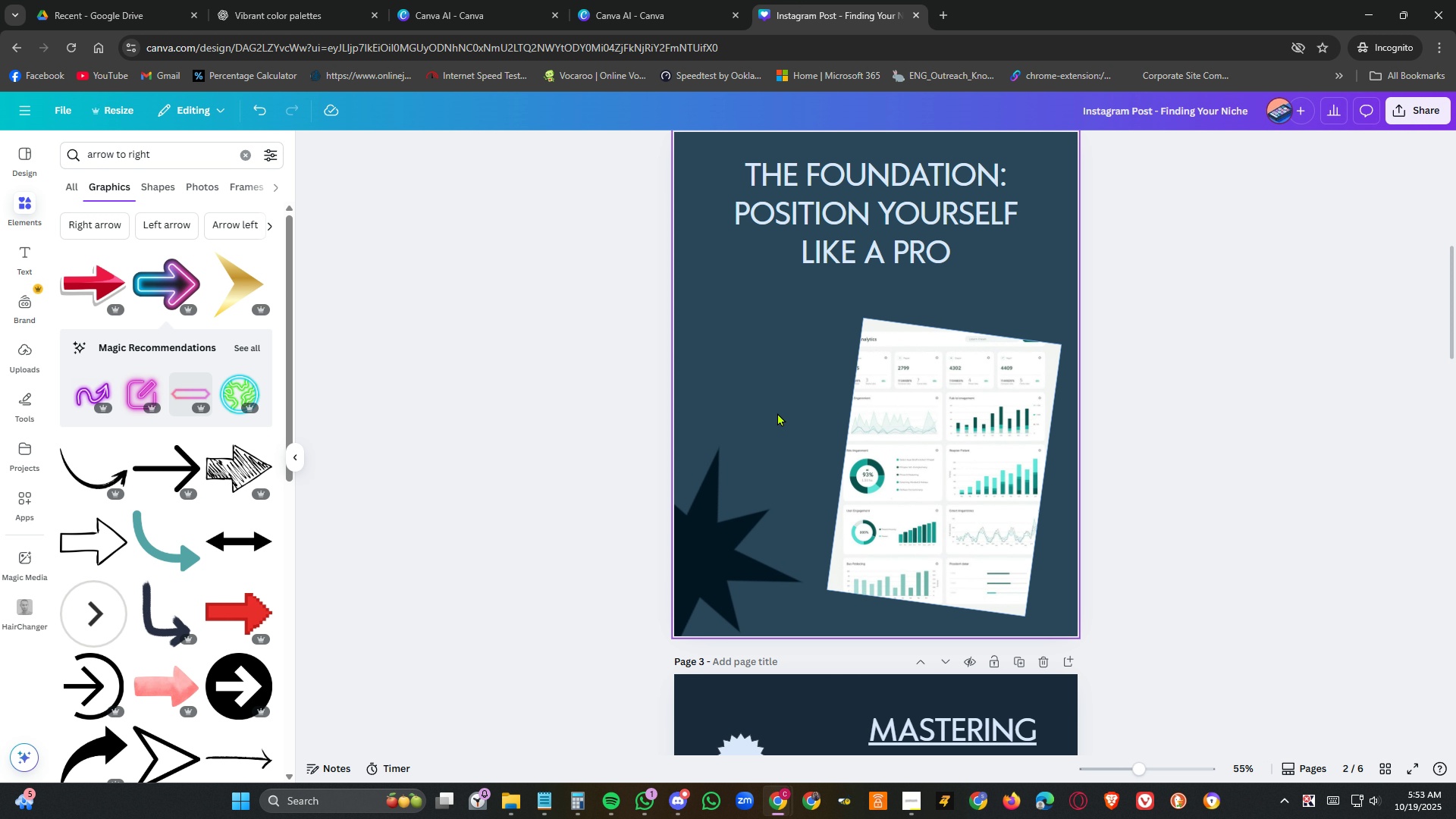 
left_click([777, 413])
 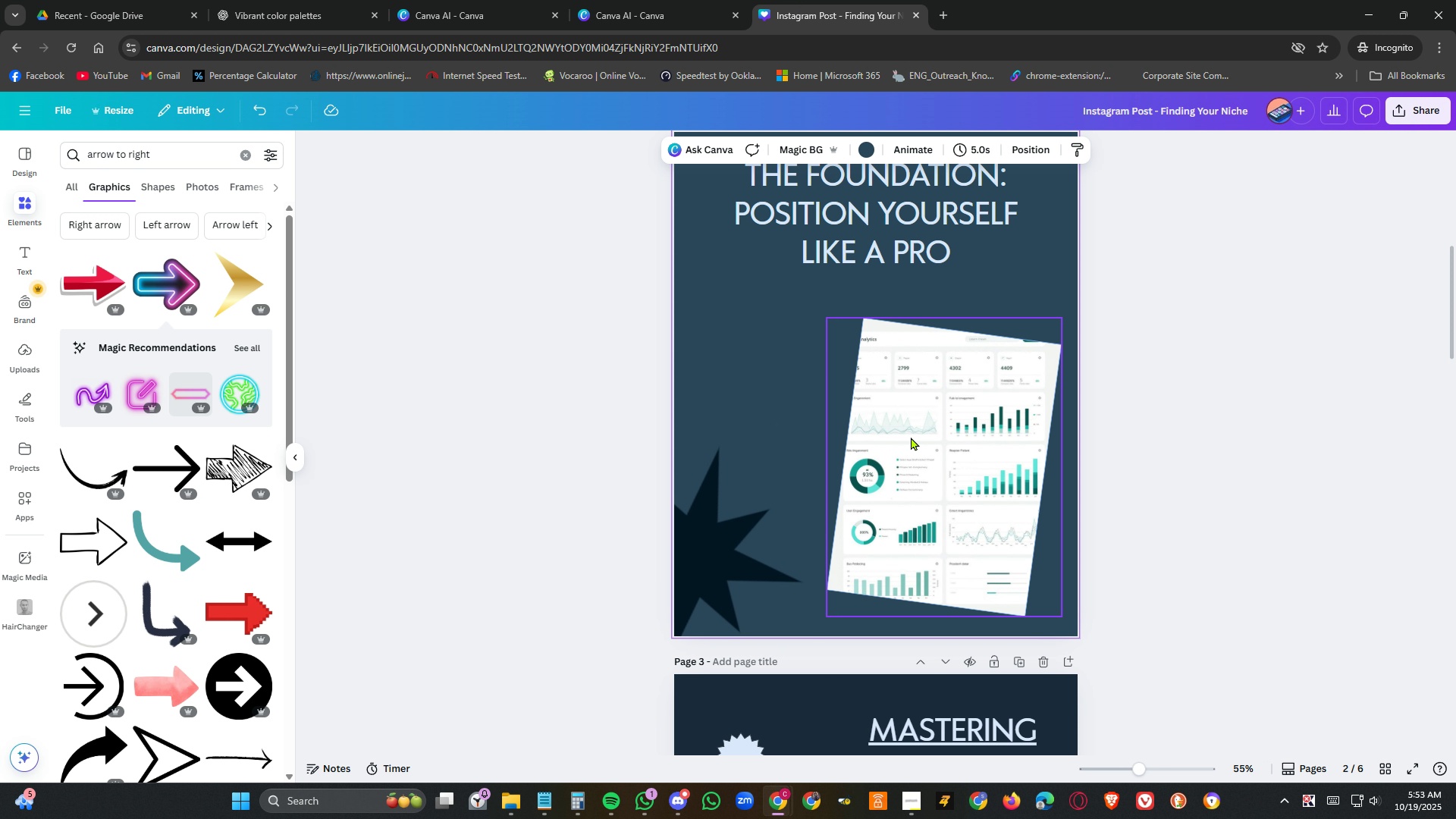 
left_click_drag(start_coordinate=[911, 437], to_coordinate=[976, 532])
 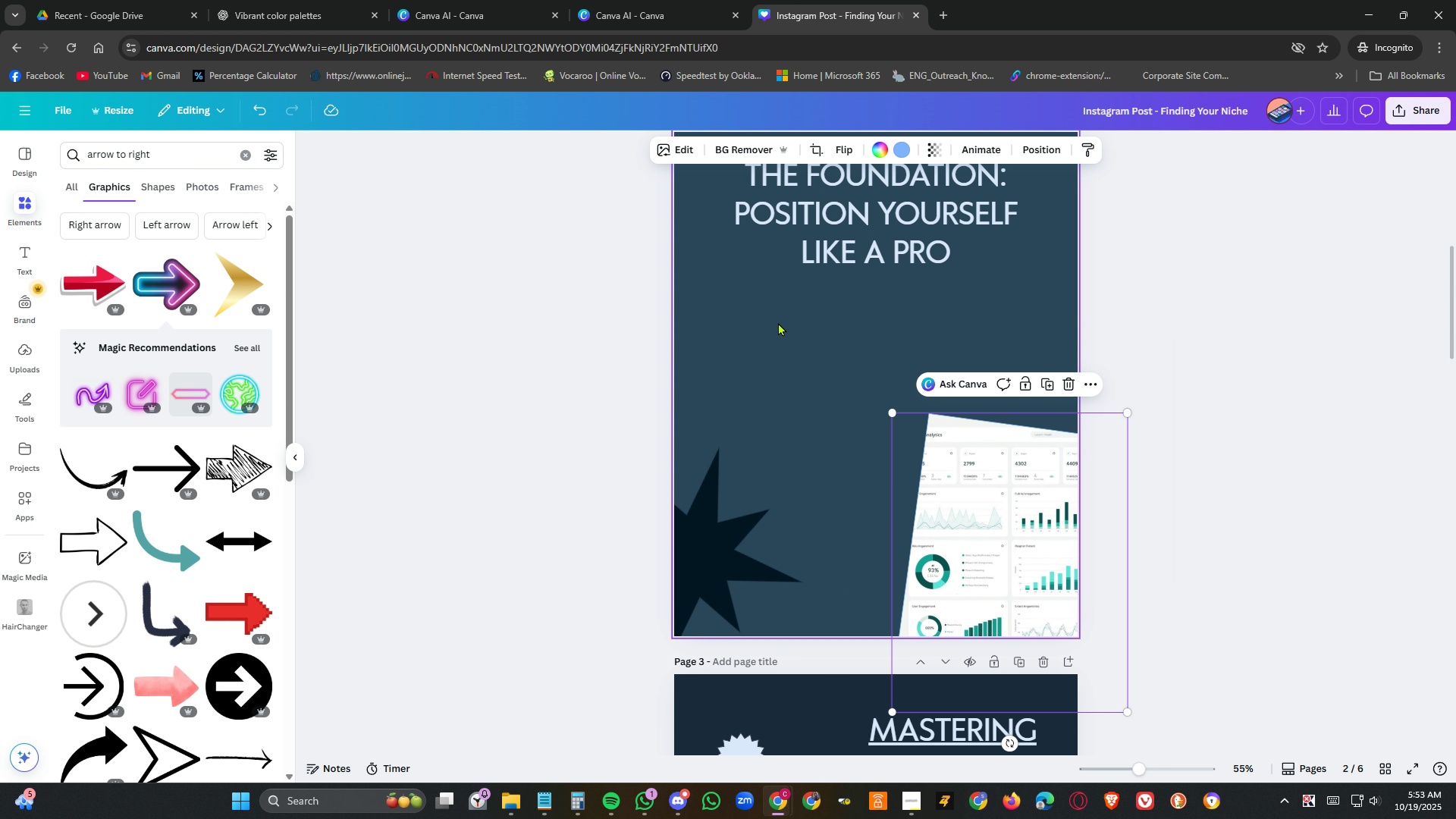 
left_click([778, 322])
 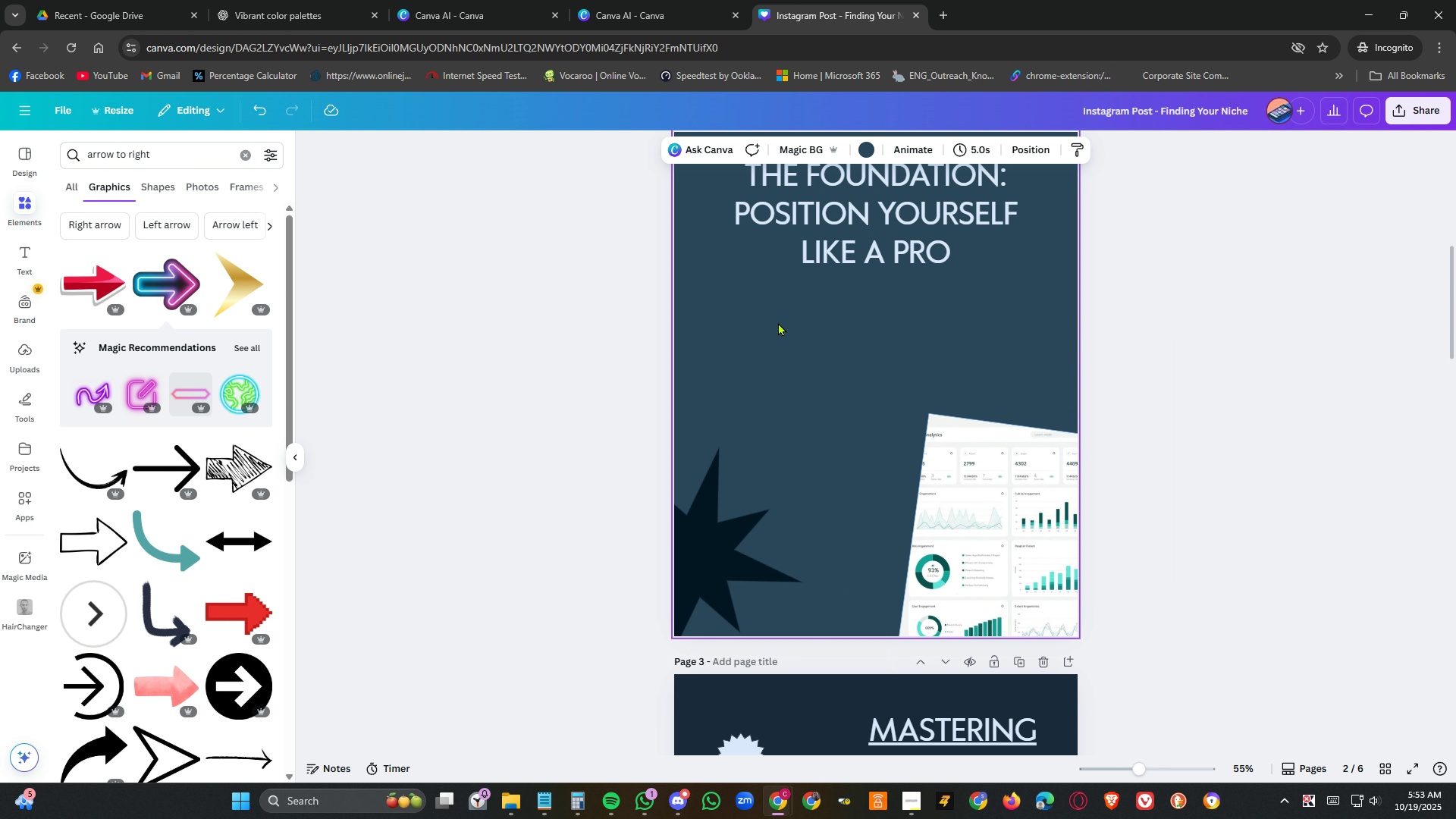 
key(Control+V)
 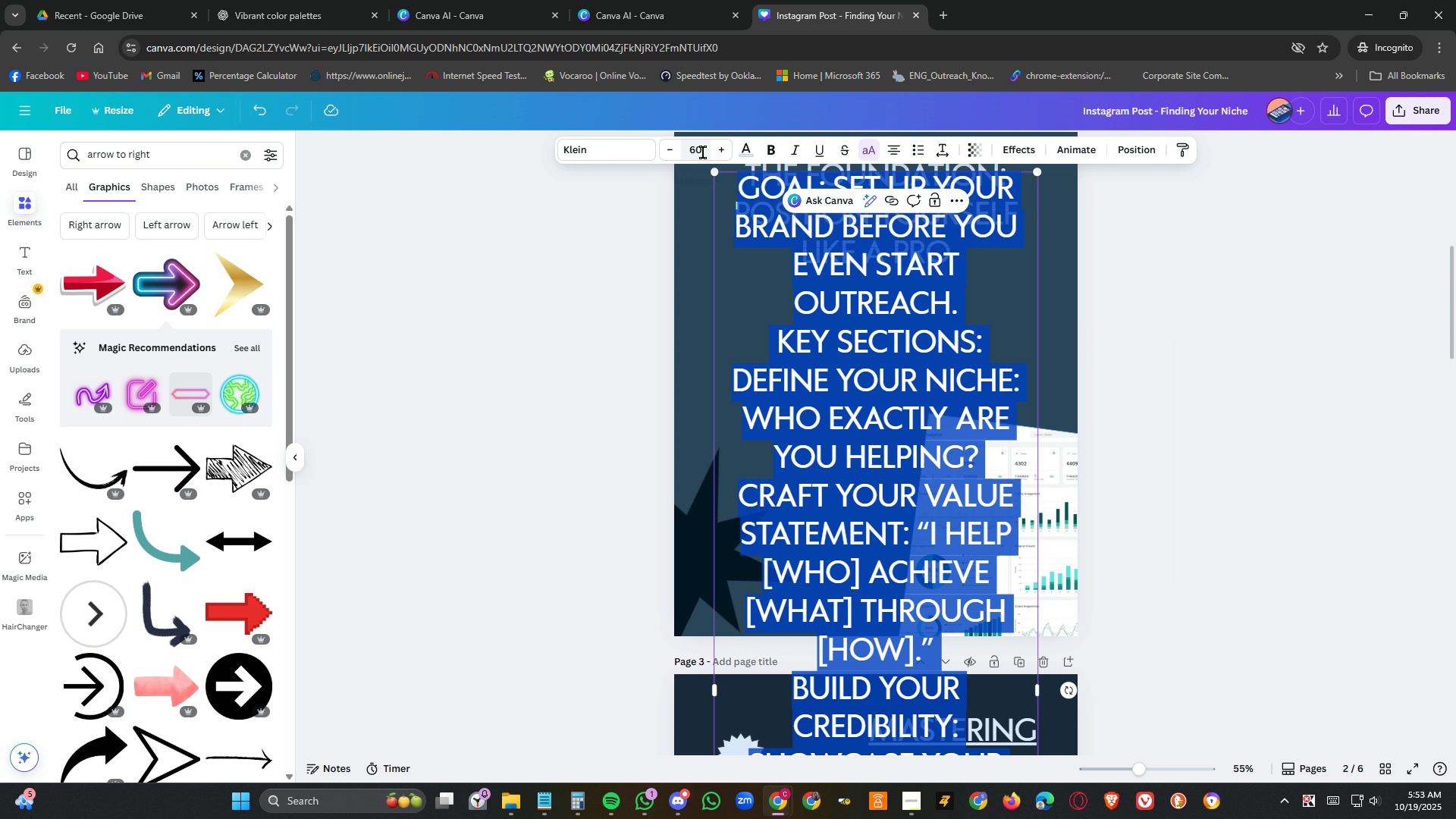 
double_click([703, 152])
 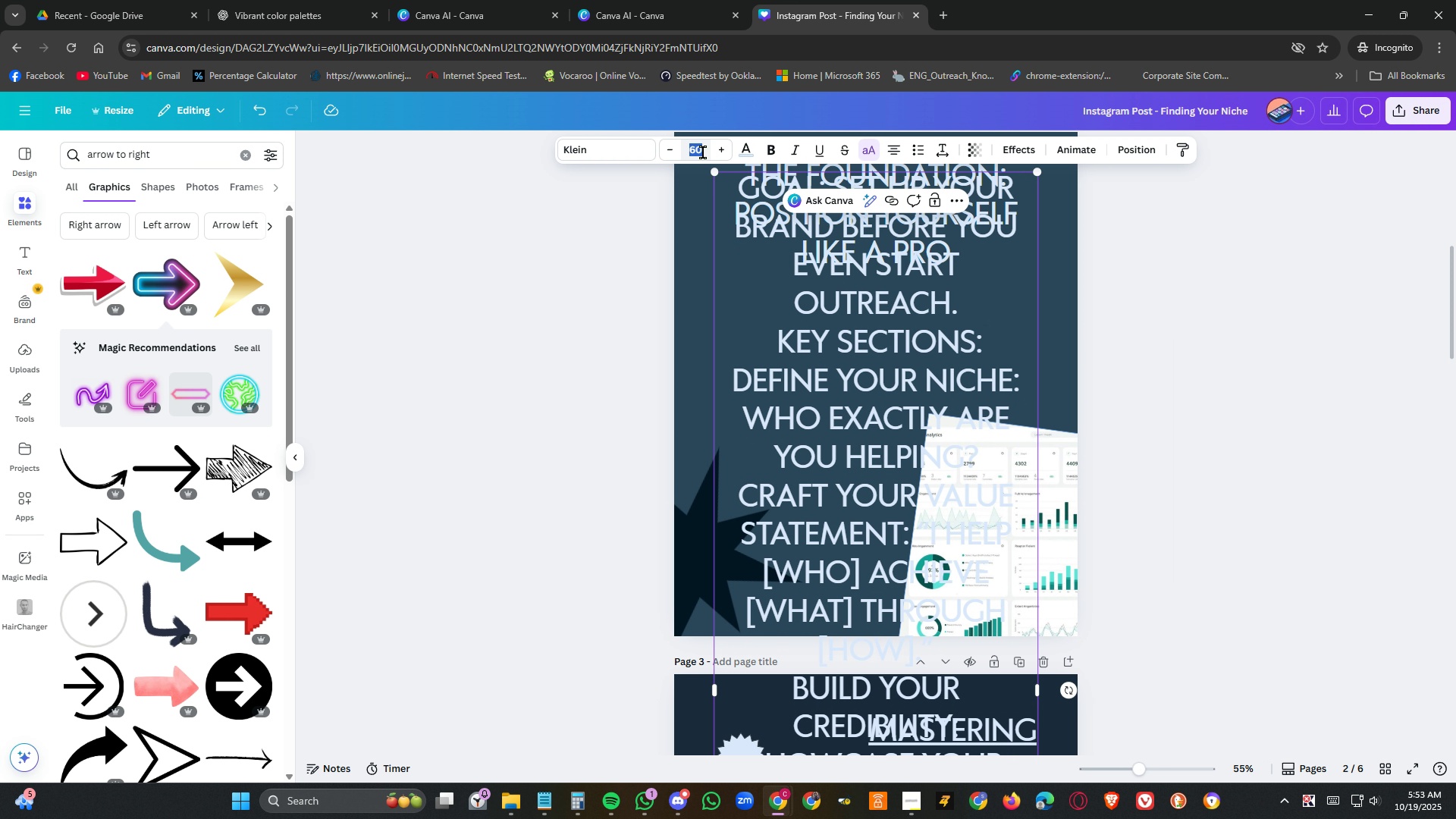 
key(Numpad2)
 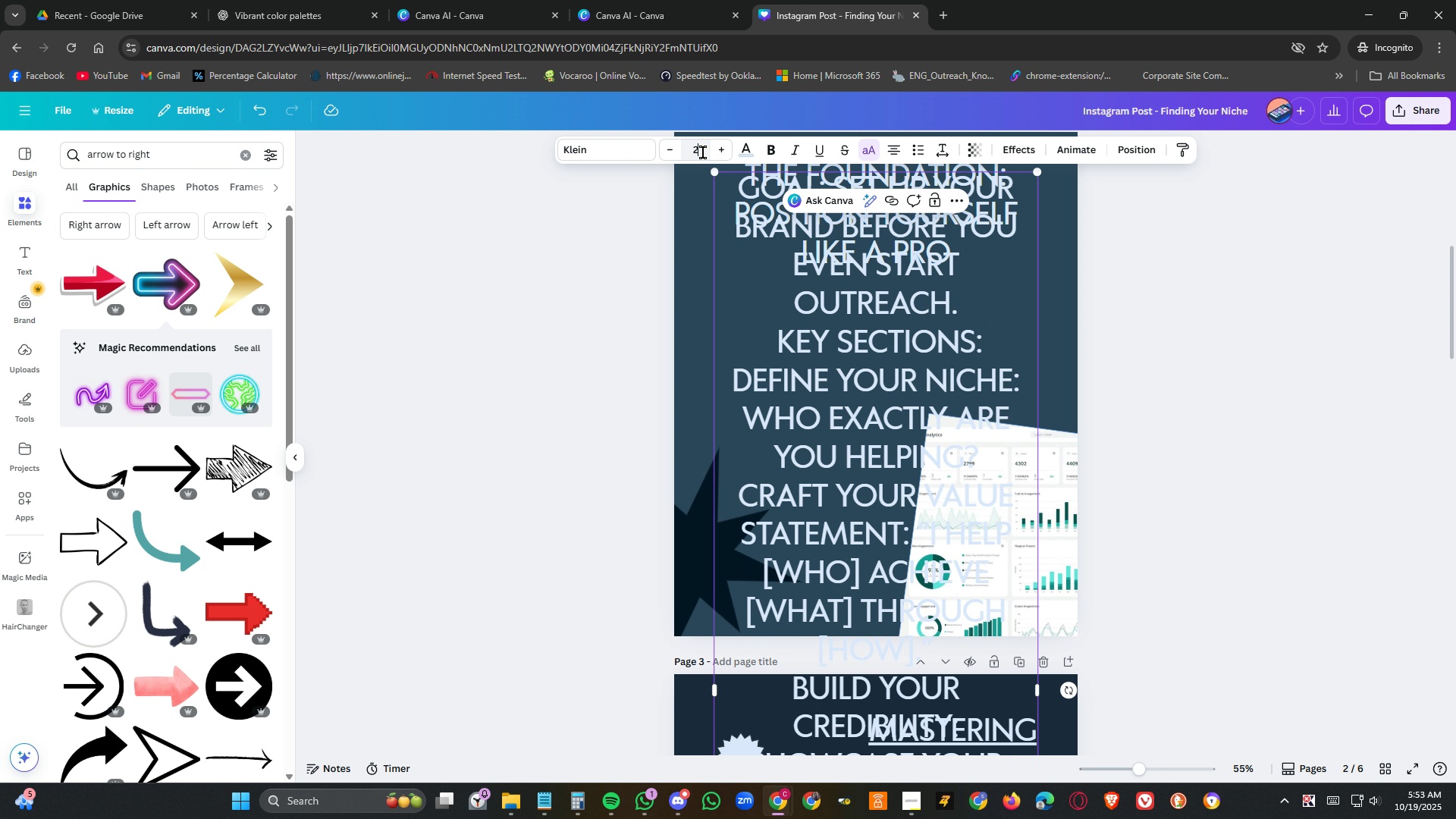 
key(Numpad0)
 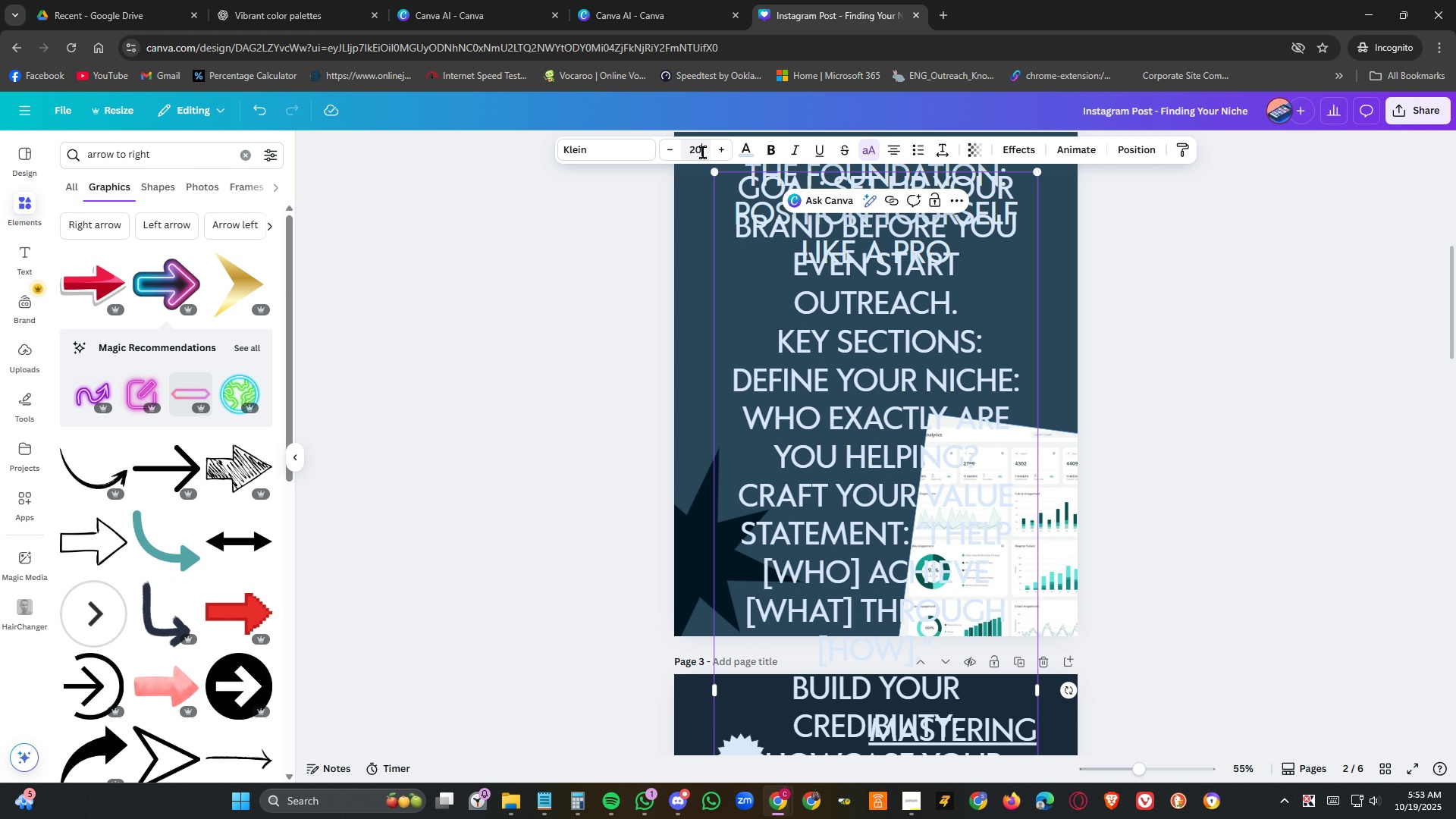 
key(NumpadEnter)
 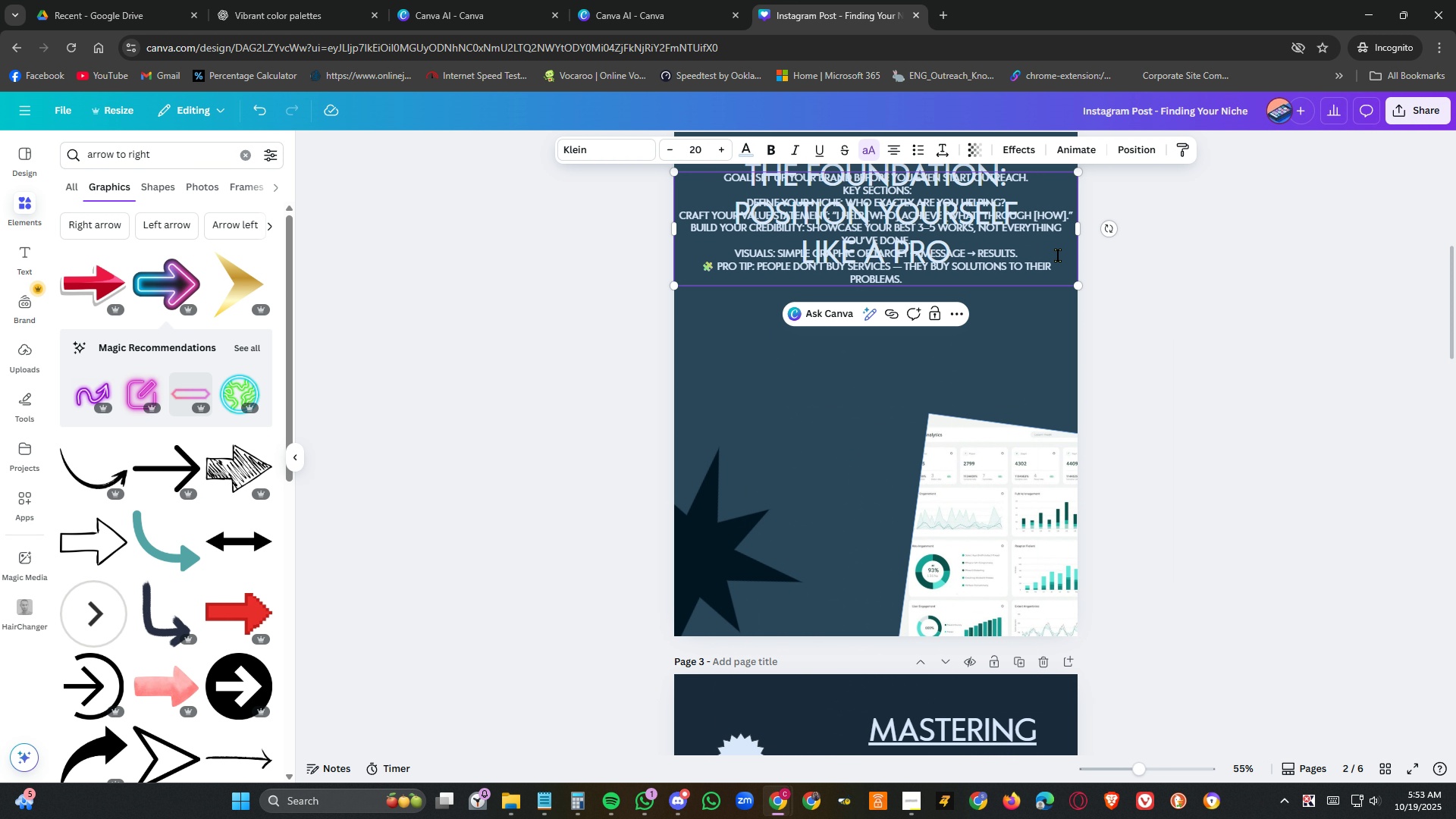 
left_click([930, 387])
 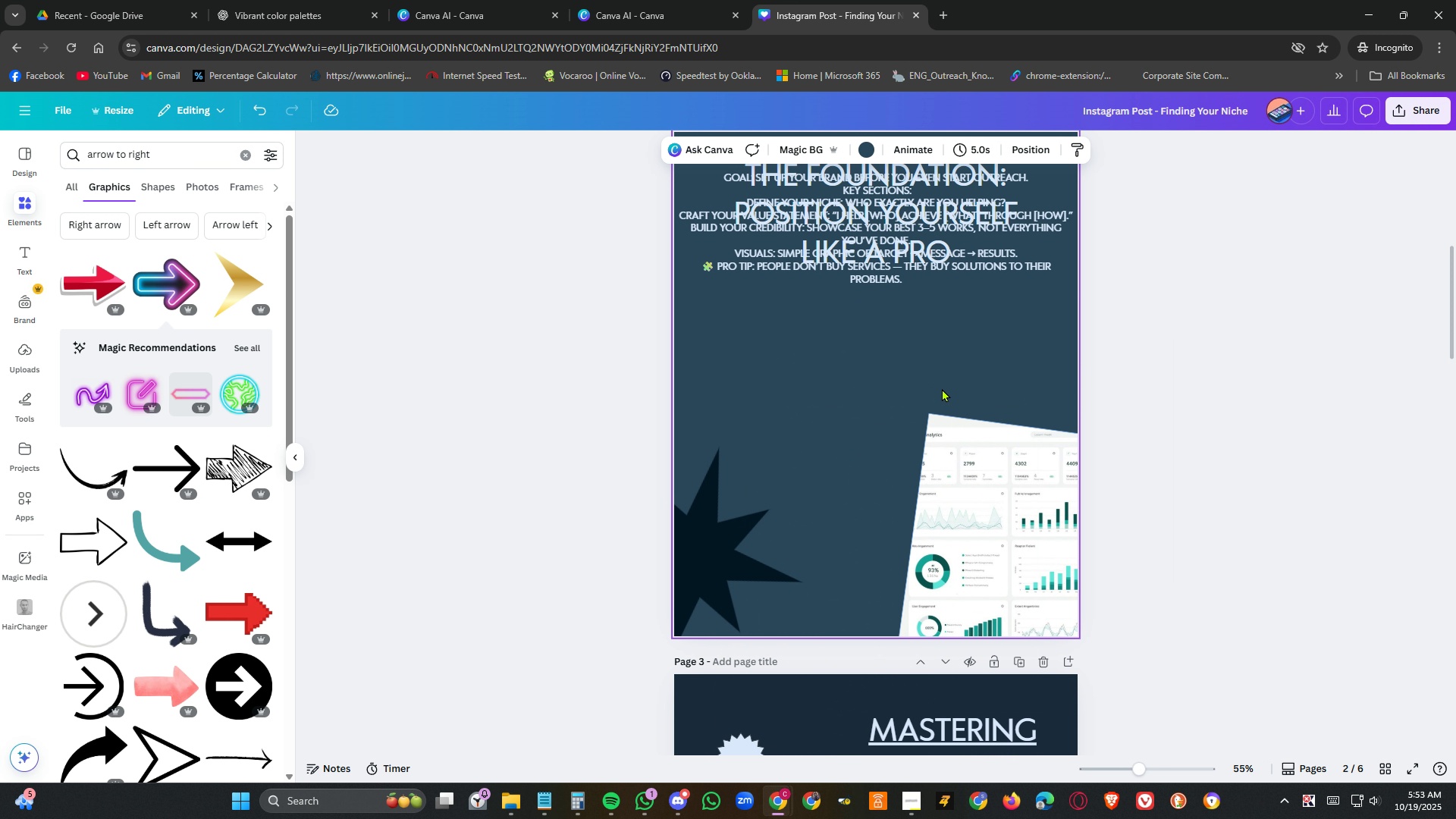 
scroll: coordinate [942, 388], scroll_direction: up, amount: 2.0
 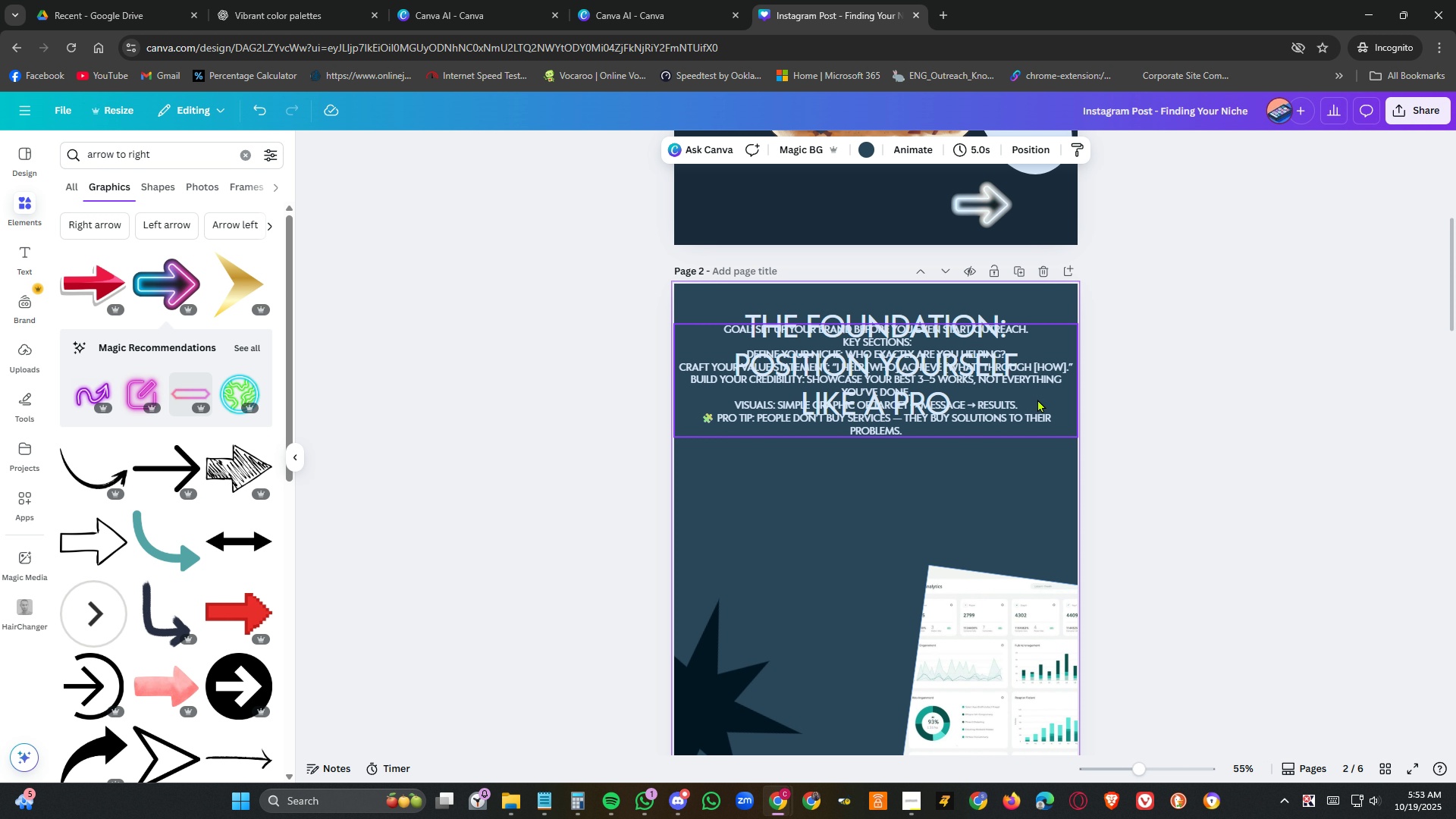 
left_click_drag(start_coordinate=[1037, 399], to_coordinate=[1036, 509])
 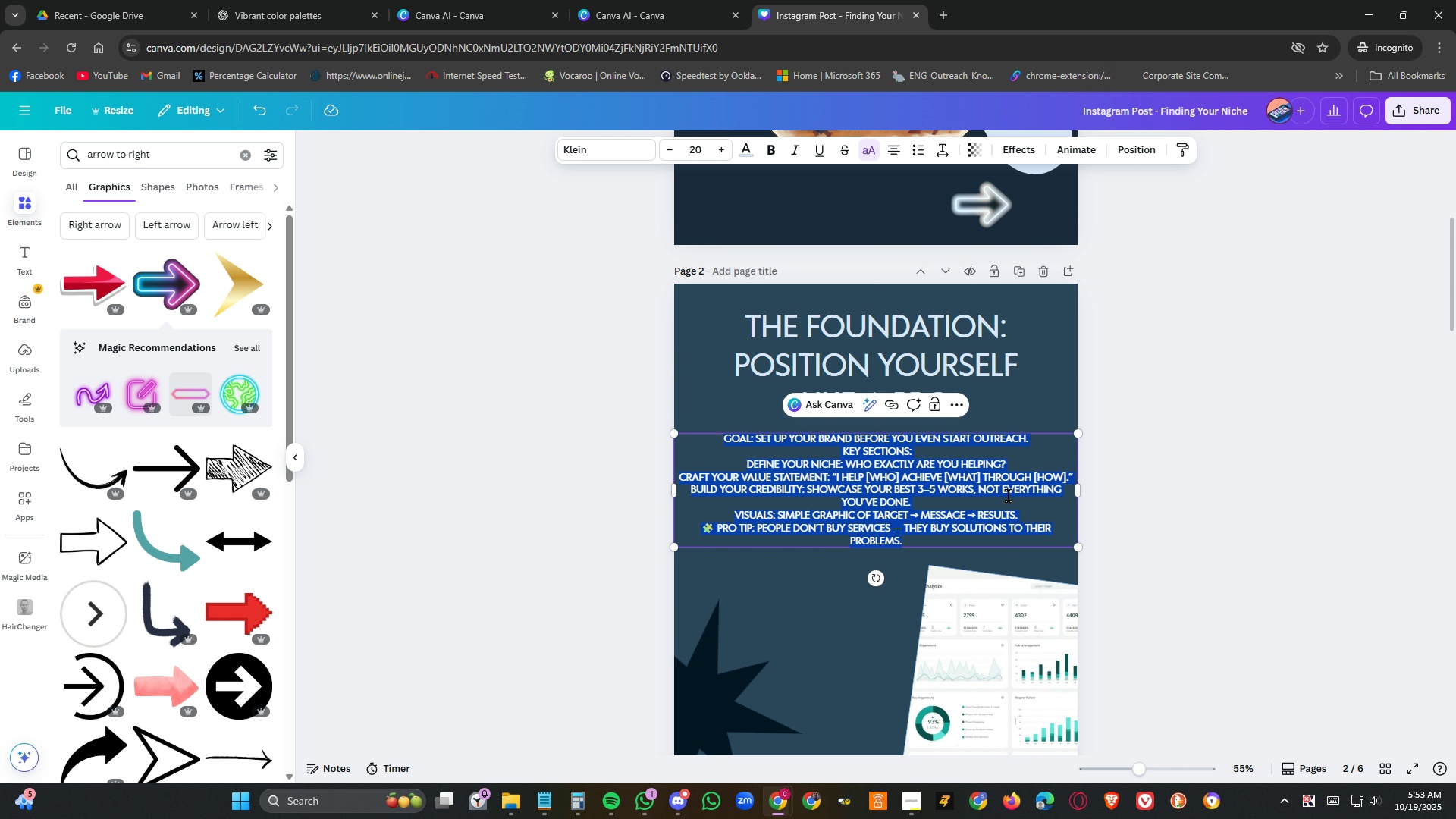 
double_click([1009, 496])
 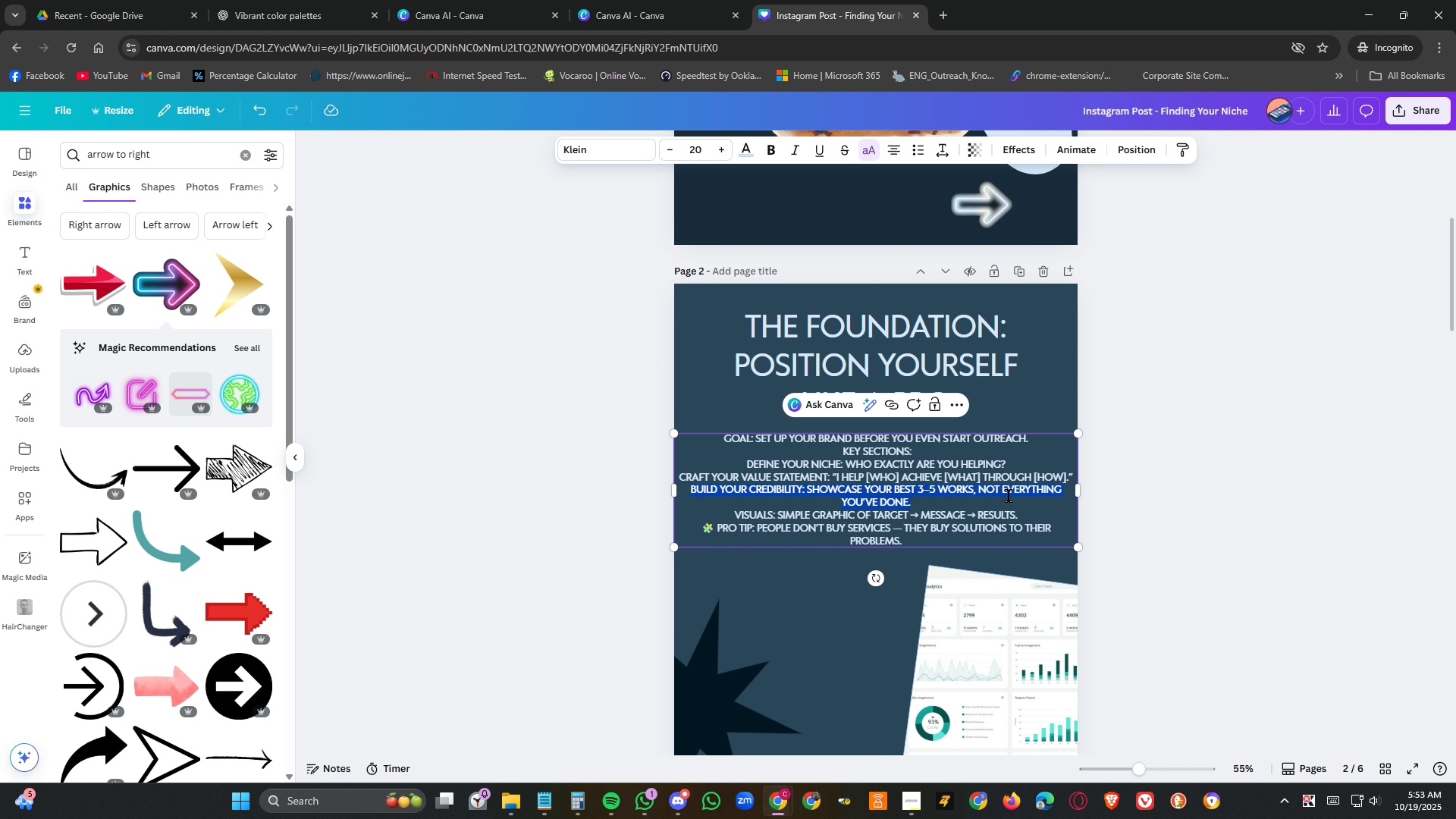 
triple_click([1009, 496])
 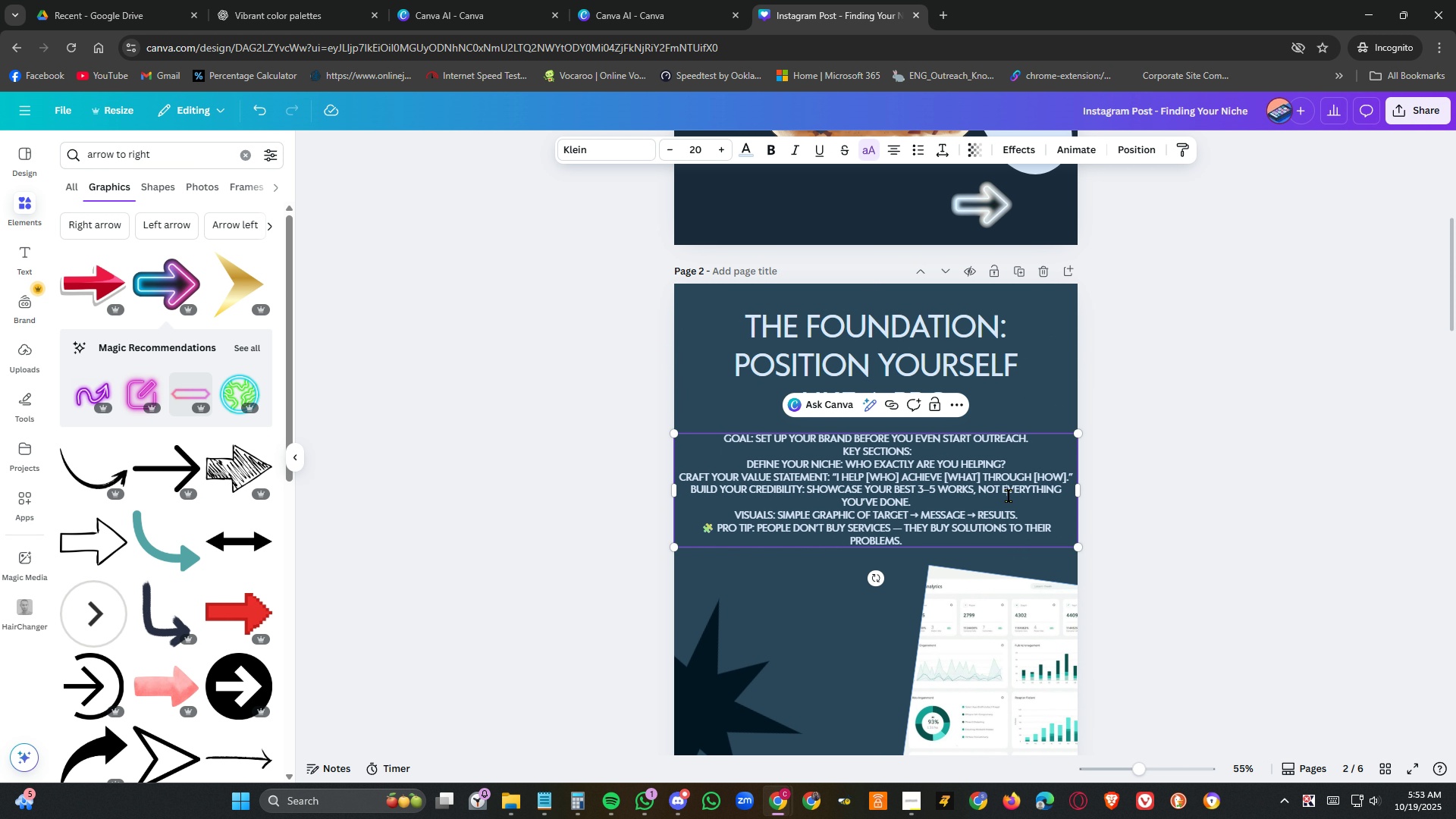 
double_click([1009, 496])
 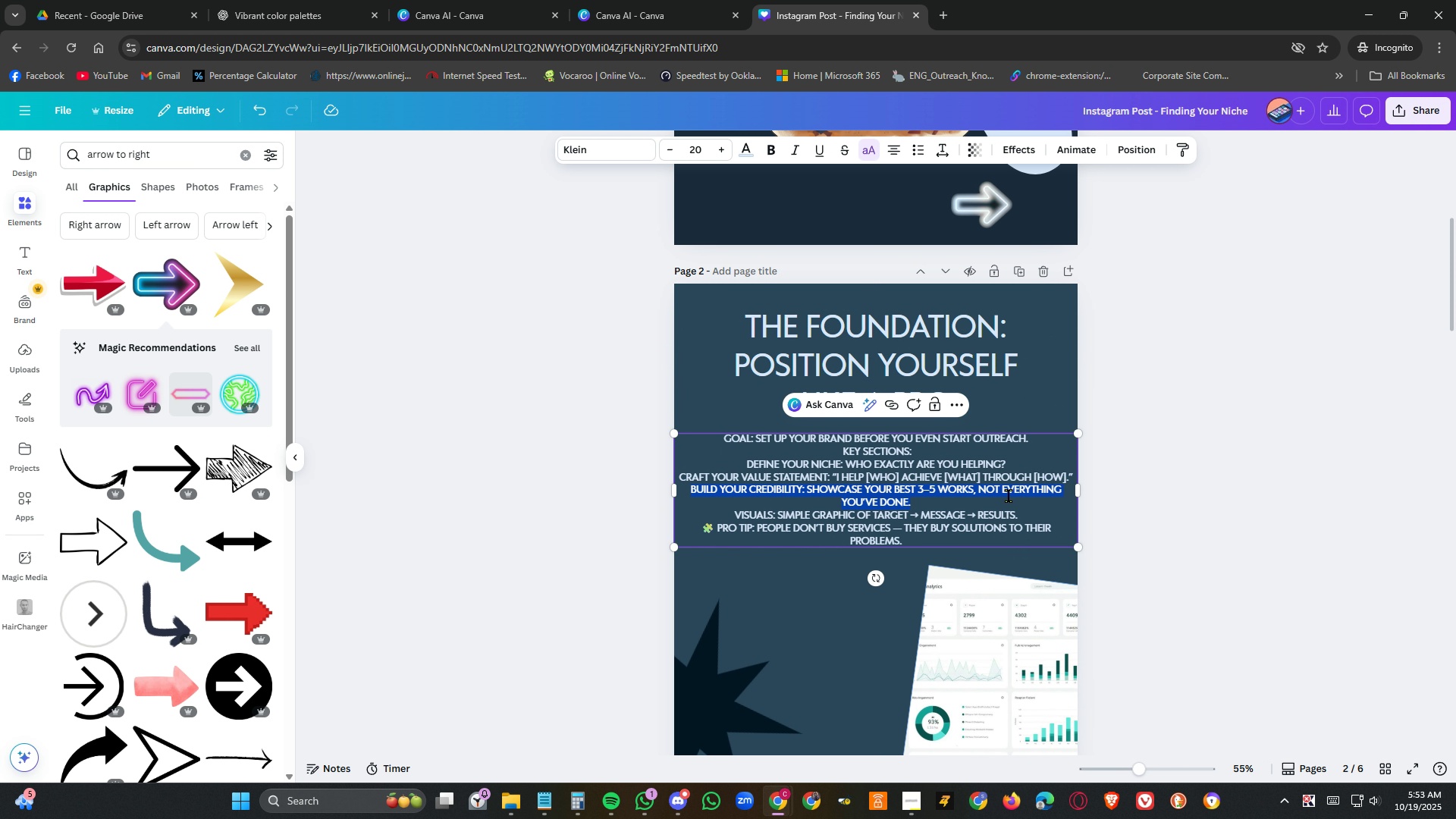 
triple_click([1009, 496])
 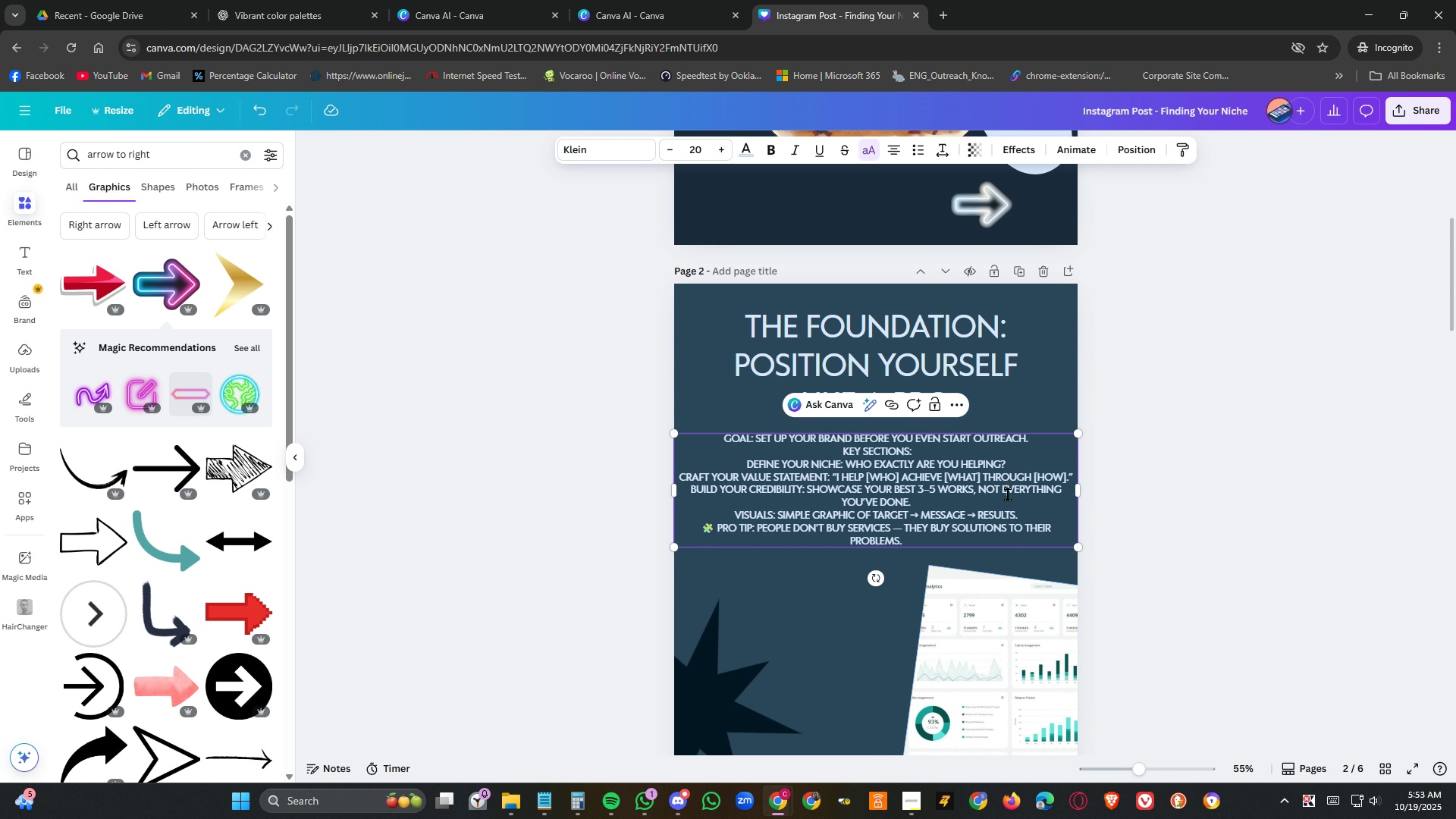 
double_click([1008, 494])
 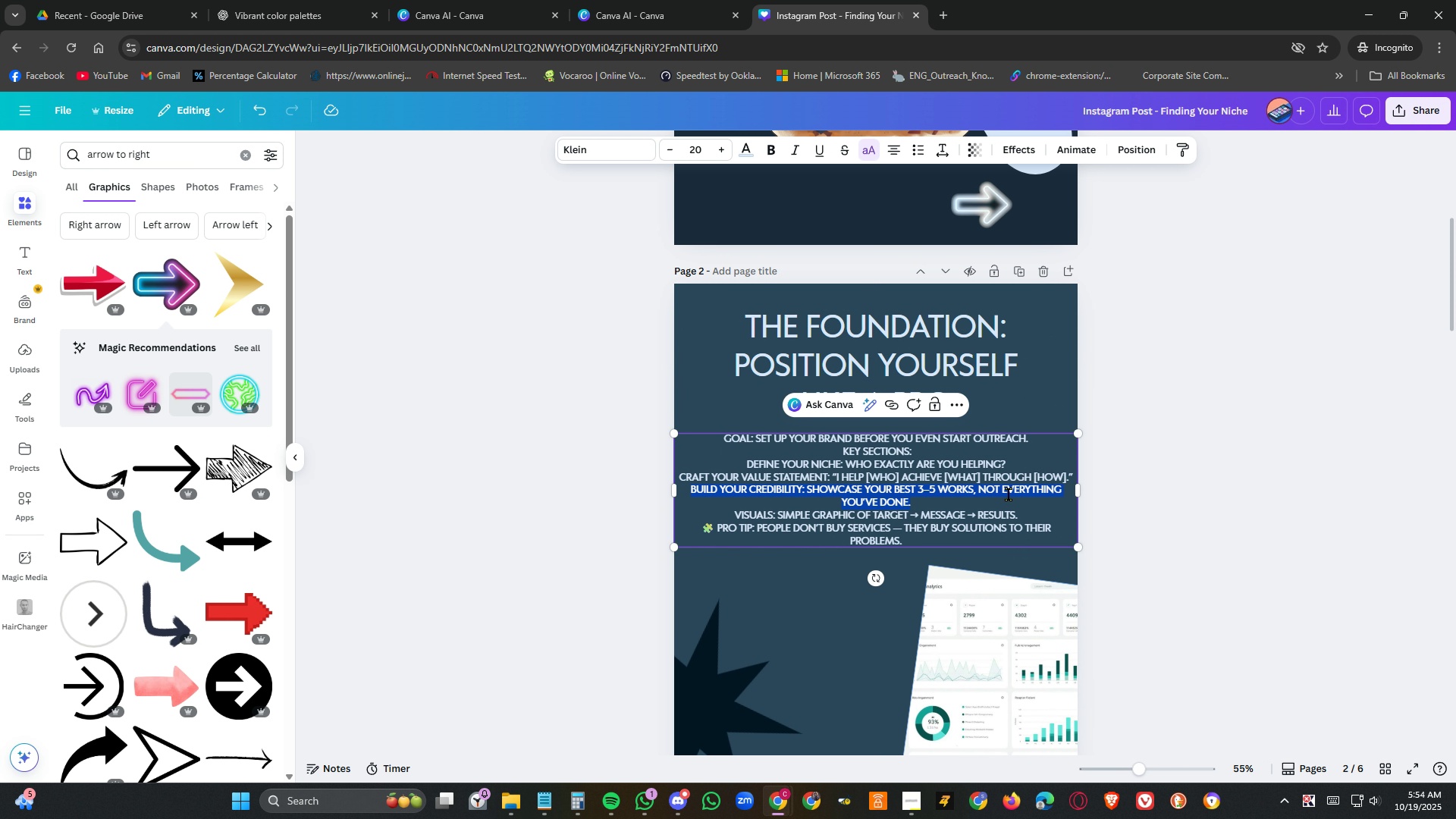 
triple_click([1009, 494])
 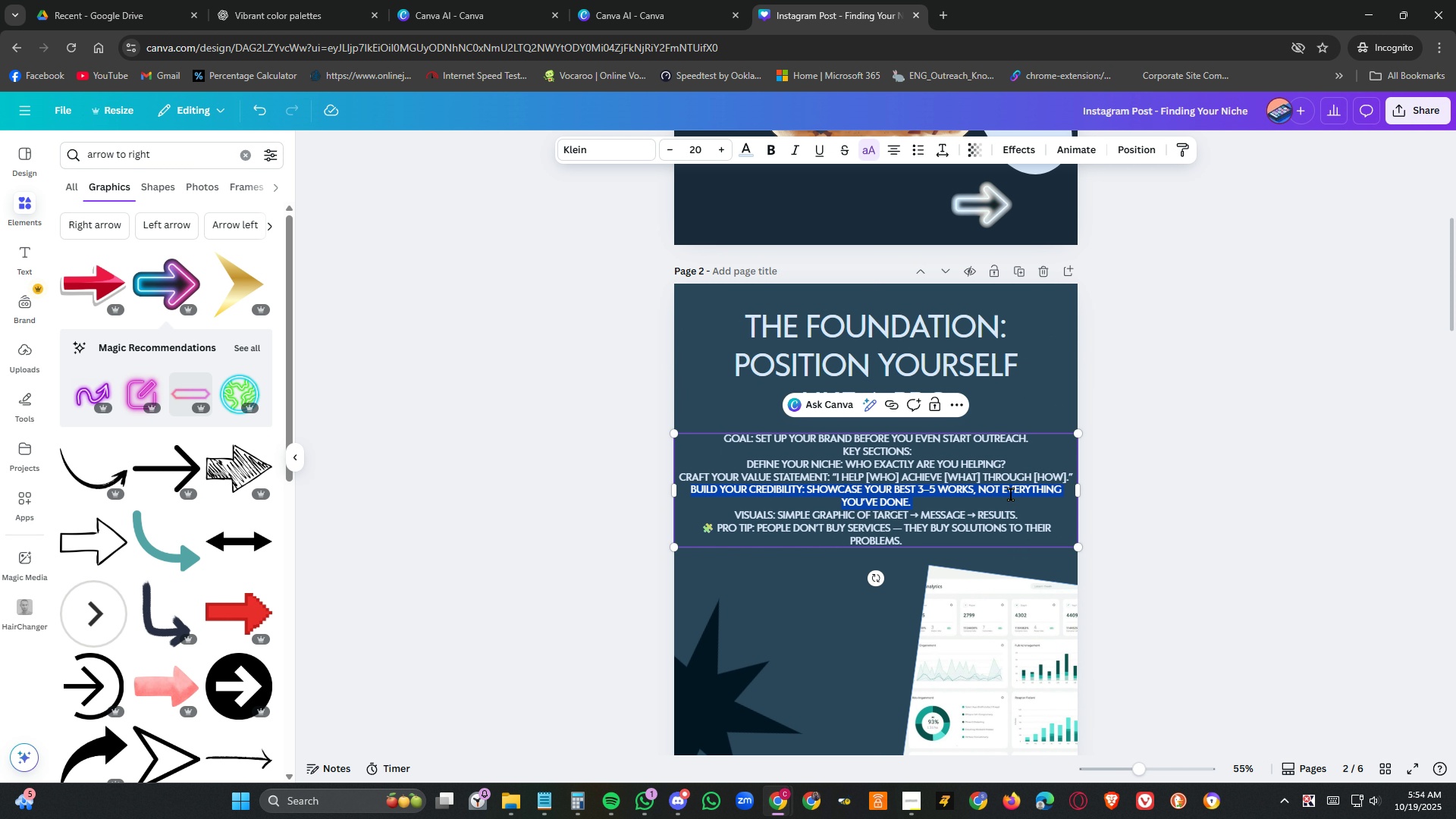 
key(Control+A)
 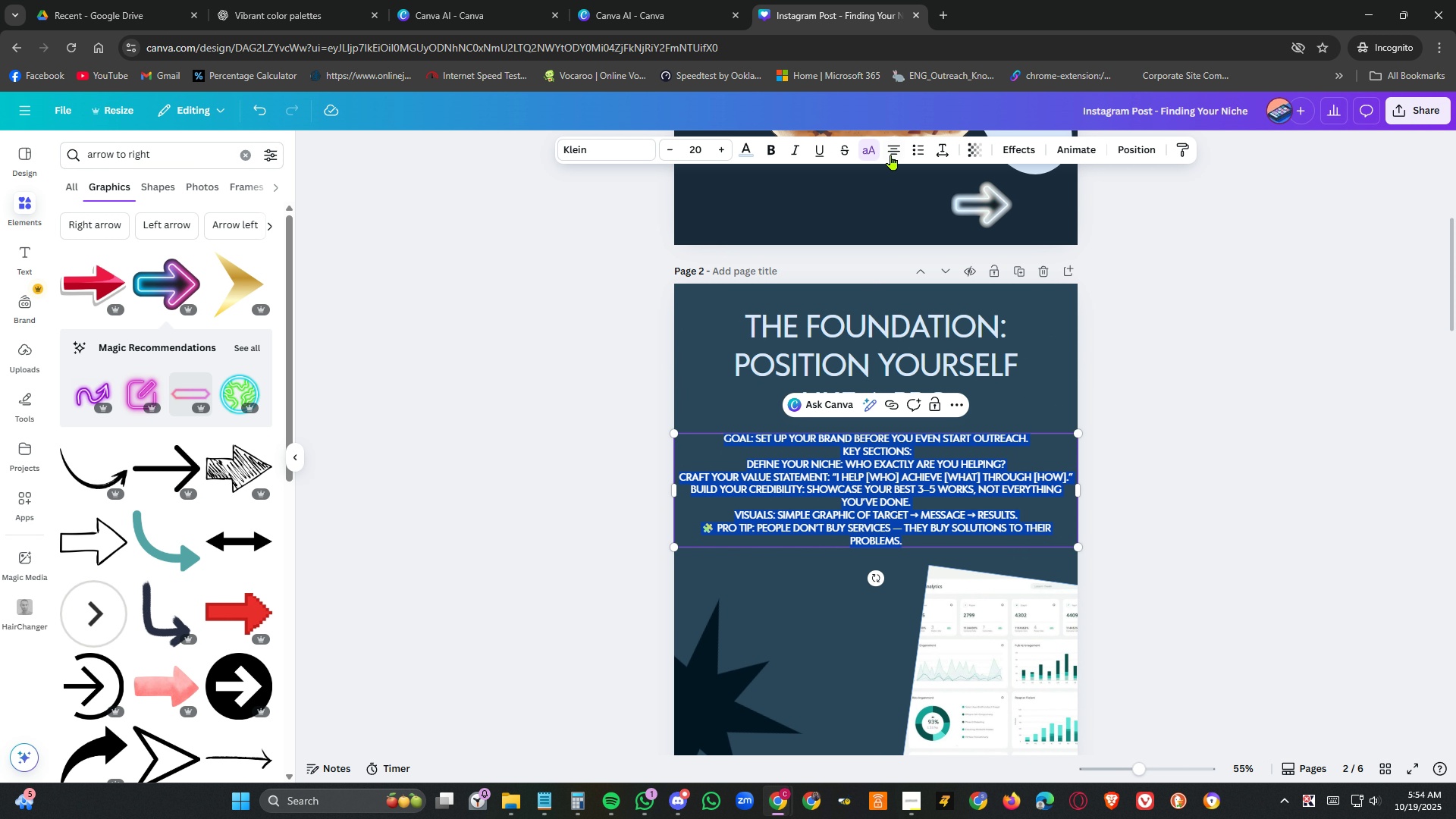 
left_click([893, 147])
 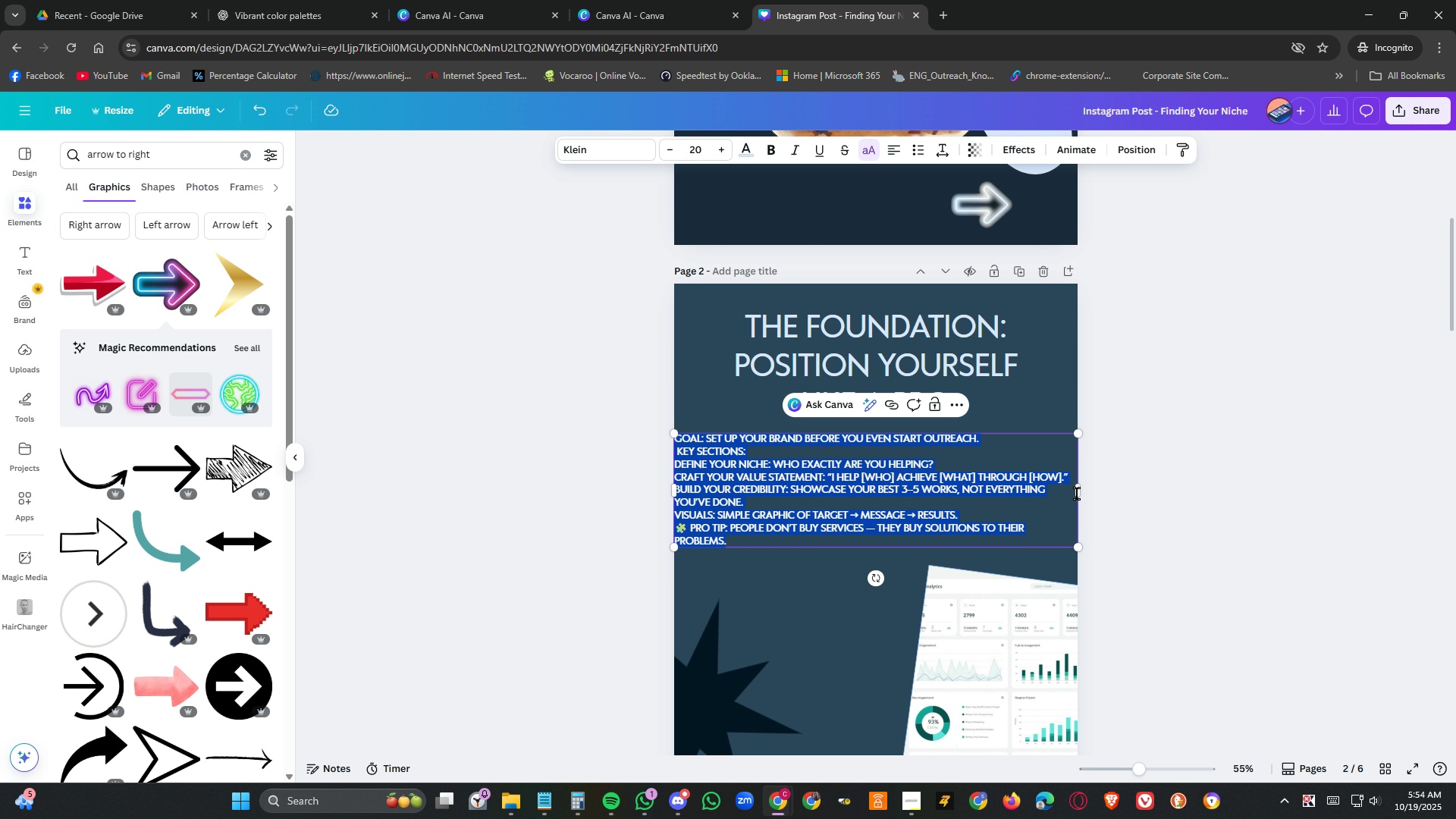 
left_click_drag(start_coordinate=[1081, 494], to_coordinate=[1012, 499])
 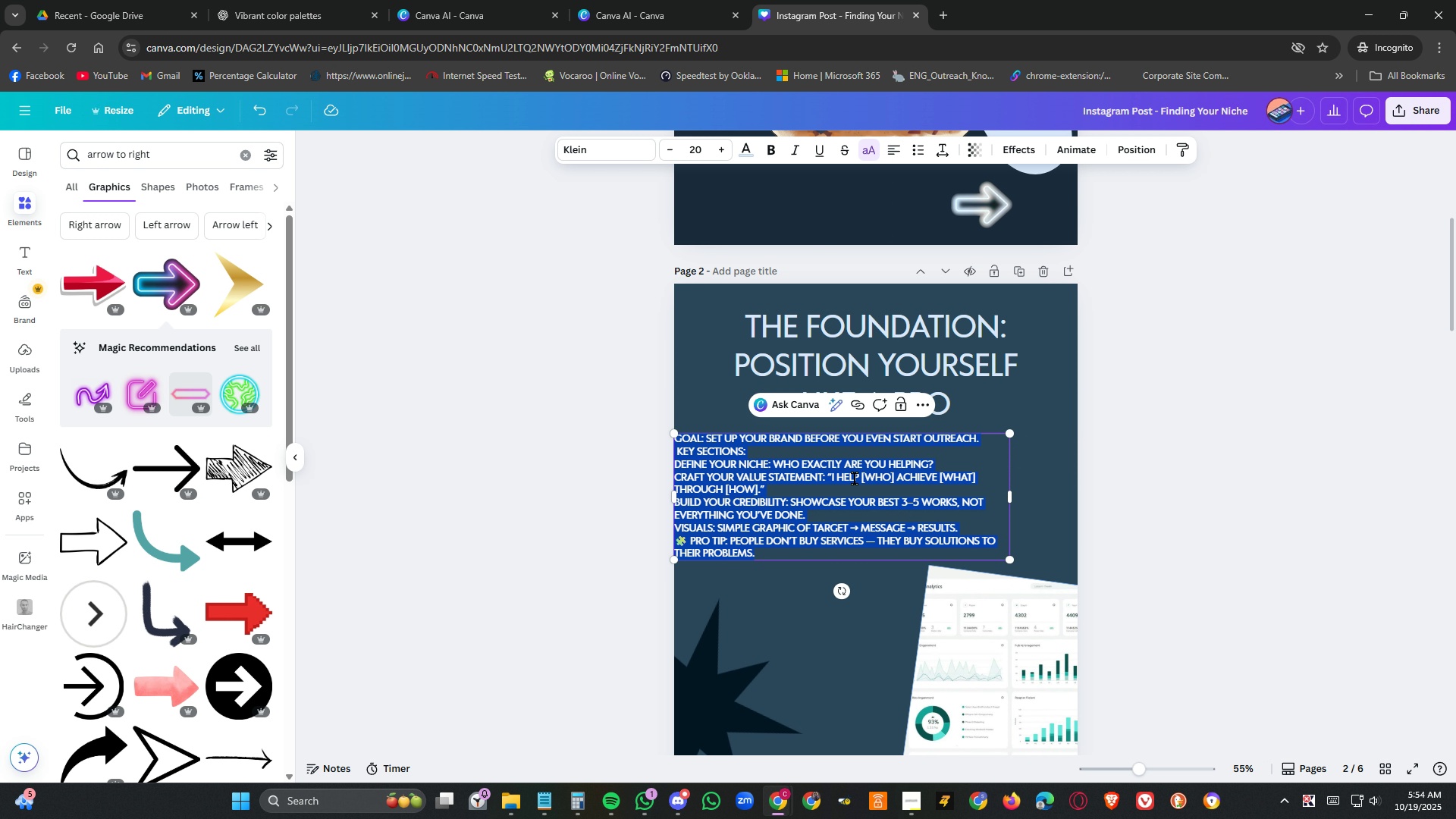 
left_click_drag(start_coordinate=[855, 479], to_coordinate=[899, 484])
 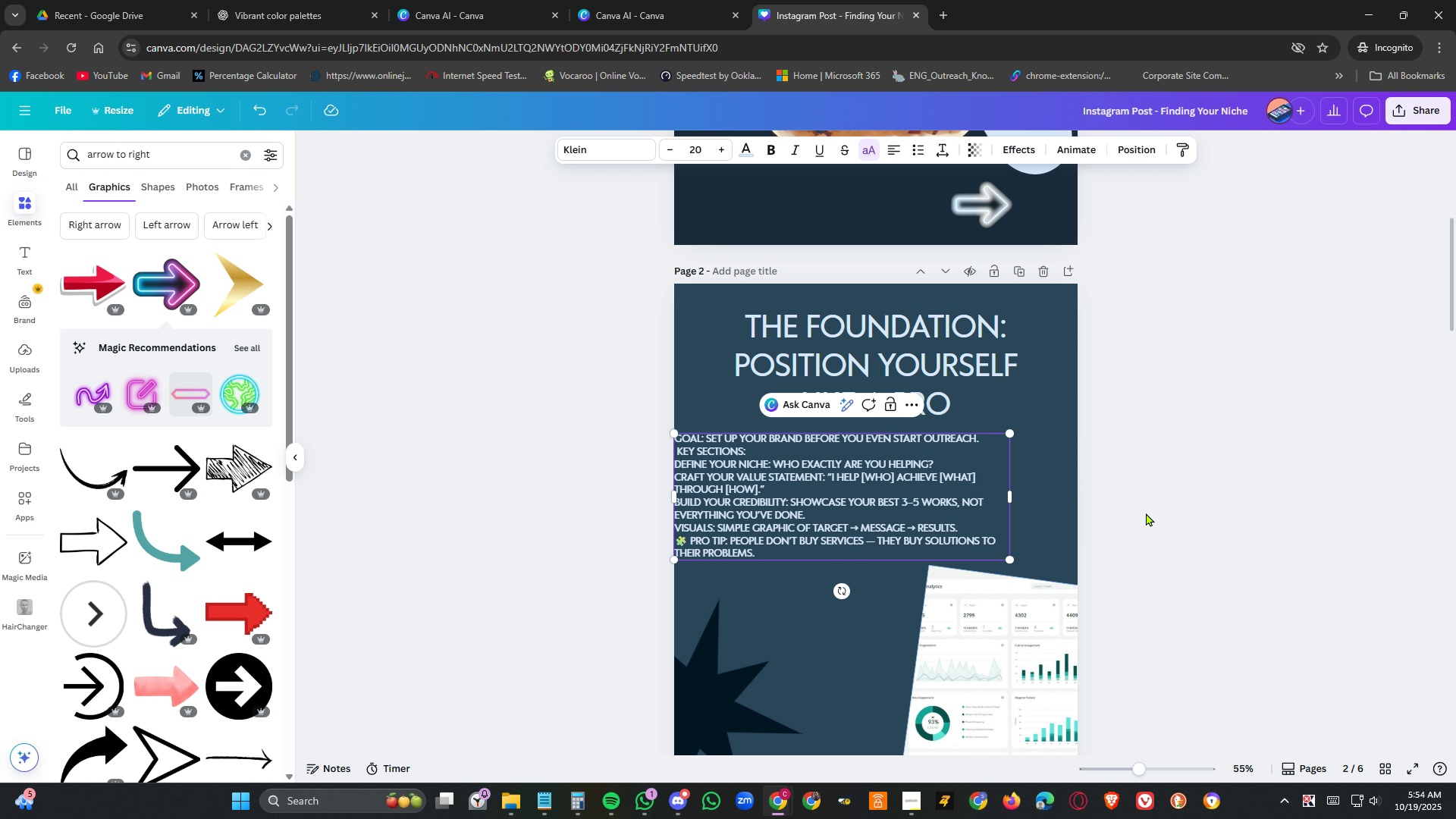 
left_click([1146, 513])
 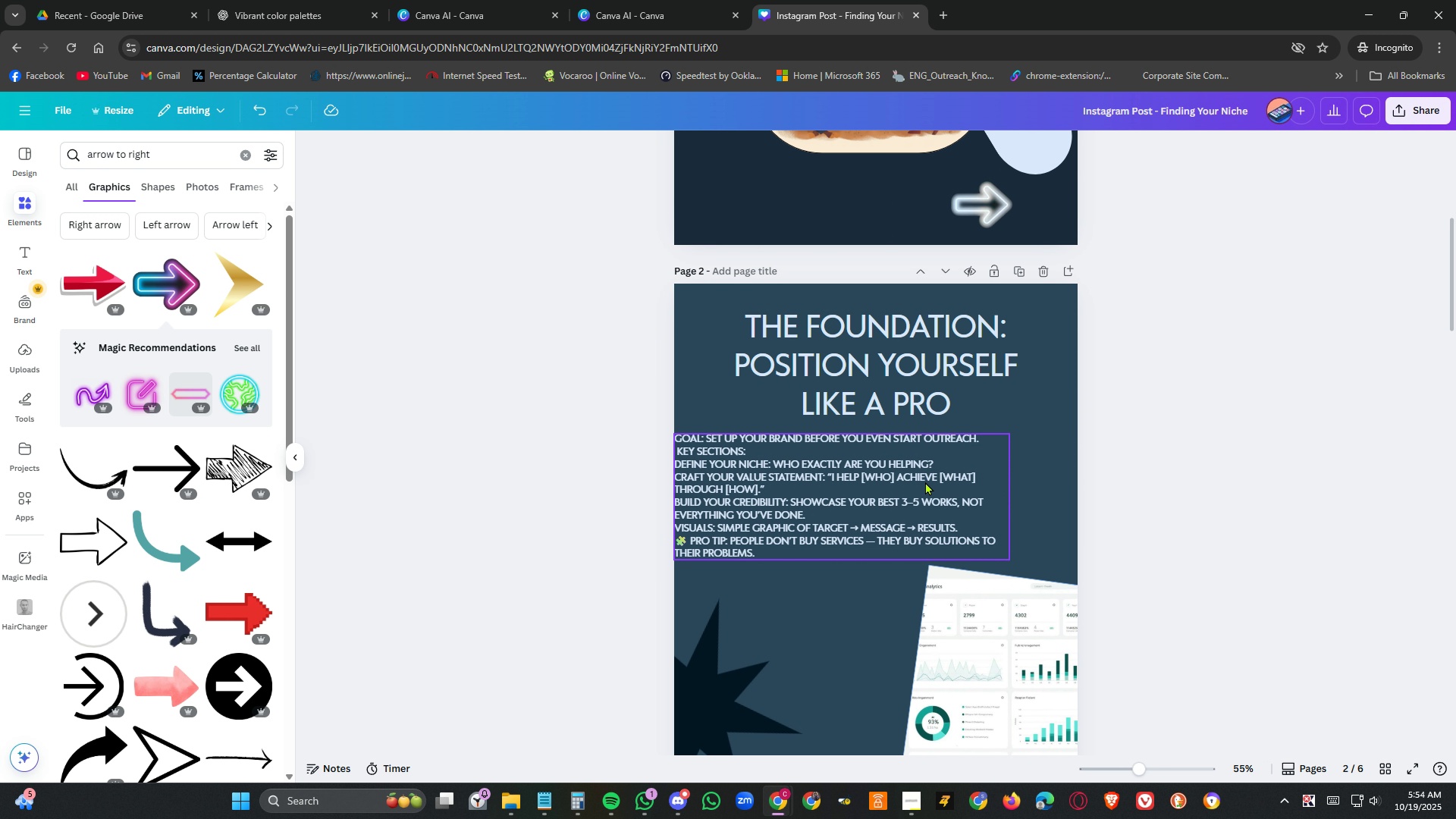 
left_click_drag(start_coordinate=[925, 482], to_coordinate=[958, 487])
 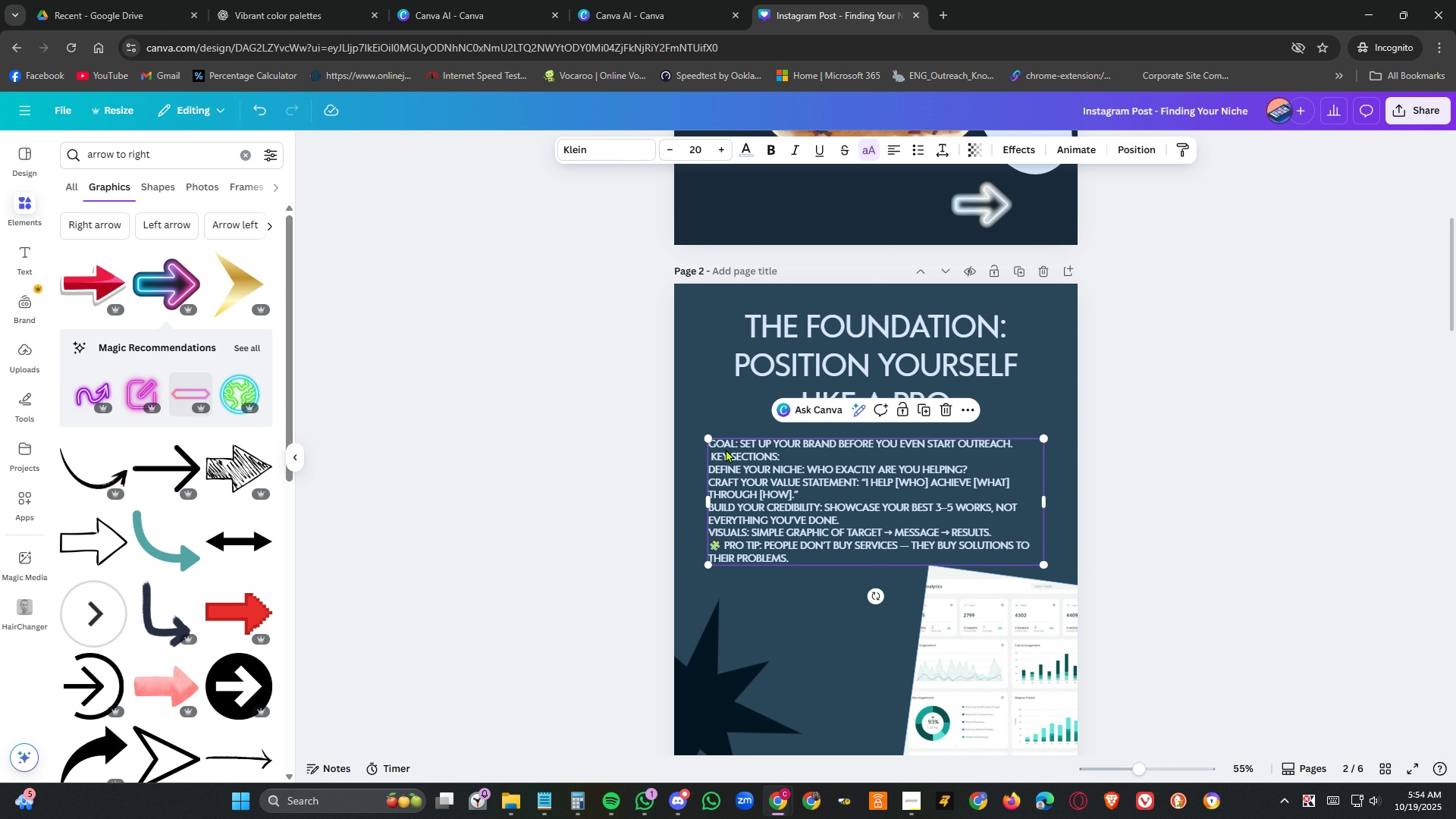 
double_click([729, 460])
 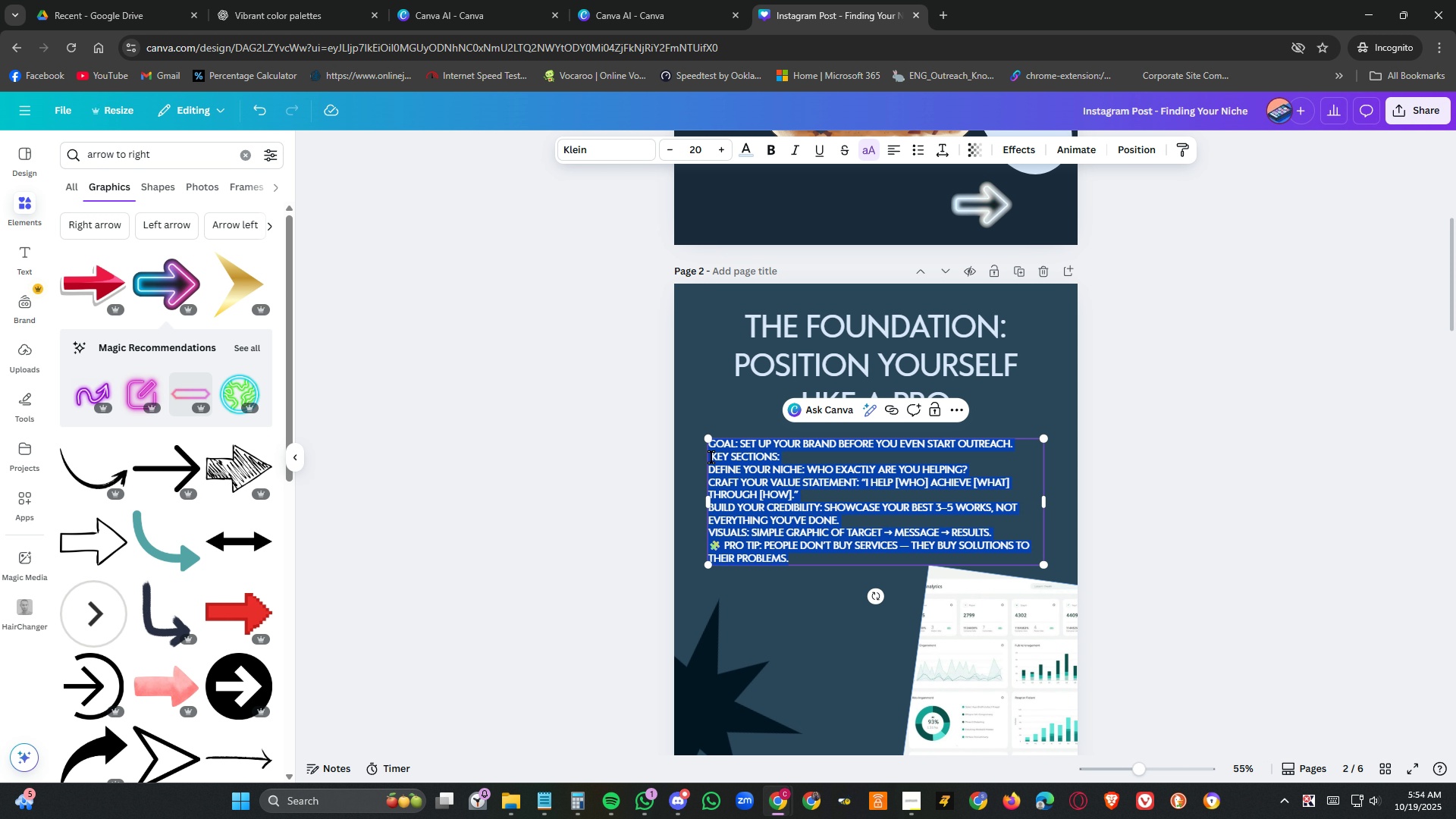 
left_click_drag(start_coordinate=[711, 457], to_coordinate=[716, 457])
 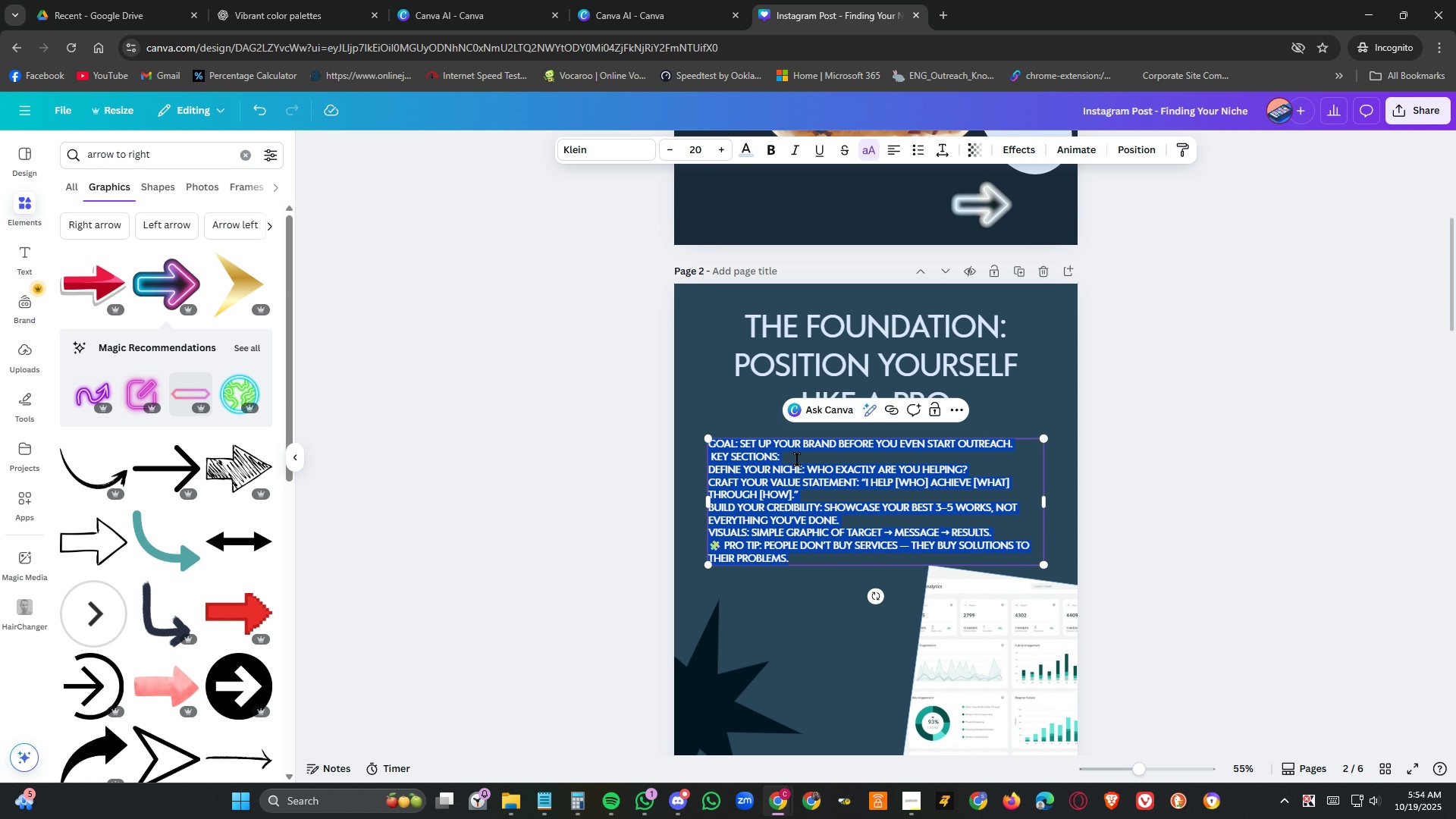 
left_click([797, 460])
 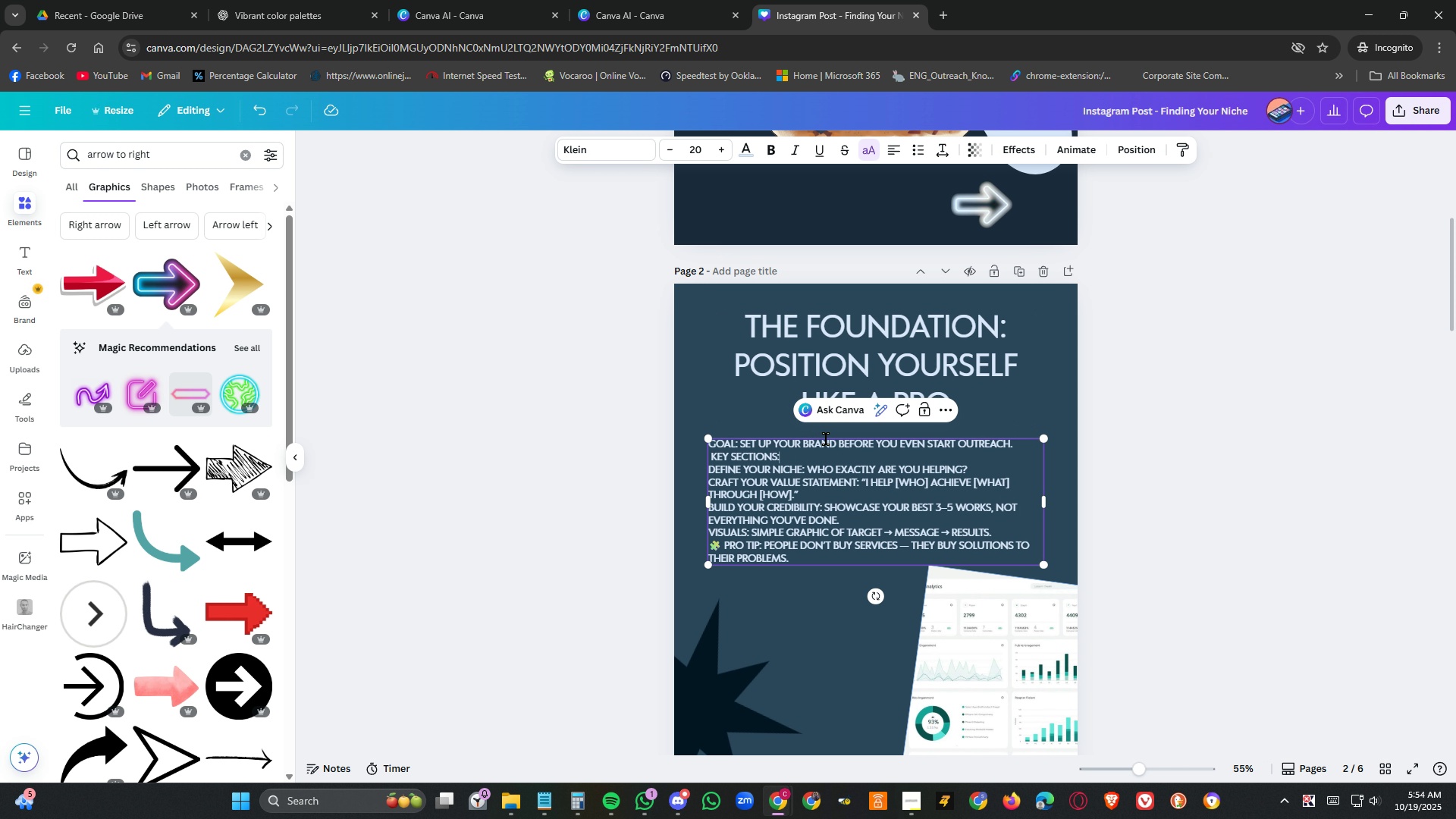 
key(ArrowLeft)
 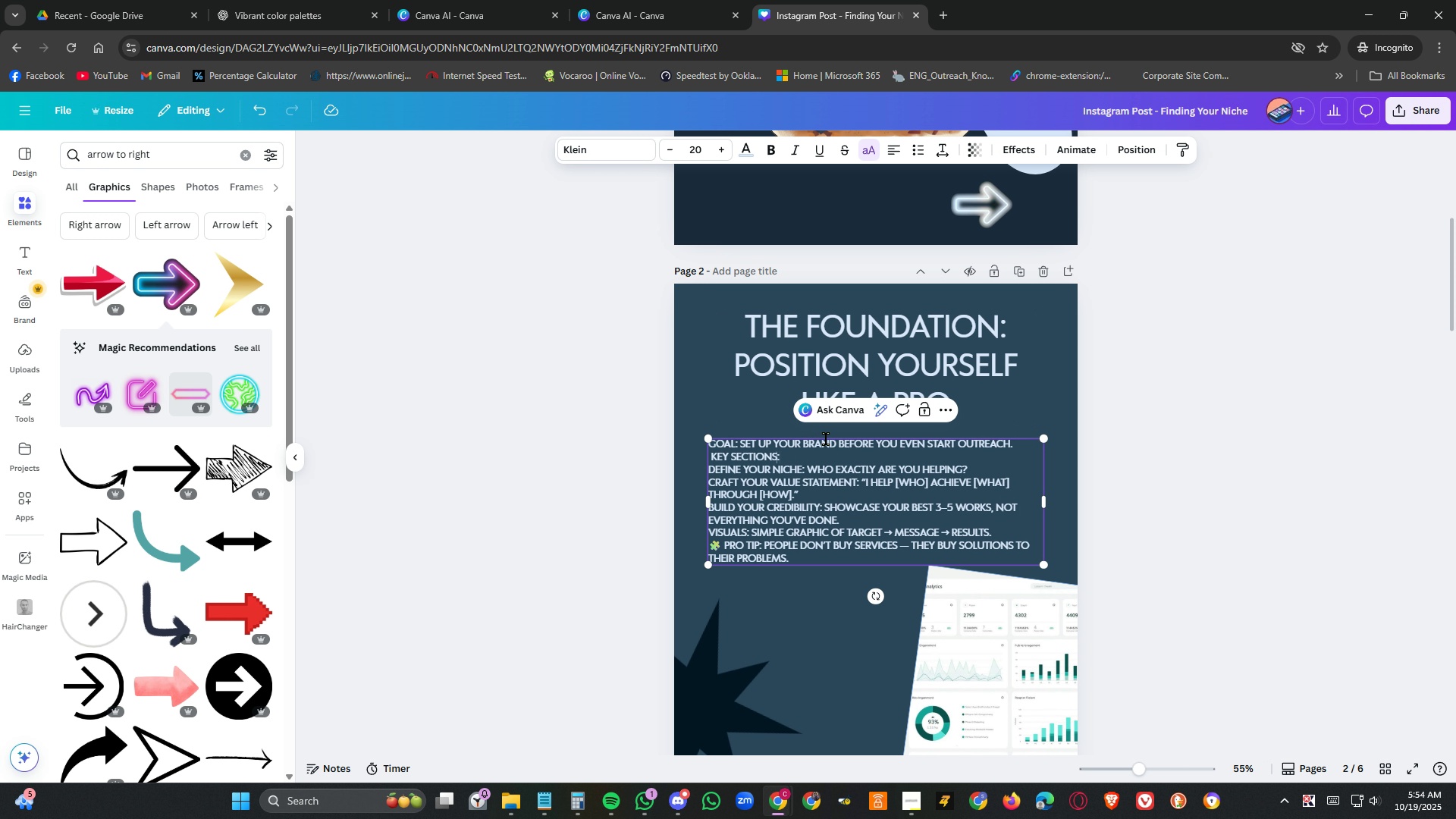 
key(ArrowLeft)
 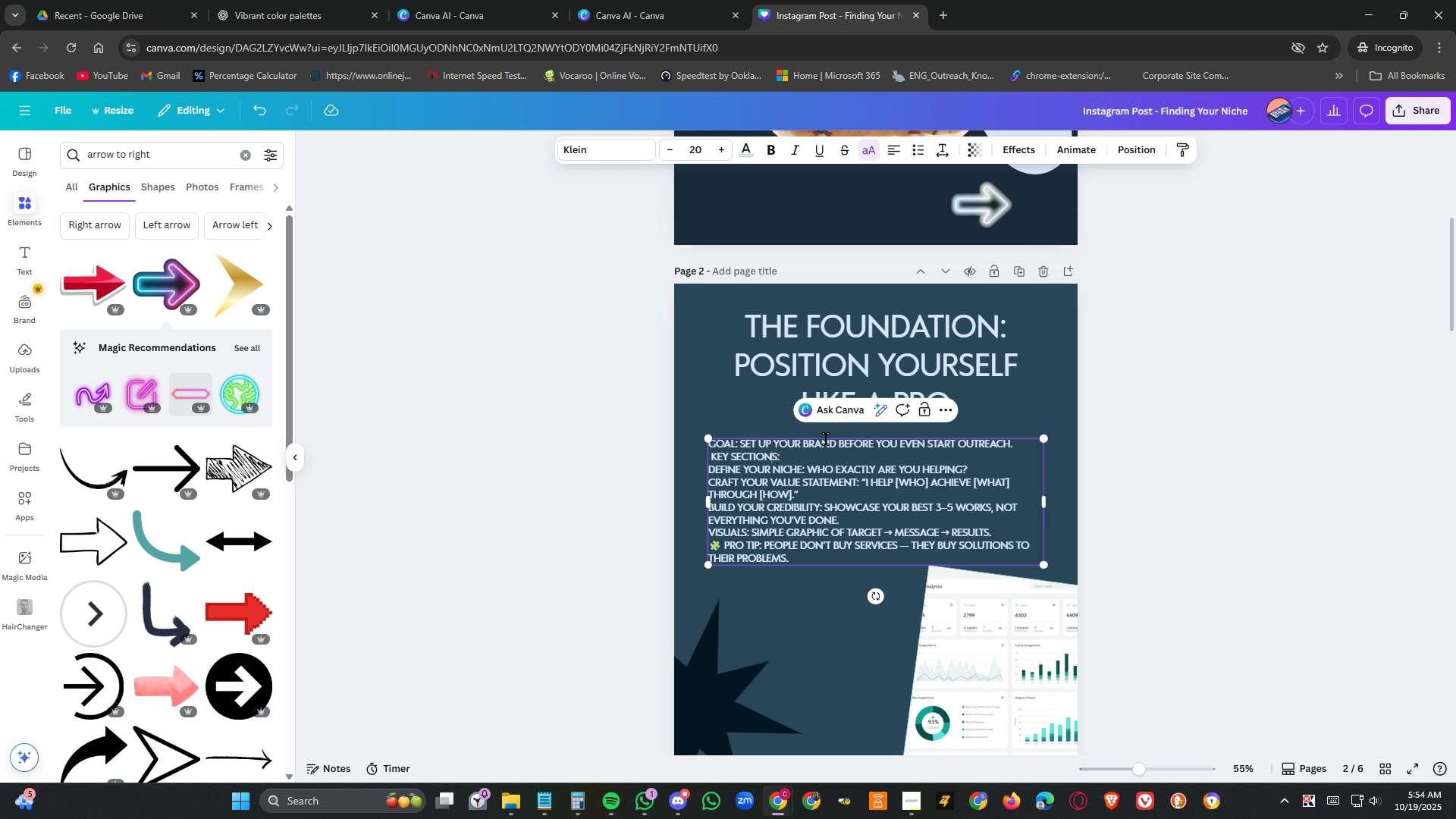 
key(ArrowLeft)
 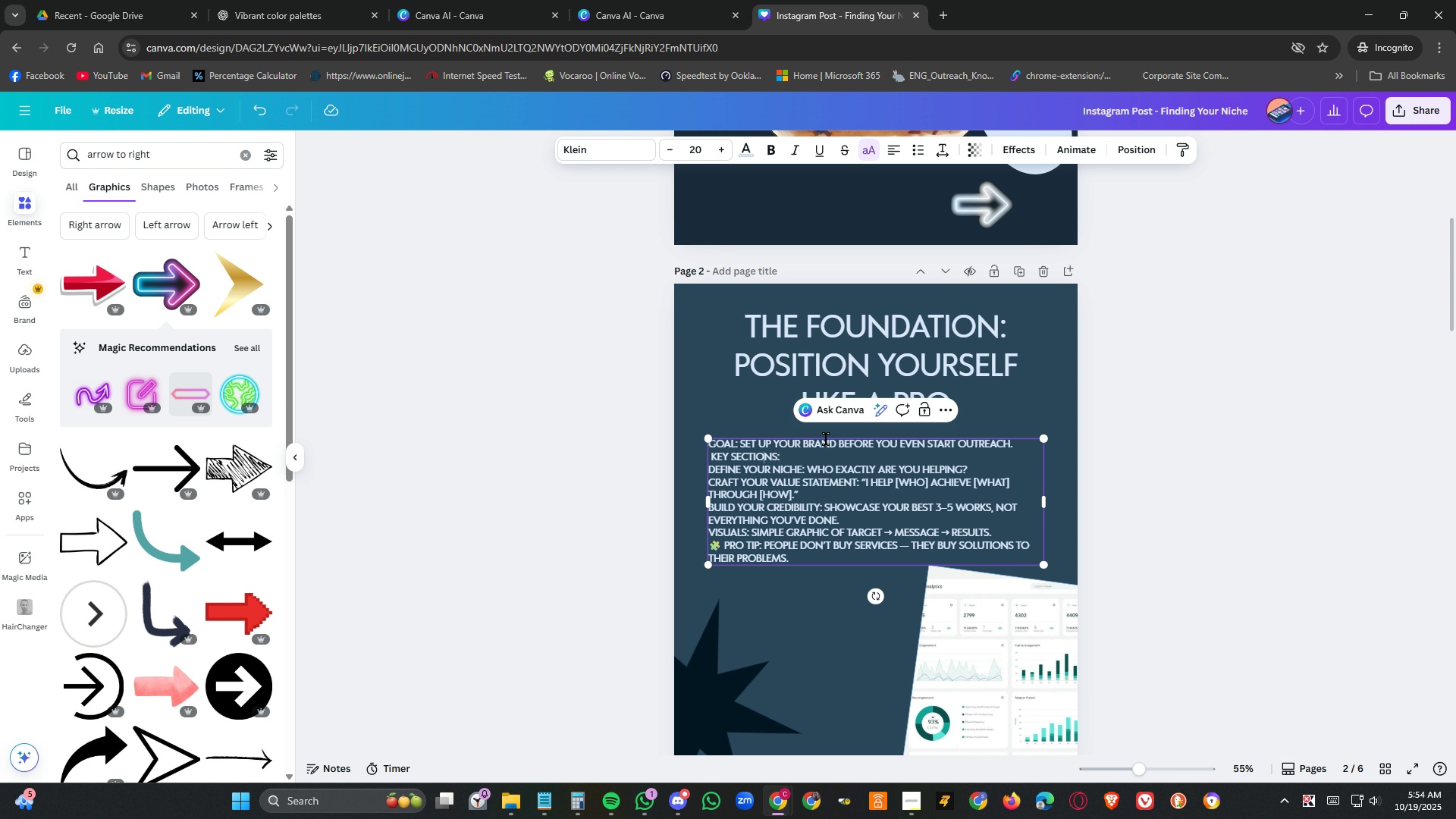 
key(ArrowLeft)
 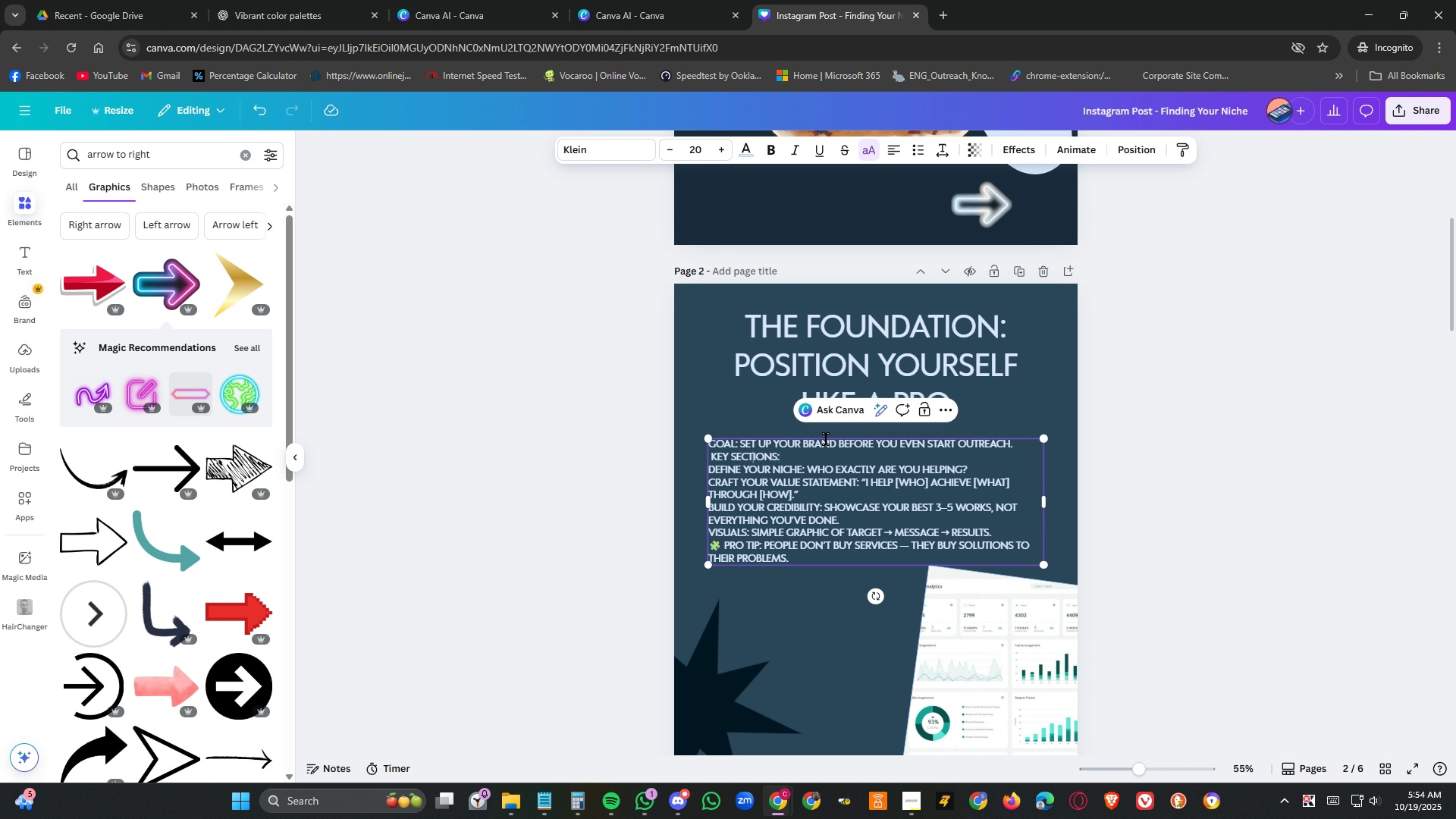 
key(ArrowLeft)
 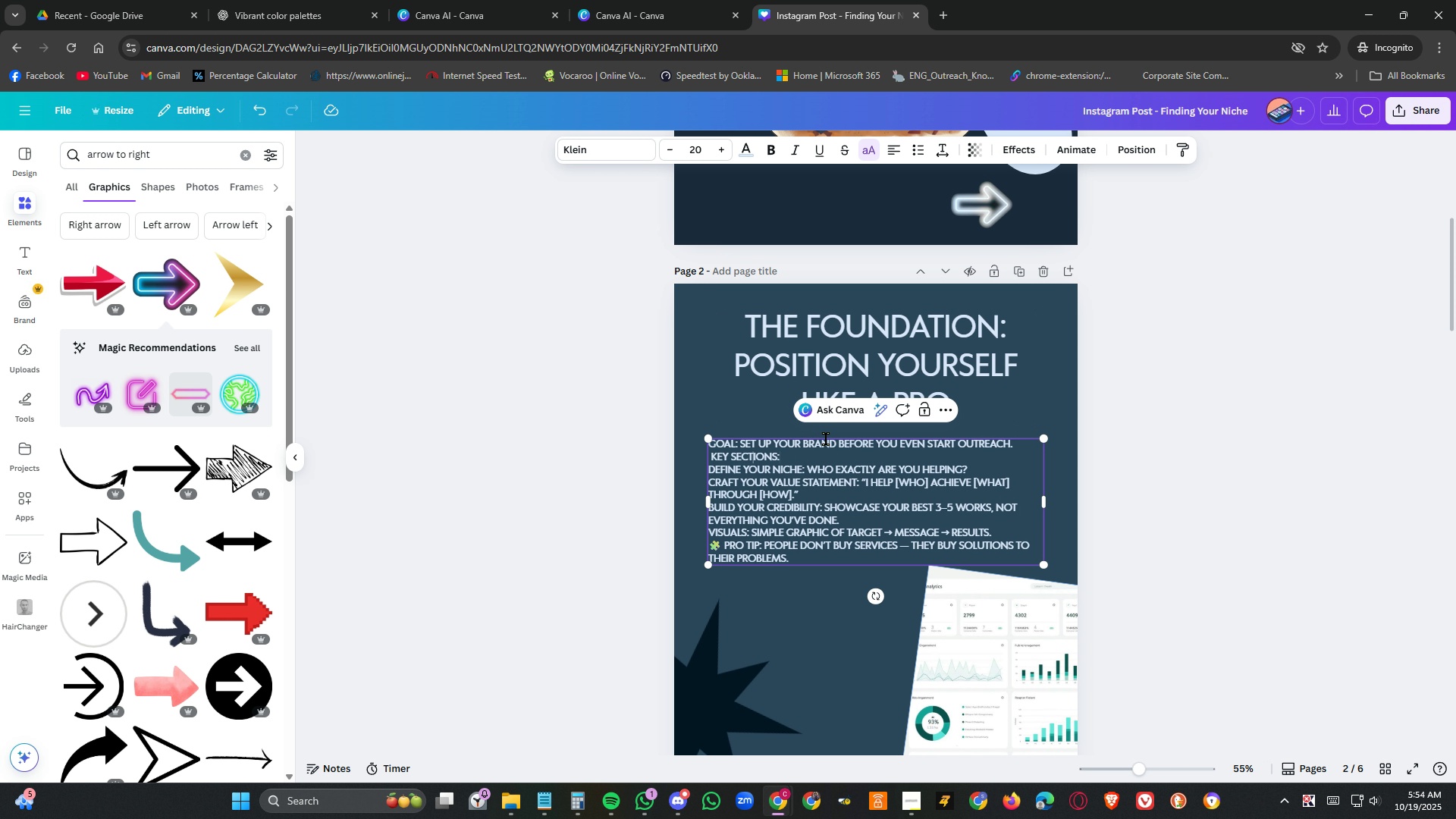 
key(ArrowLeft)
 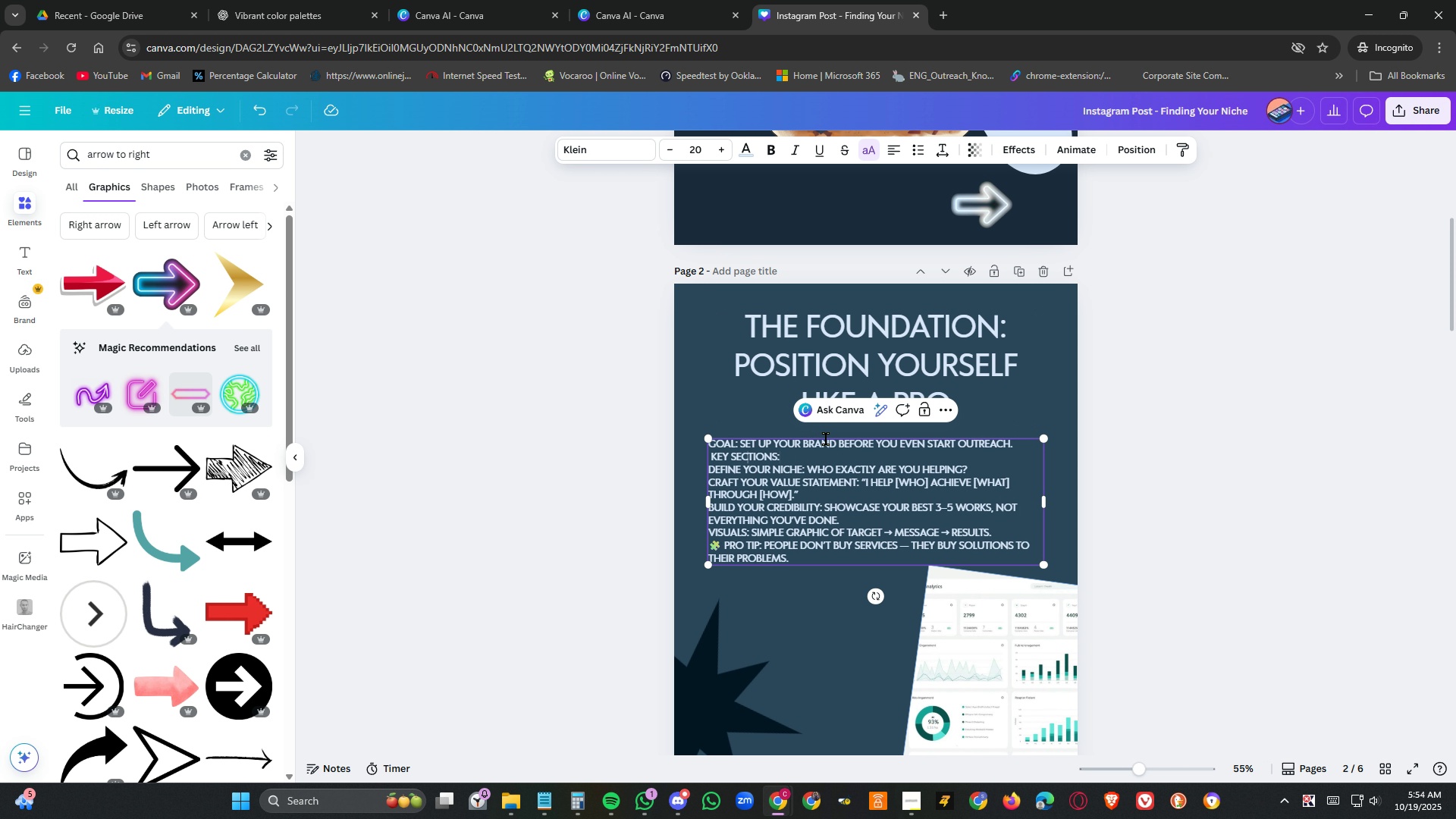 
key(ArrowLeft)
 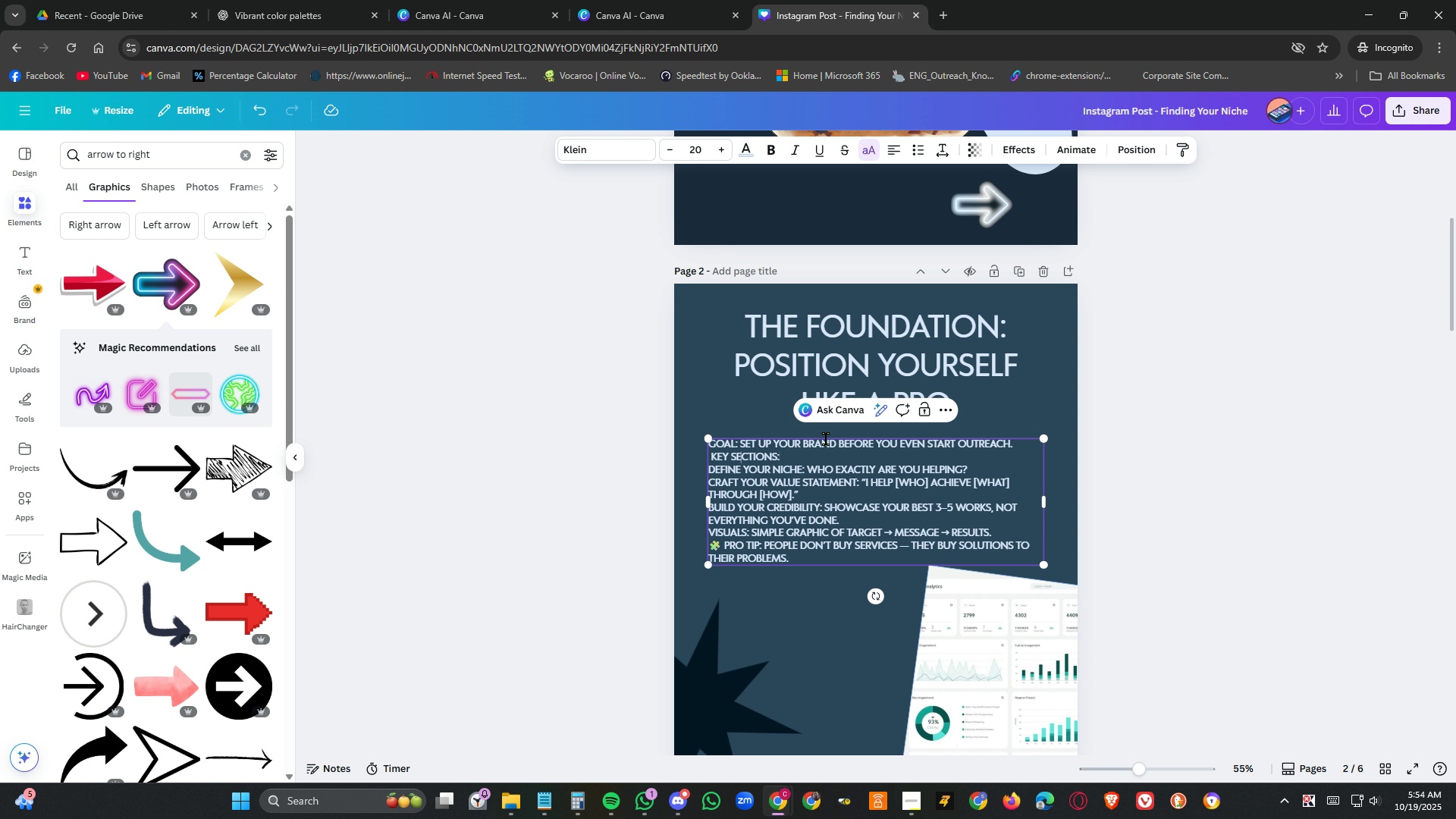 
key(ArrowLeft)
 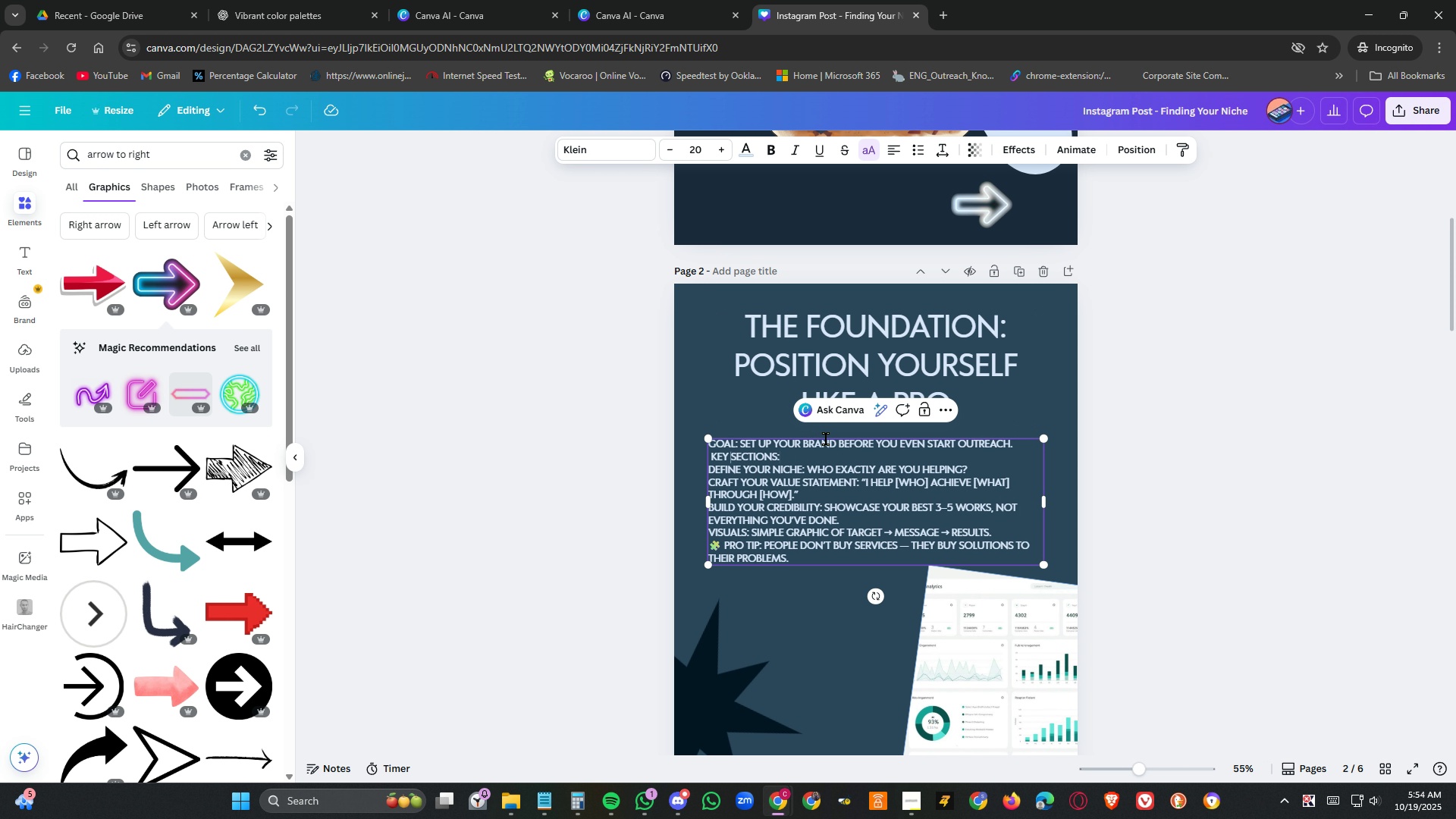 
key(ArrowLeft)
 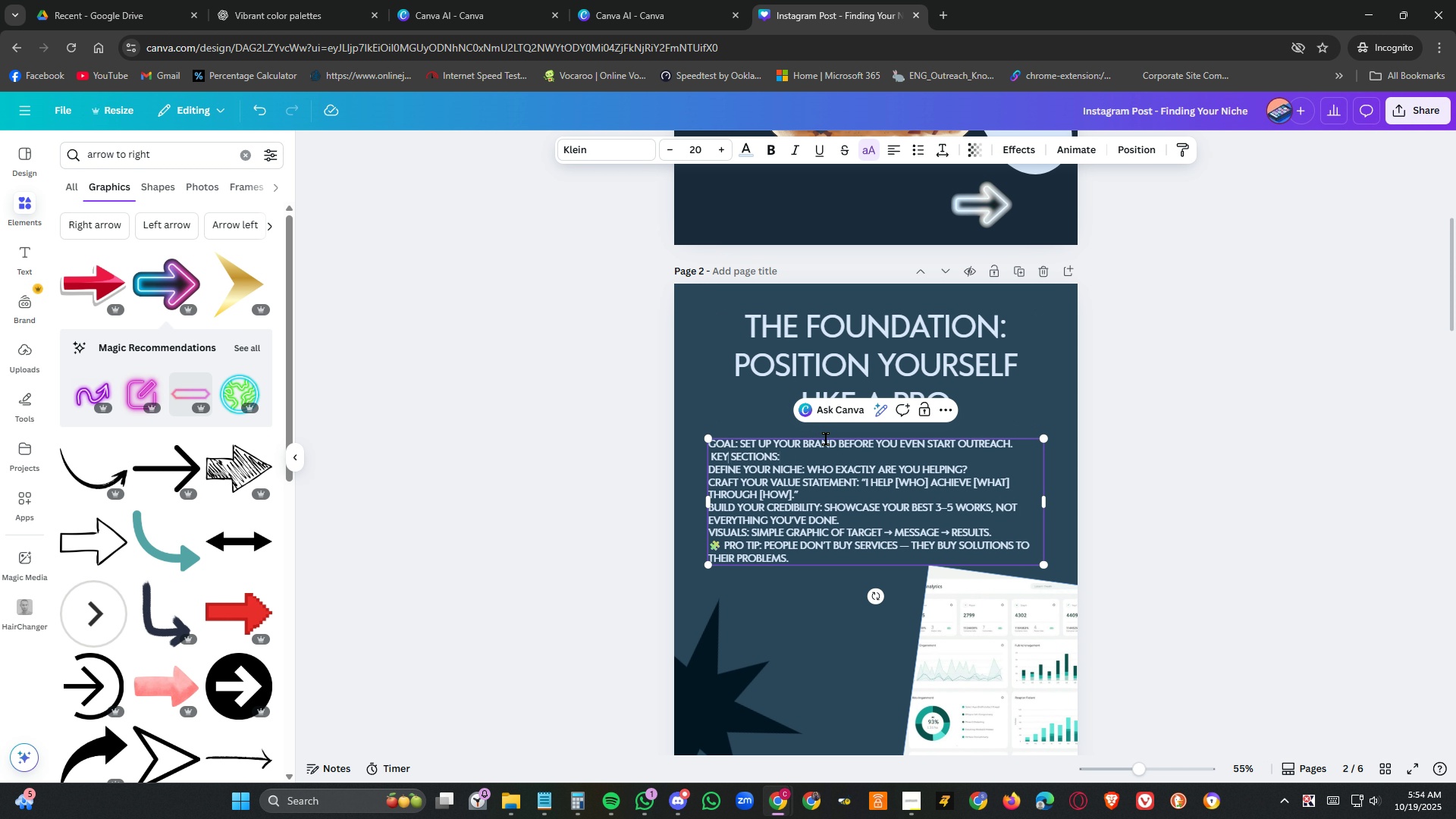 
key(ArrowLeft)
 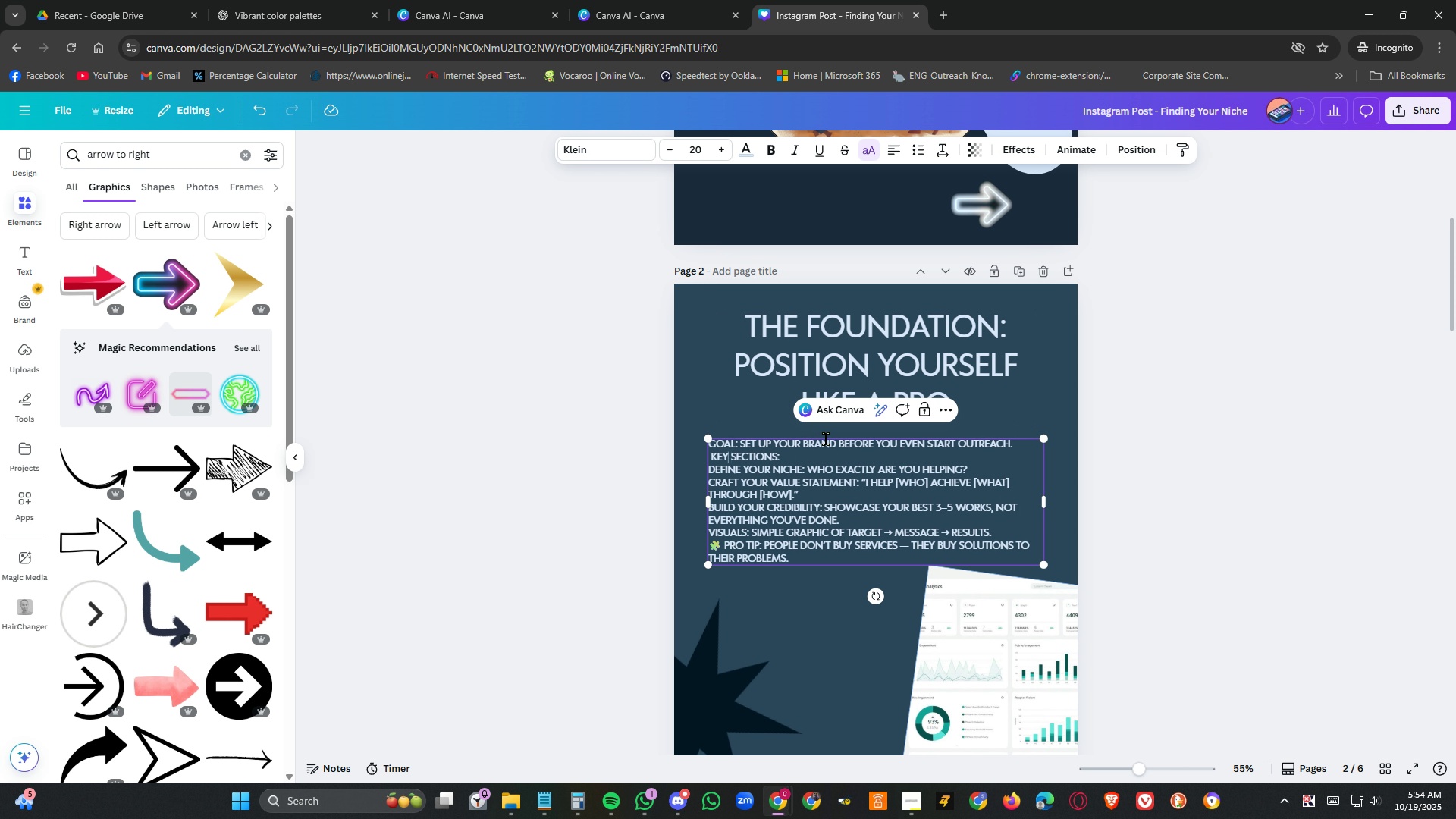 
key(ArrowLeft)
 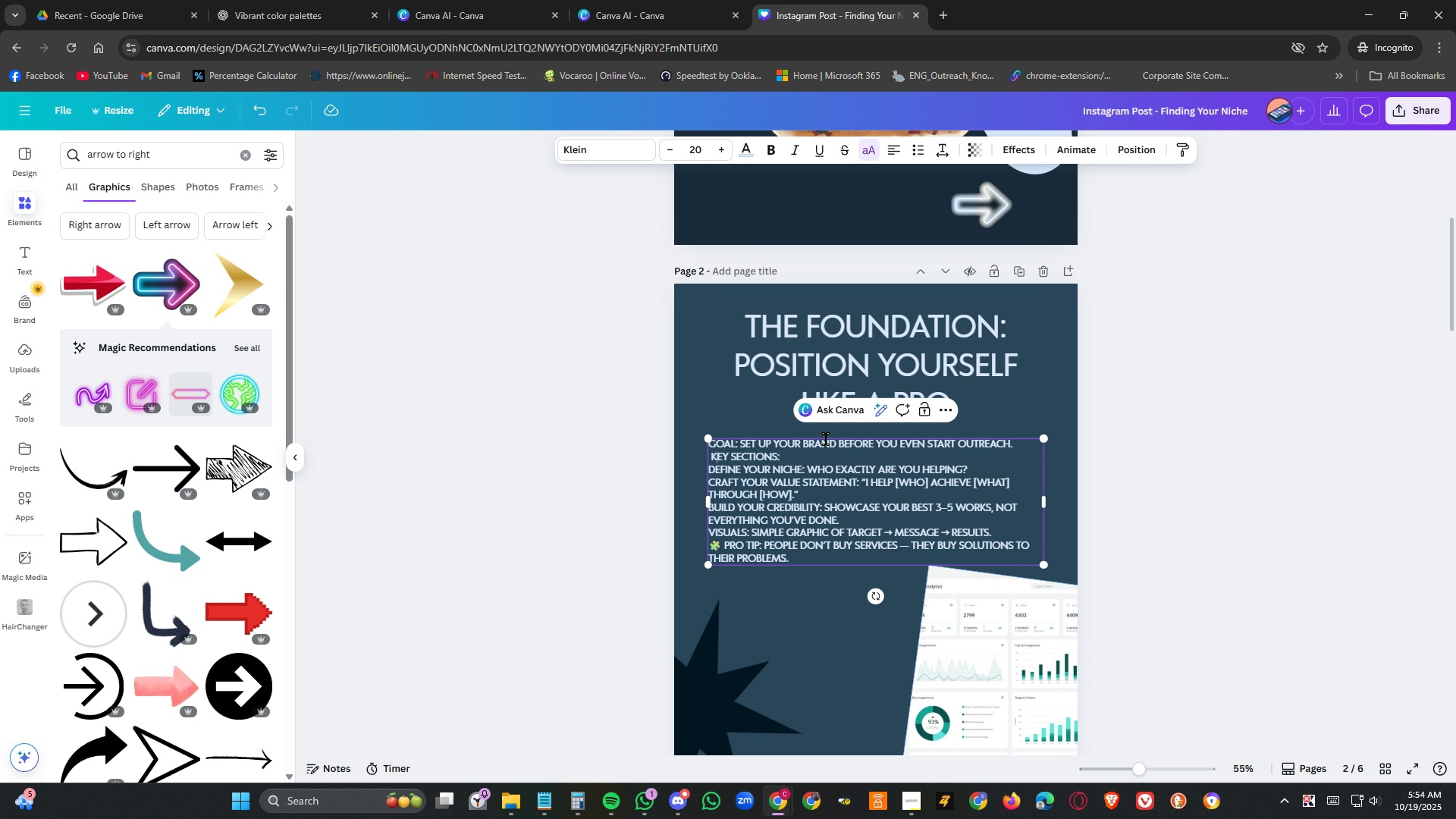 
key(ArrowLeft)
 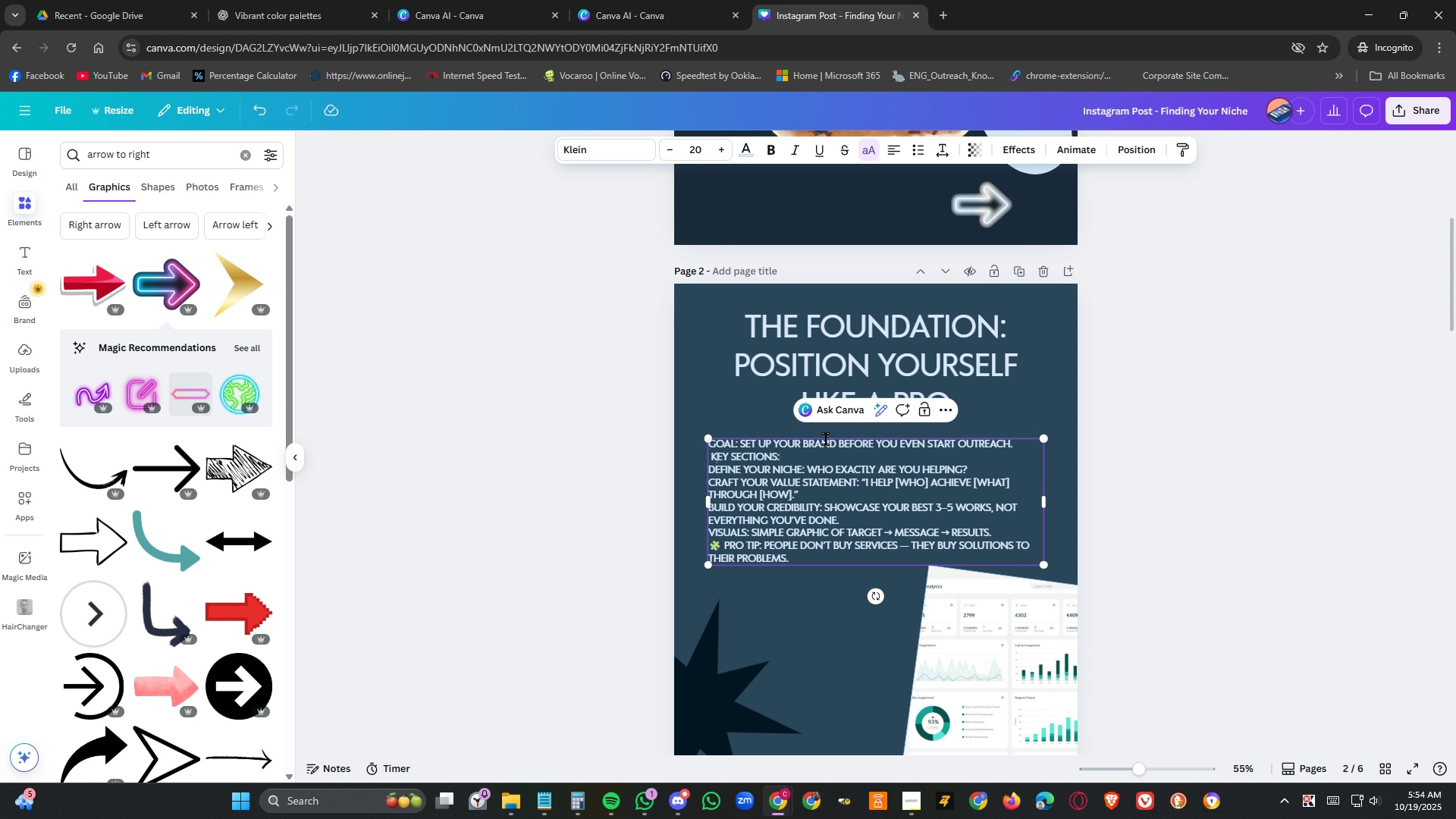 
key(ArrowLeft)
 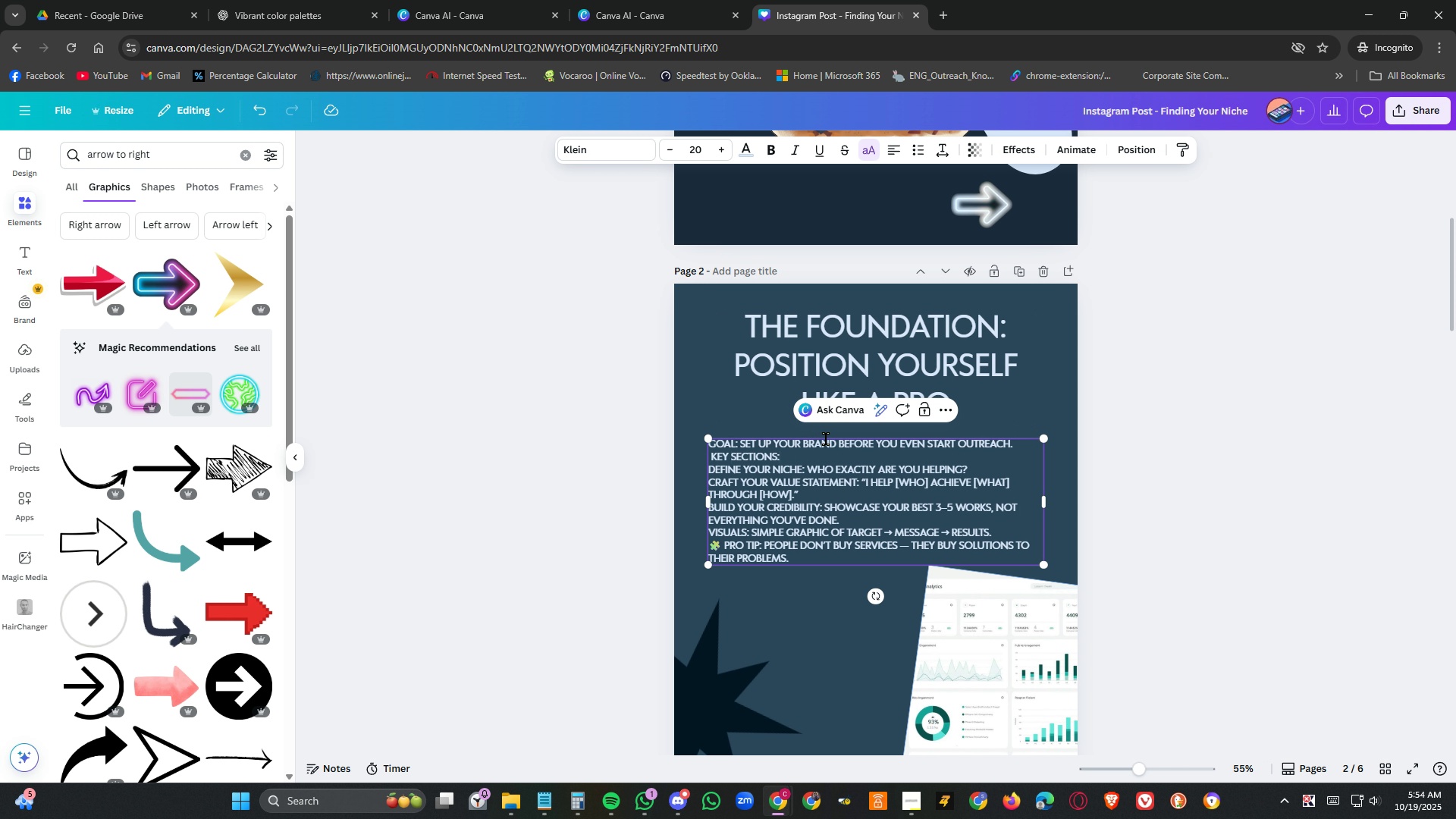 
key(Backspace)
 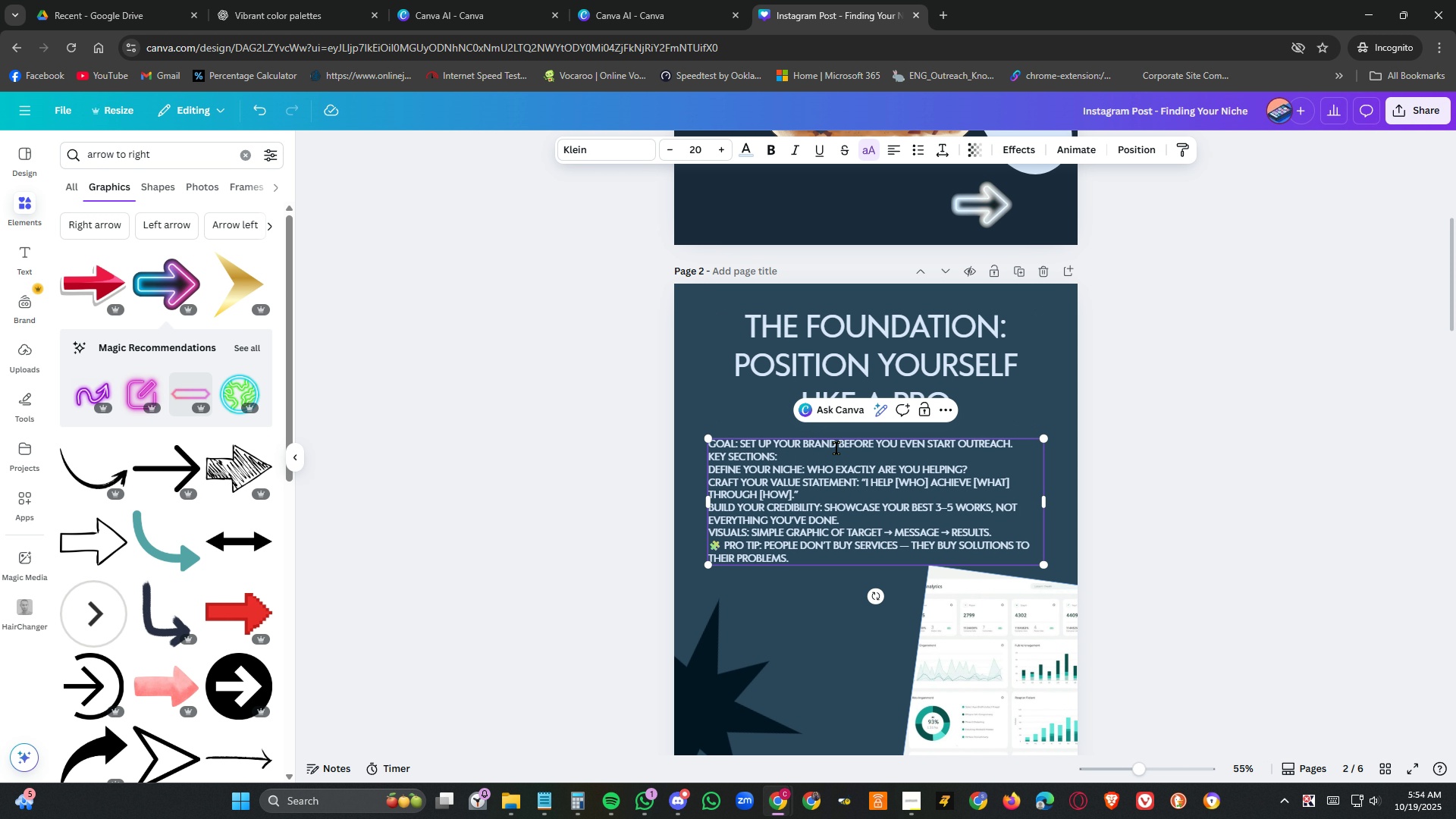 
key(NumpadEnter)
 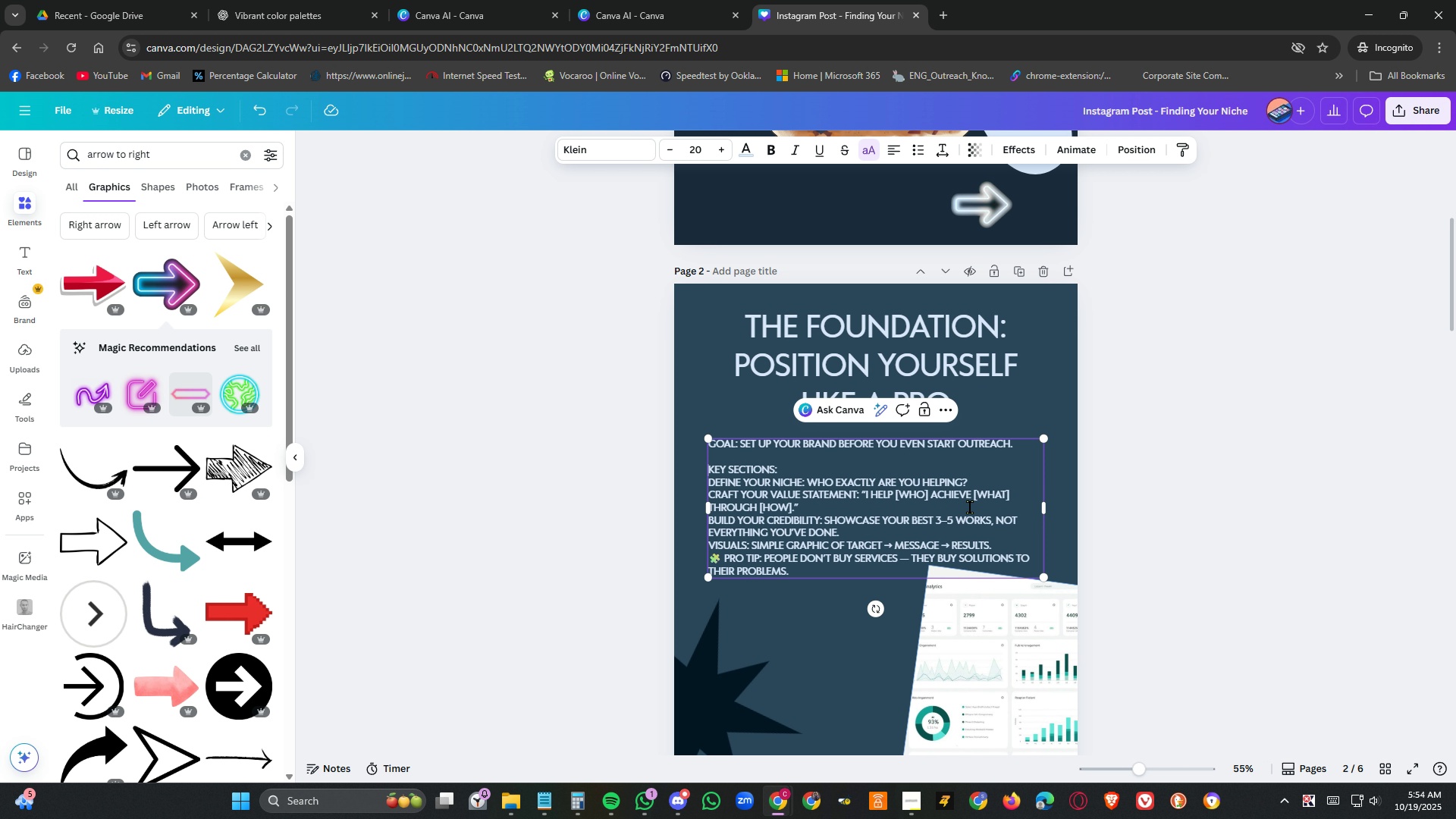 
wait(14.01)
 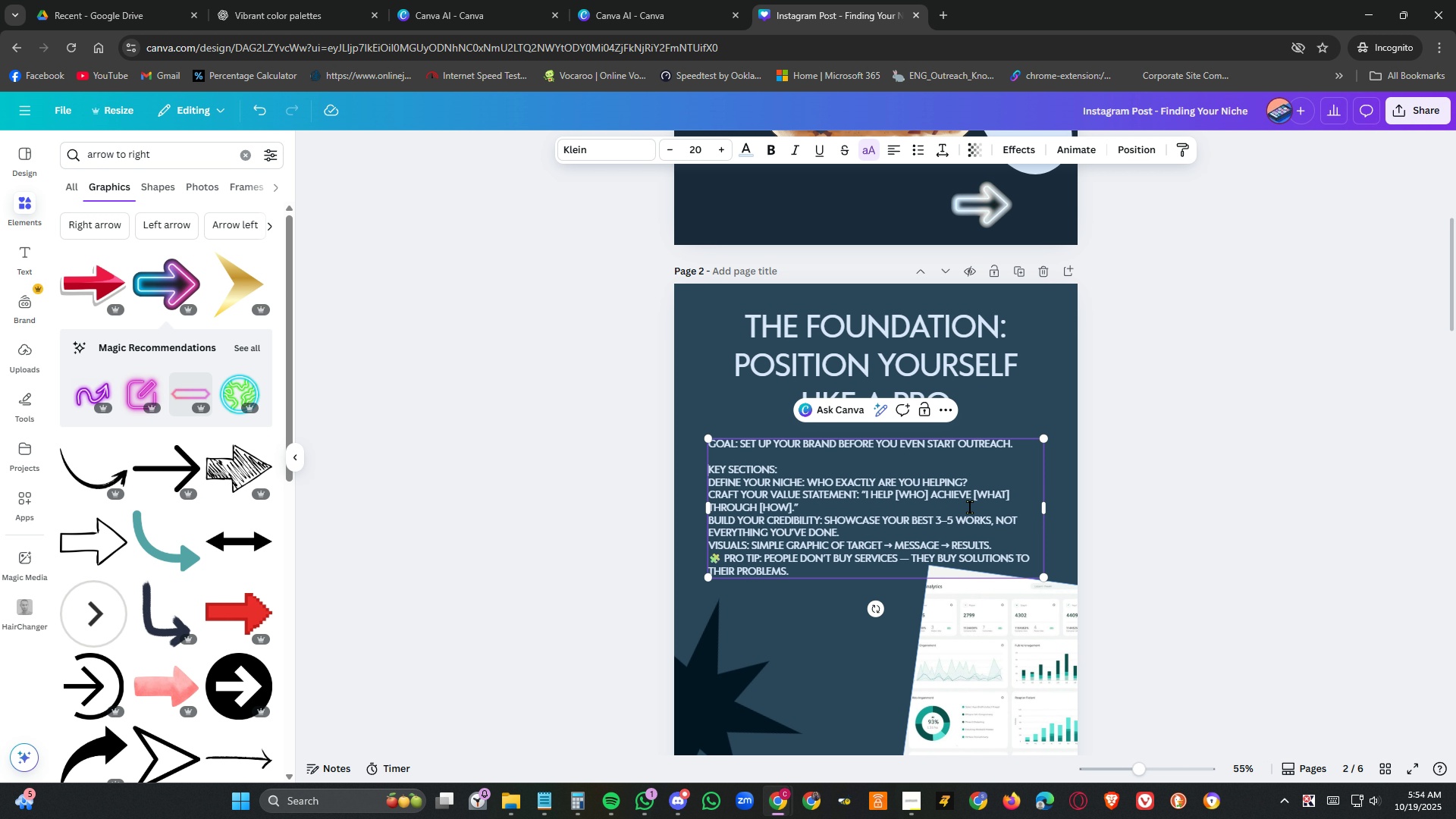 
left_click([815, 507])
 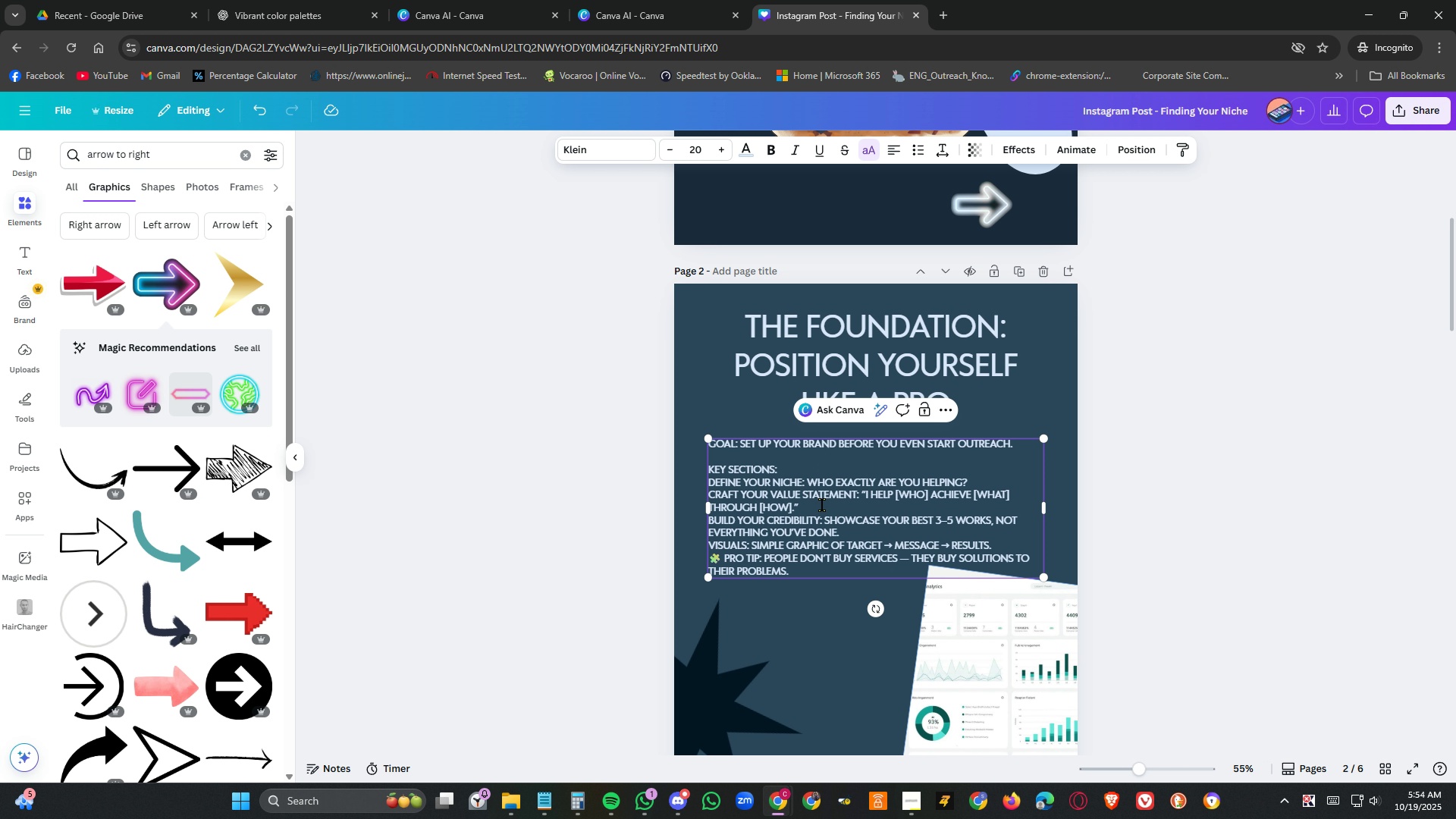 
key(NumpadEnter)
 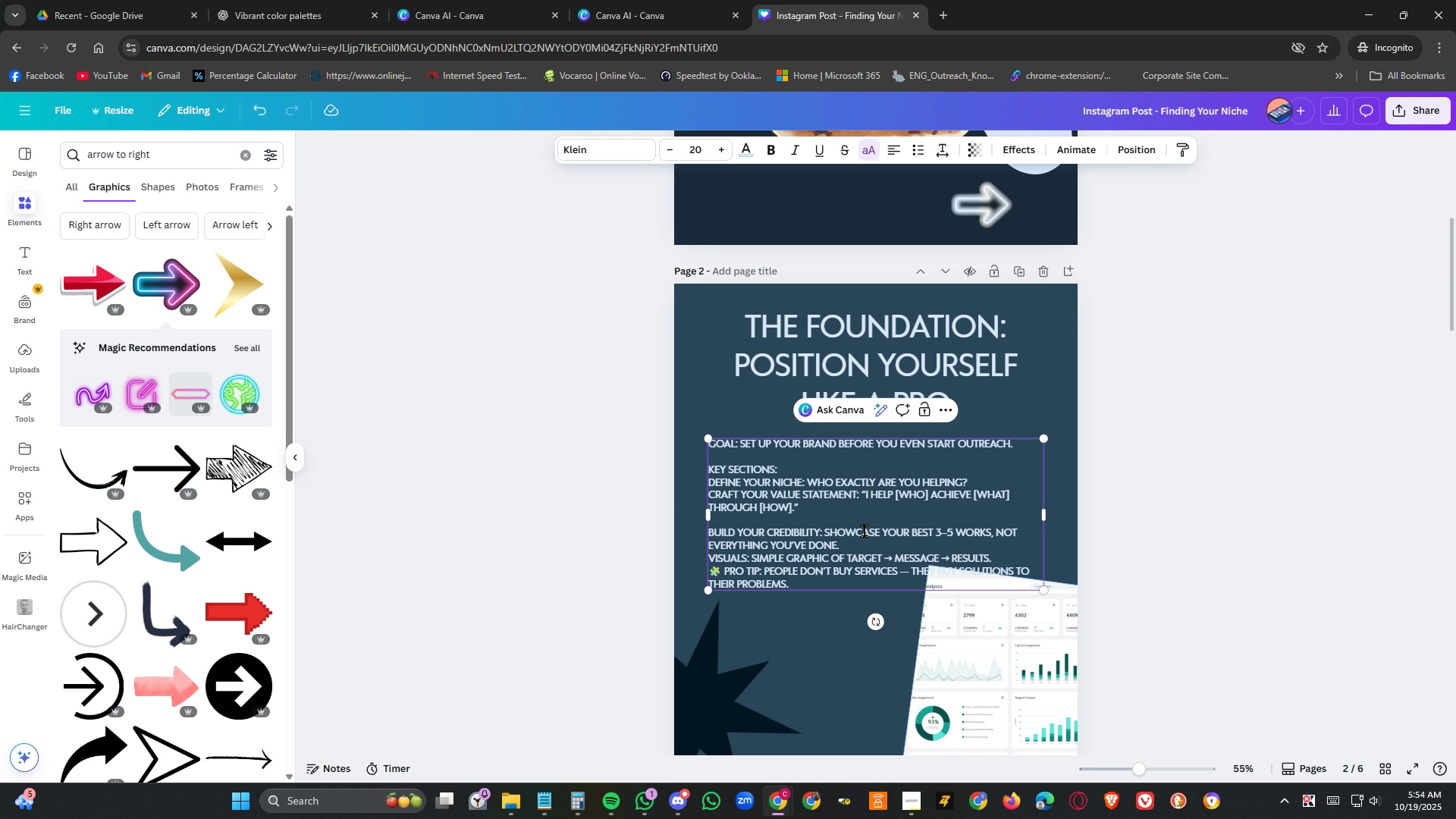 
left_click([864, 518])
 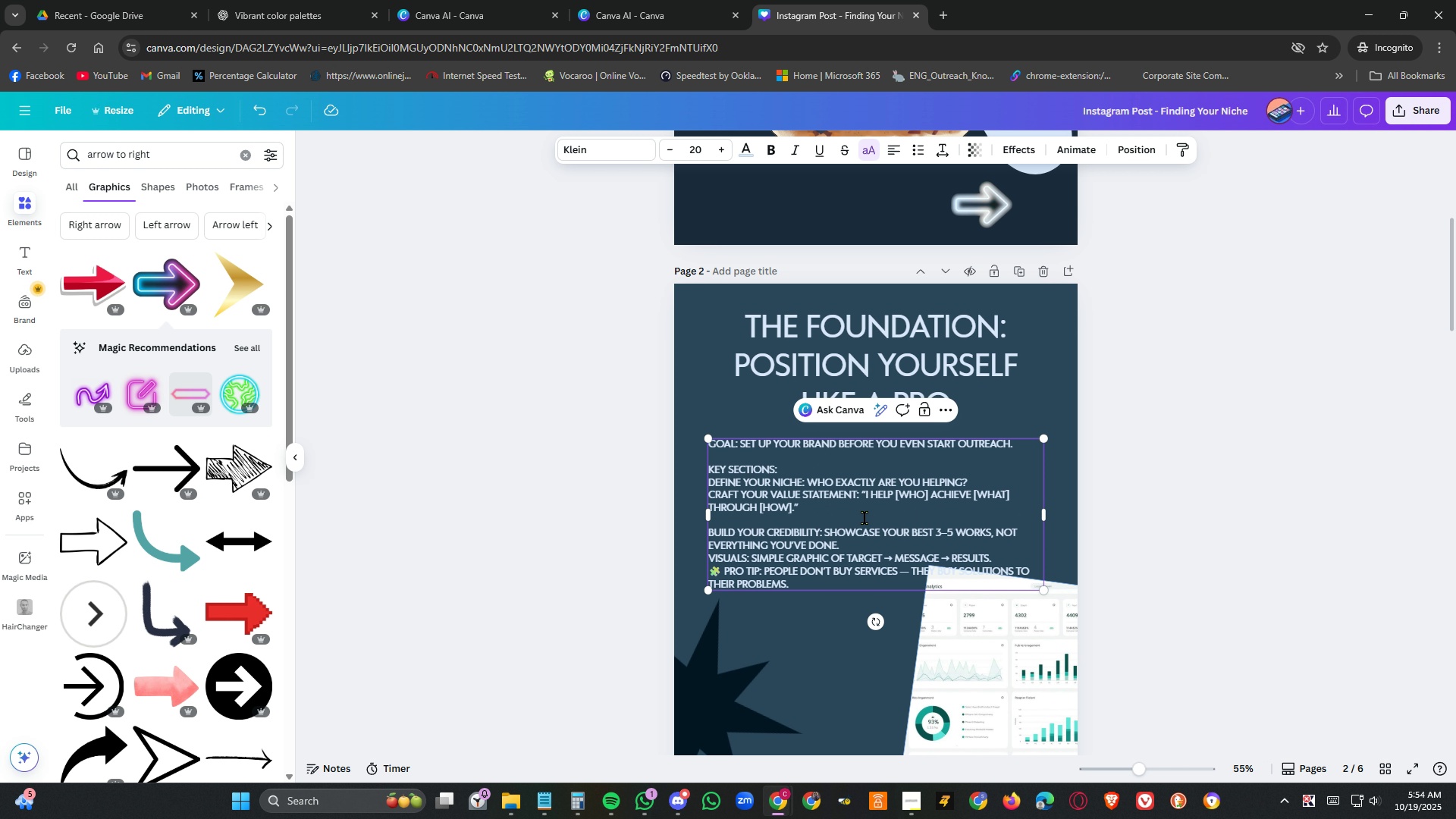 
key(Backspace)
 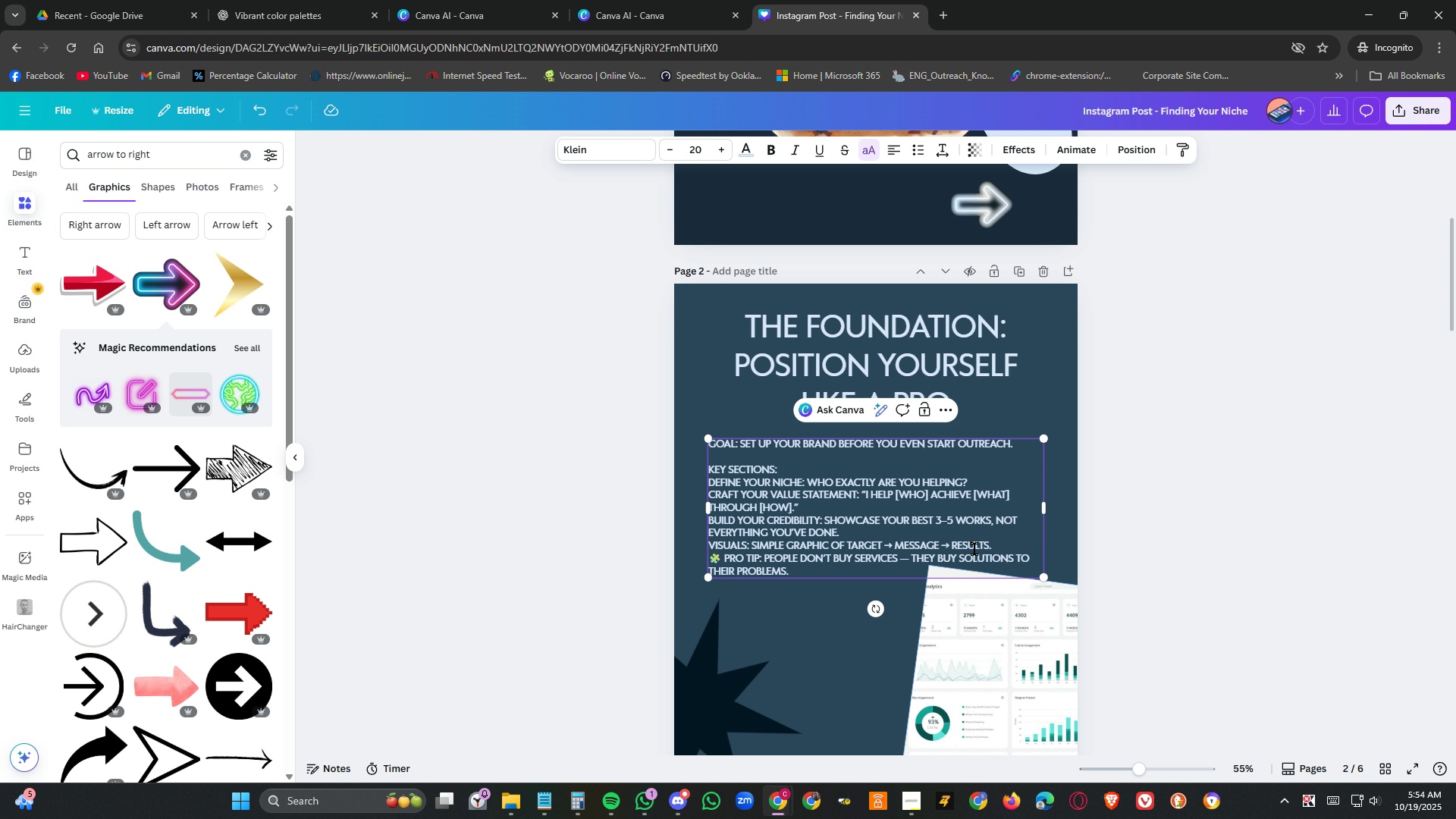 
left_click([1010, 547])
 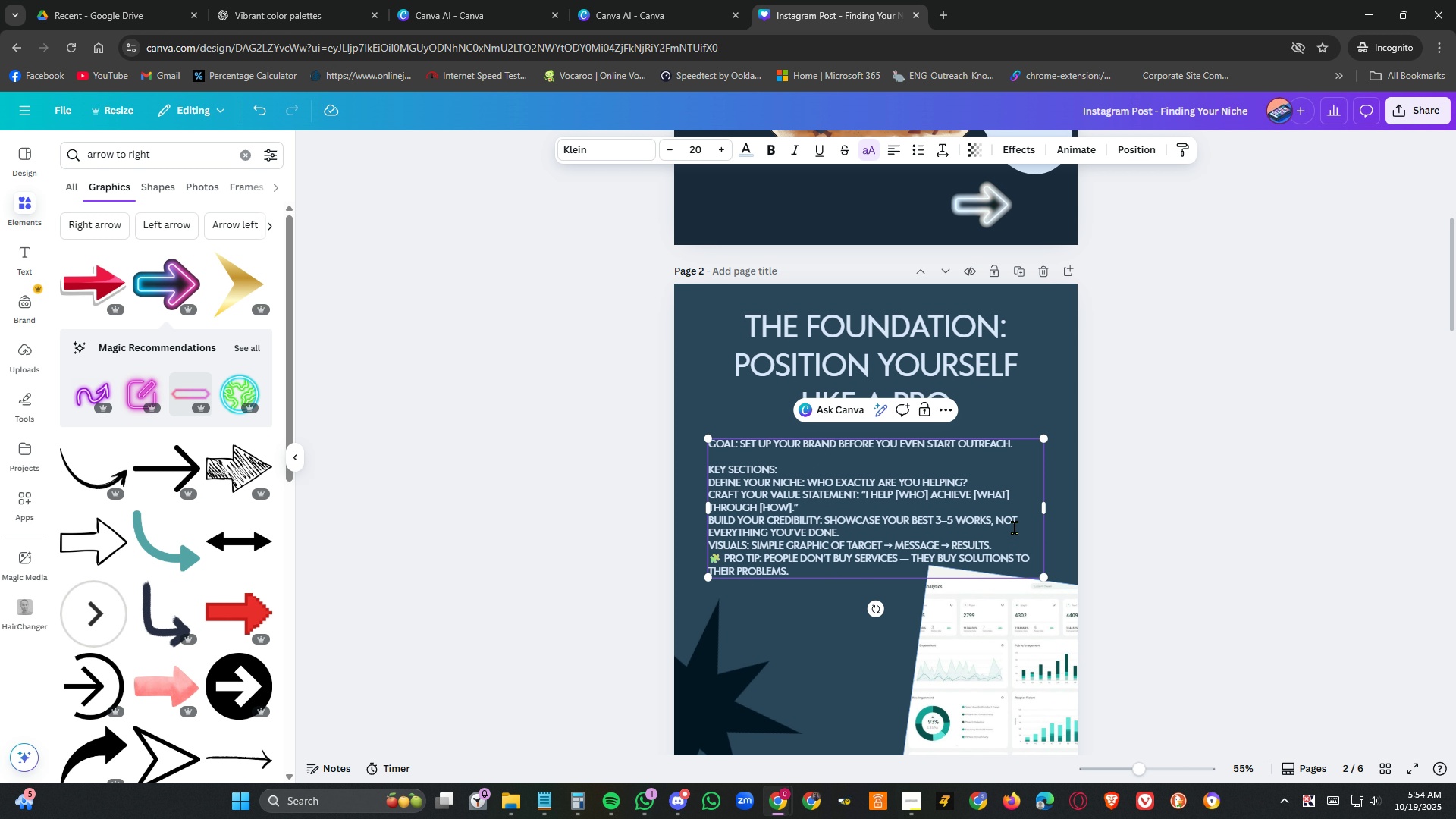 
key(NumpadEnter)
 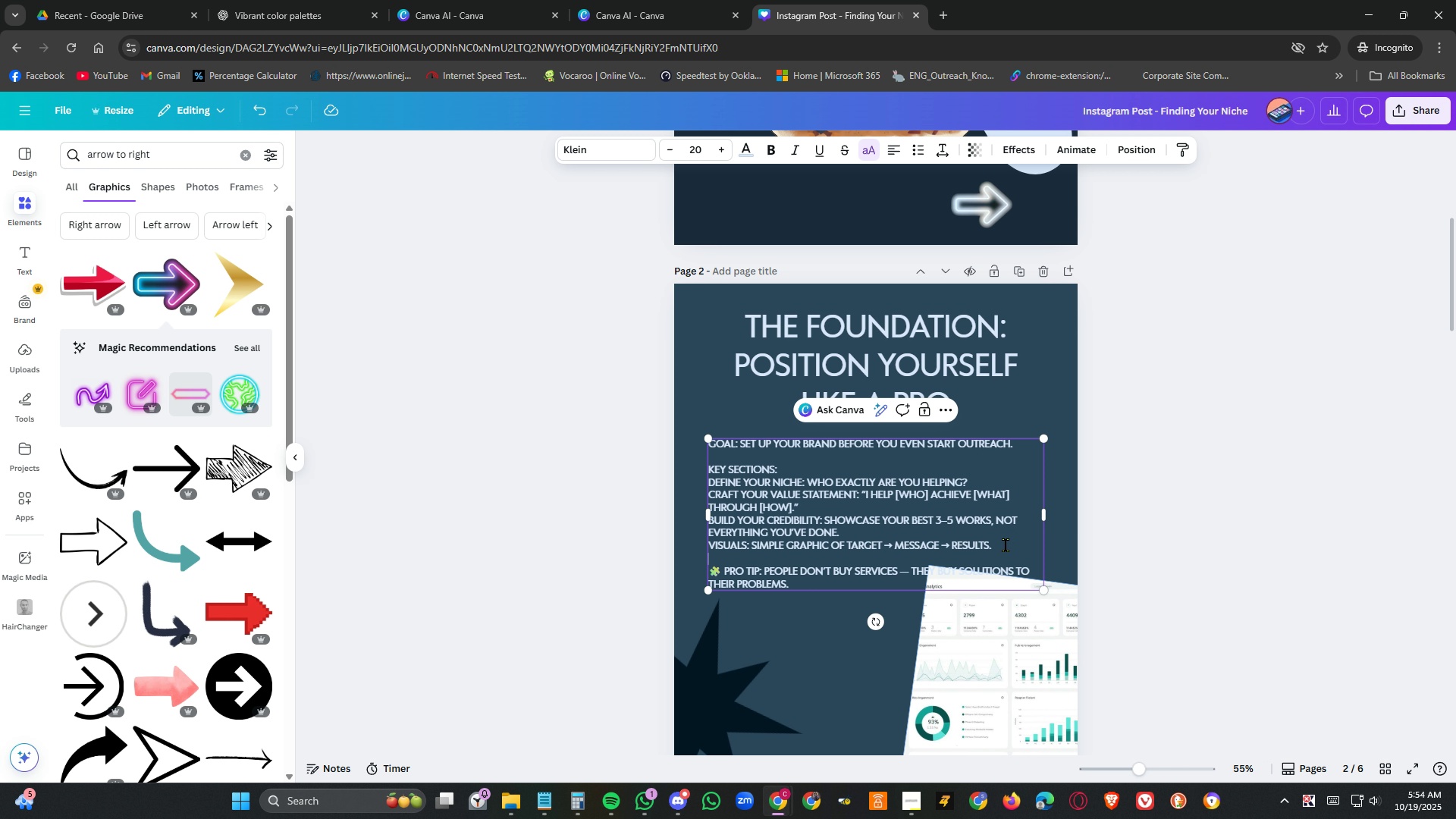 
left_click_drag(start_coordinate=[1003, 547], to_coordinate=[711, 485])
 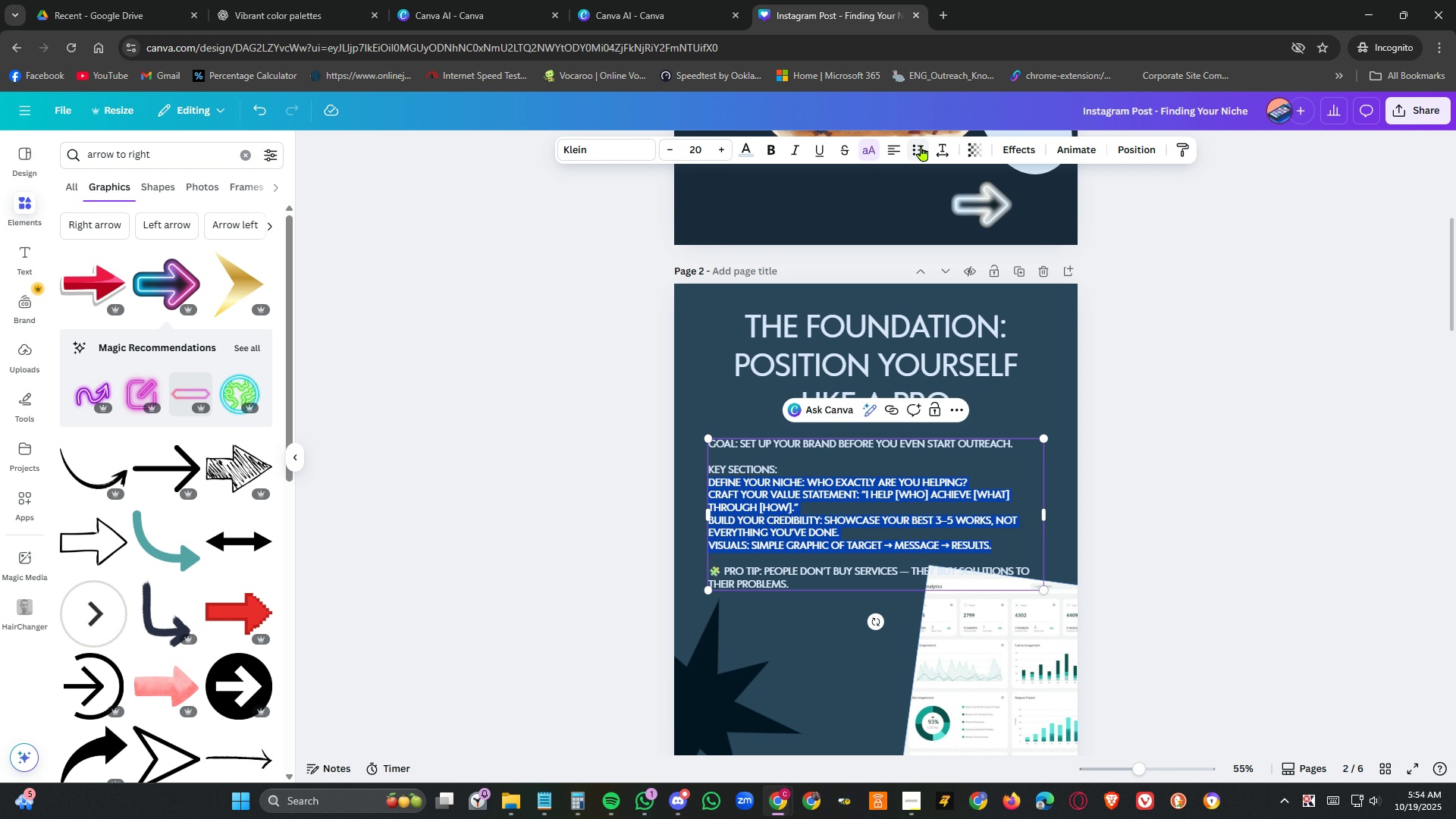 
left_click([921, 146])
 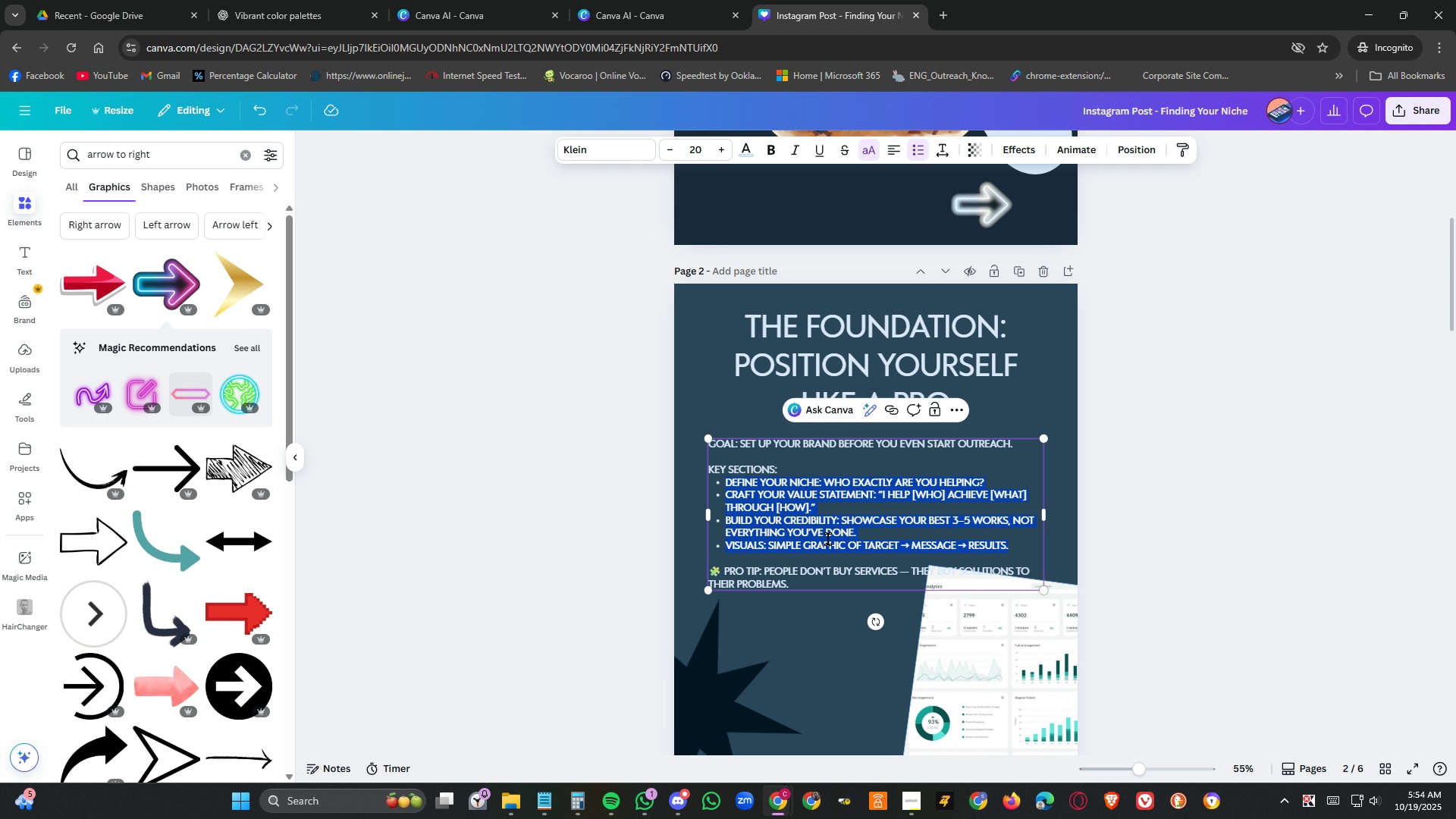 
left_click([828, 538])
 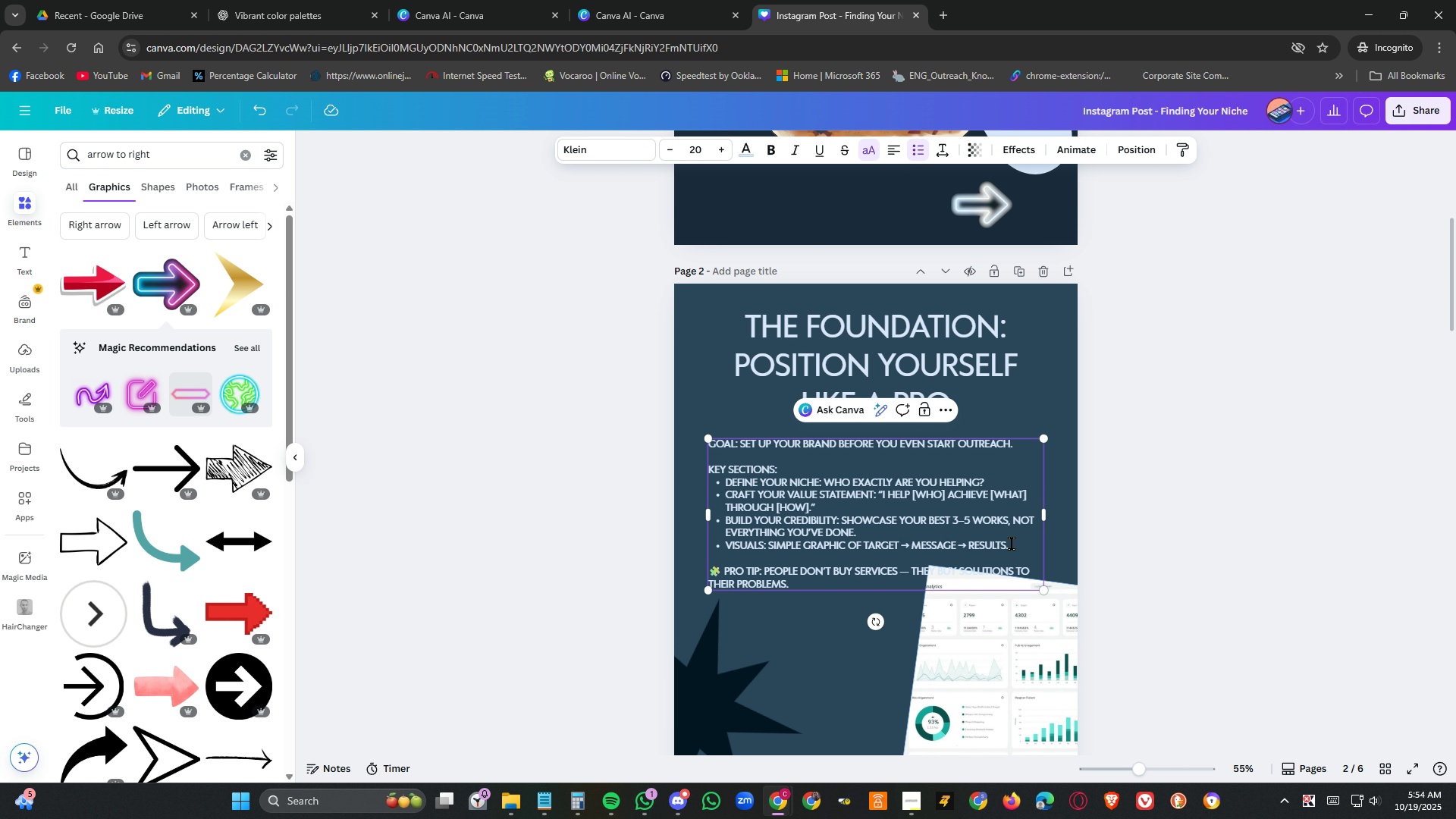 
left_click_drag(start_coordinate=[1029, 551], to_coordinate=[692, 441])
 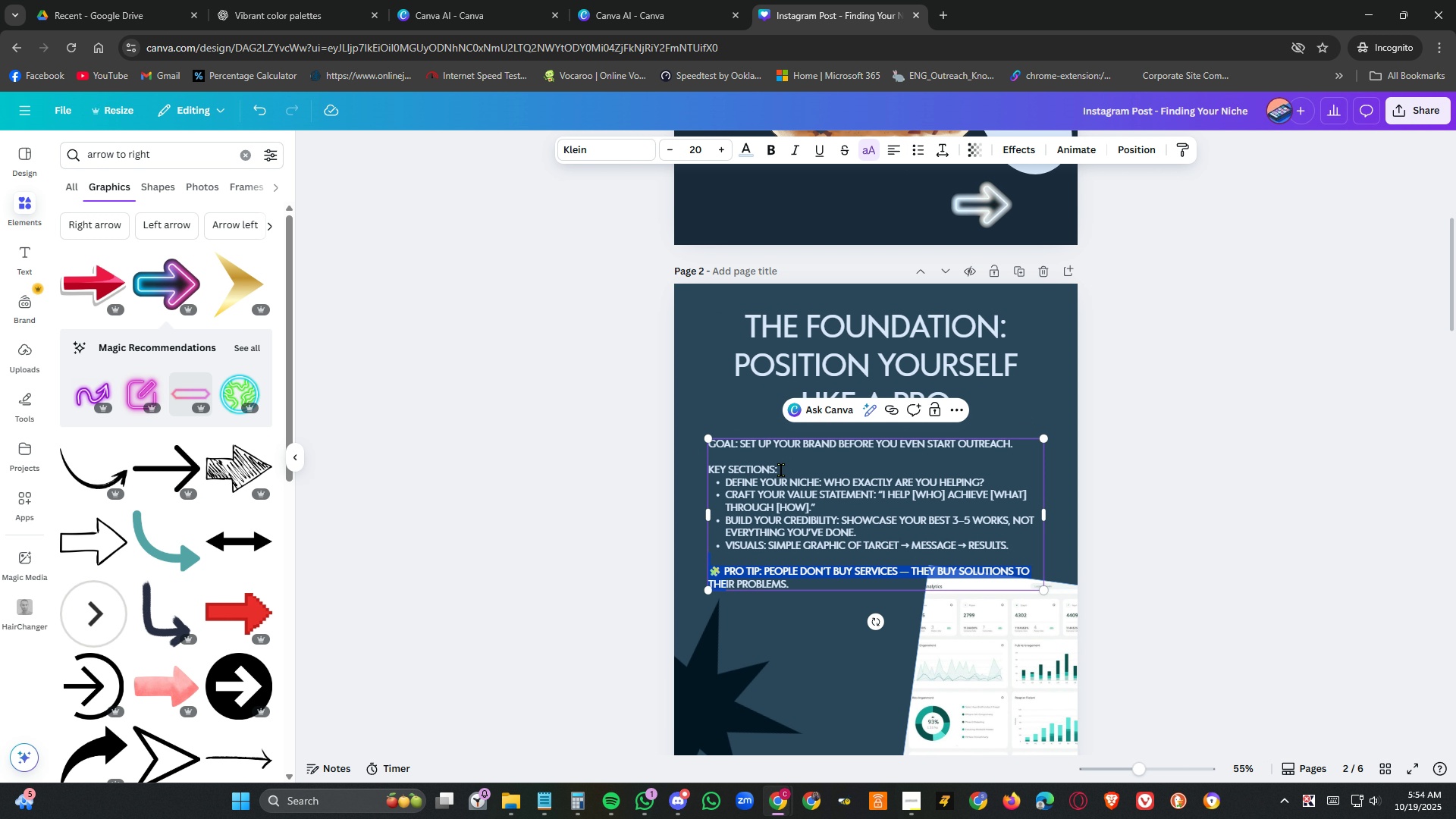 
left_click([780, 471])
 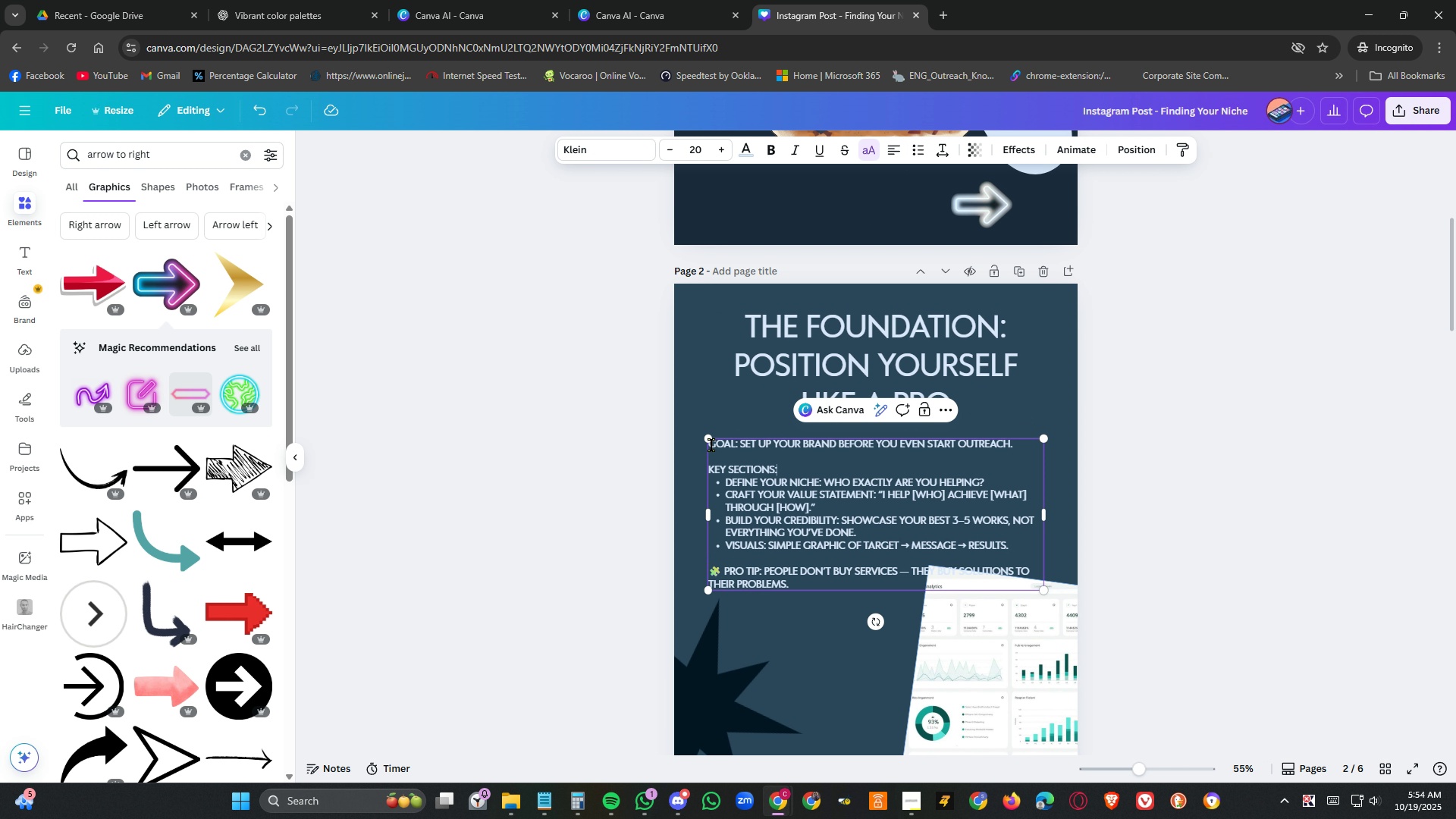 
left_click_drag(start_coordinate=[709, 445], to_coordinate=[898, 583])
 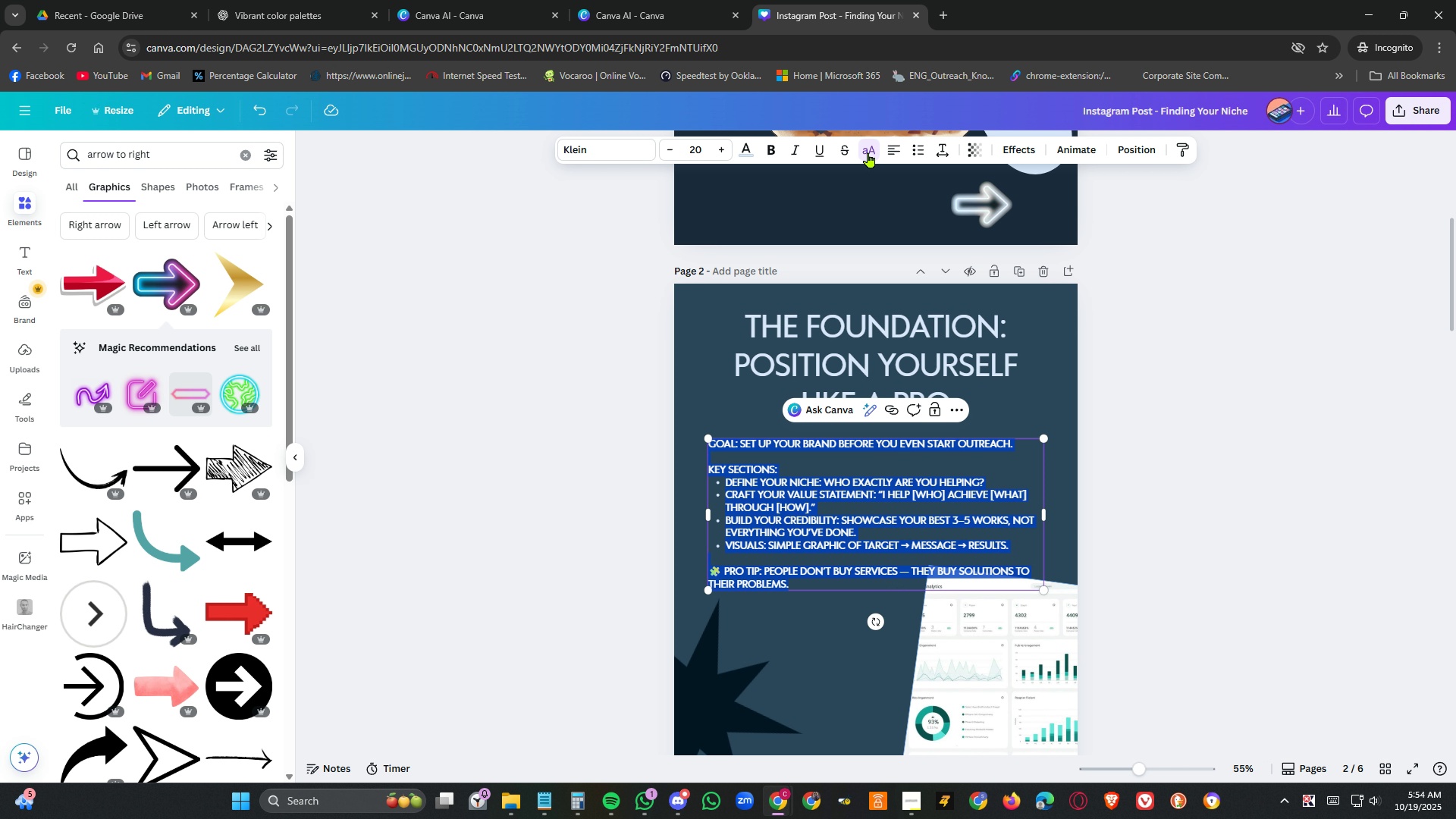 
left_click([868, 152])
 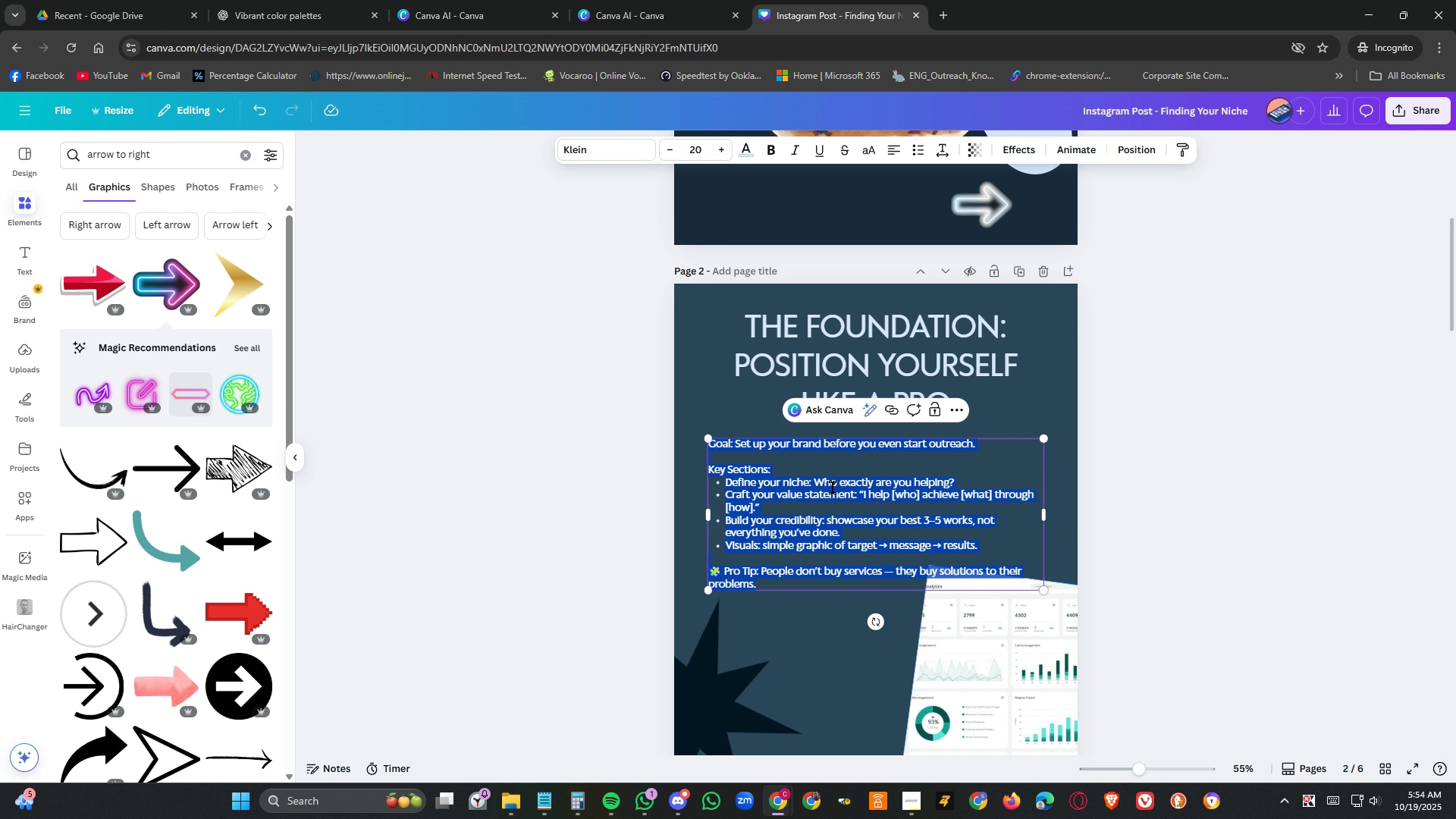 
left_click([833, 488])
 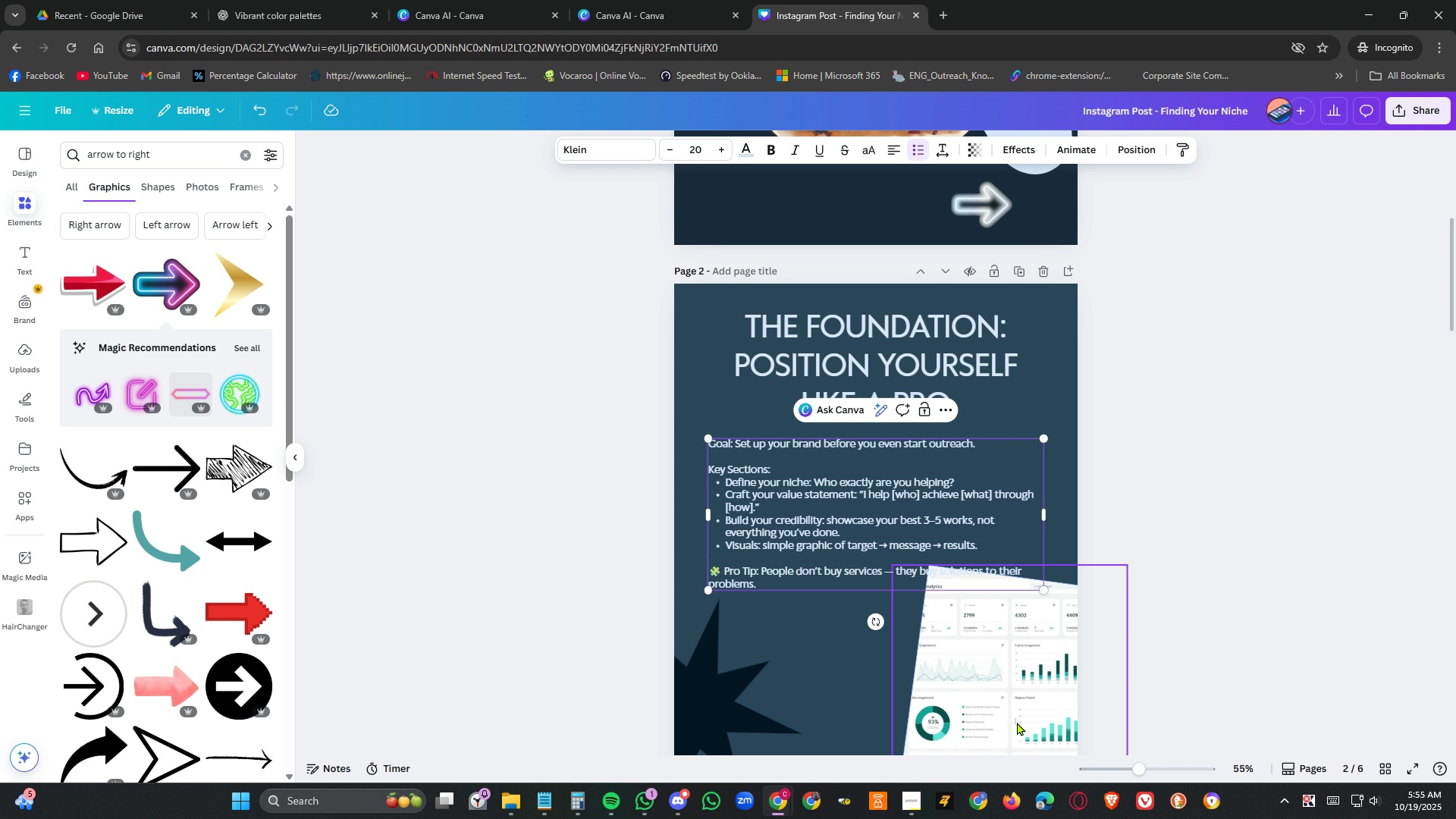 
left_click_drag(start_coordinate=[1015, 706], to_coordinate=[943, 566])
 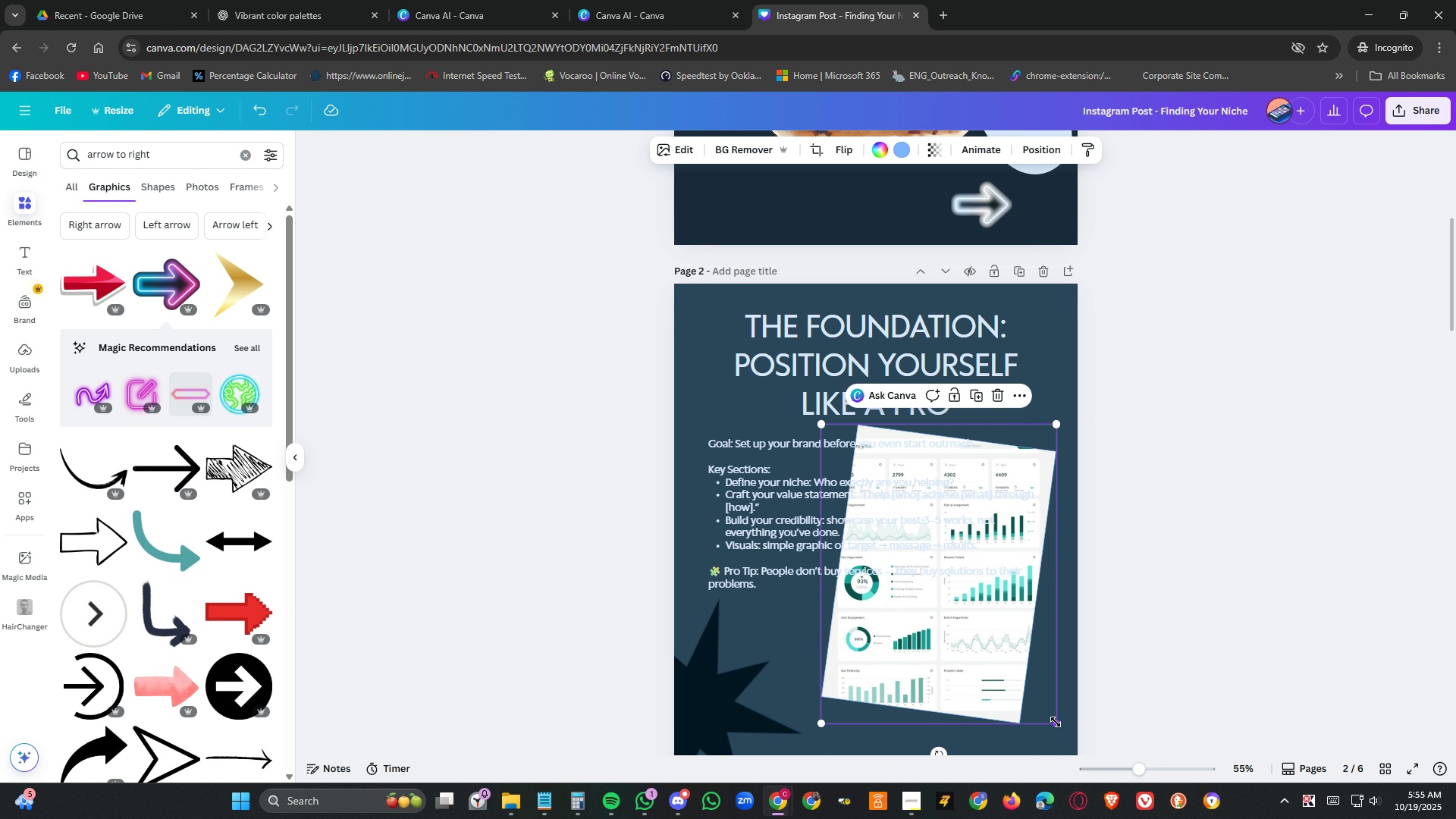 
left_click_drag(start_coordinate=[1056, 722], to_coordinate=[943, 601])
 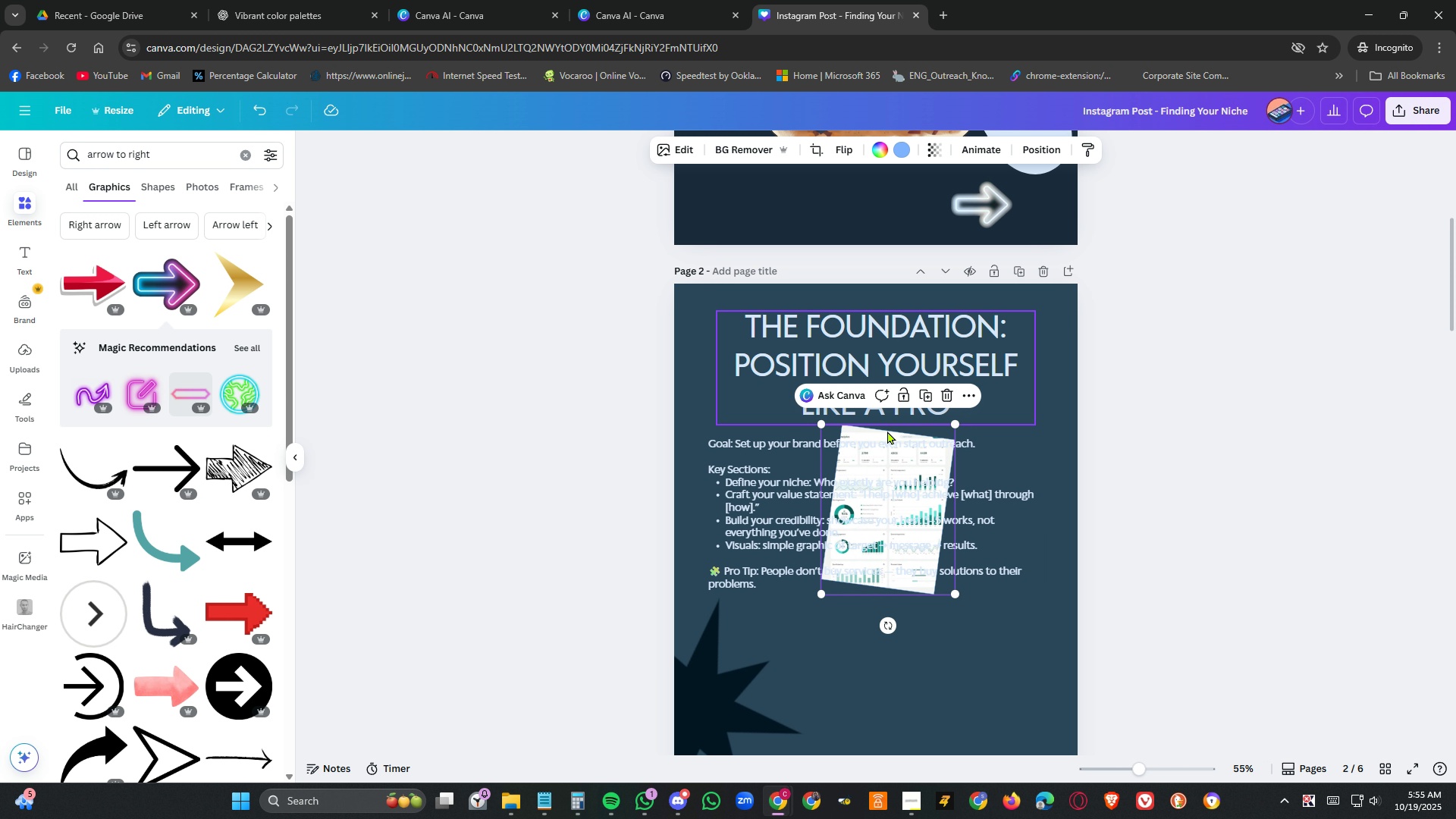 
left_click_drag(start_coordinate=[905, 431], to_coordinate=[926, 587])
 